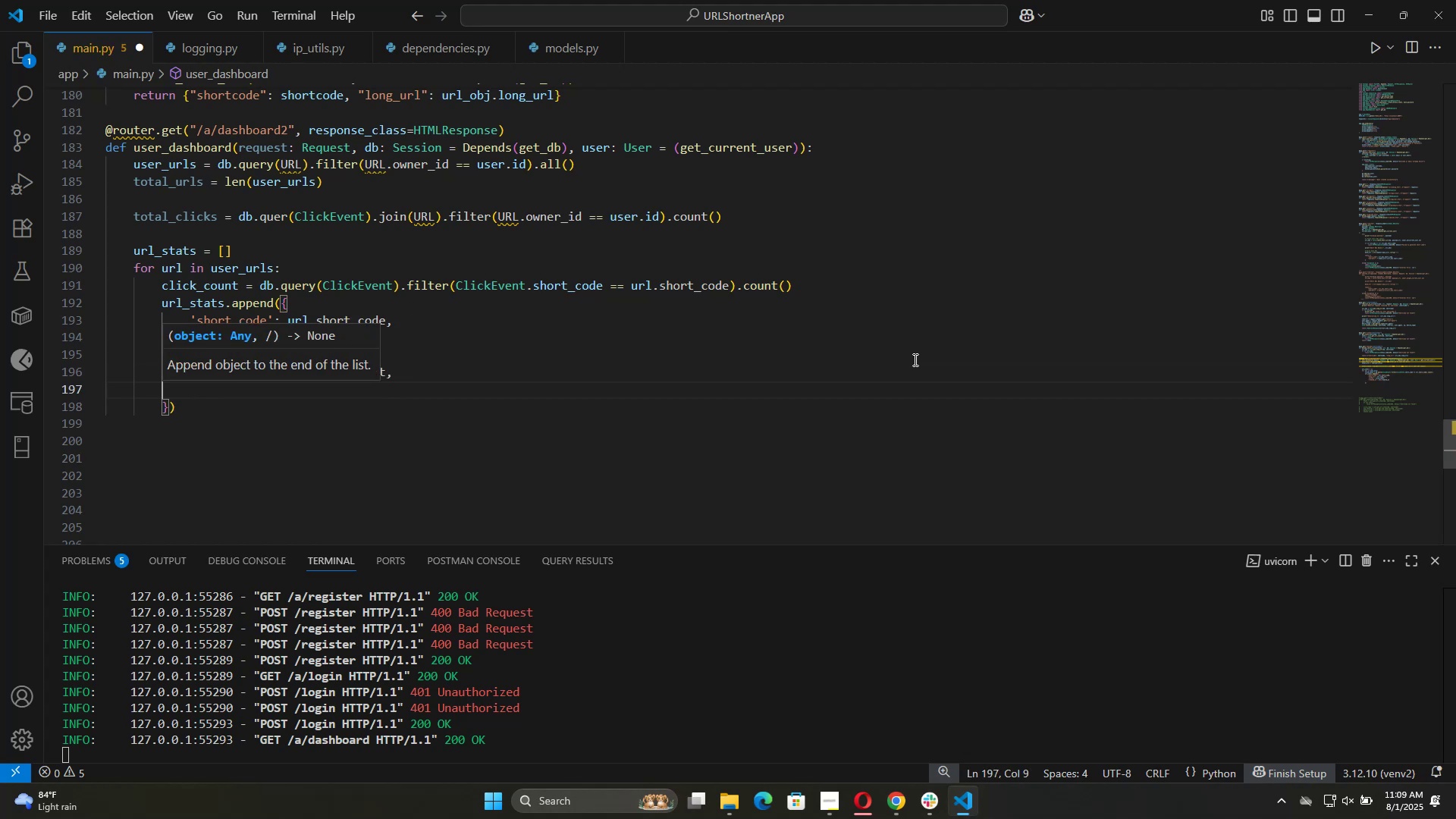 
key(Backspace)
 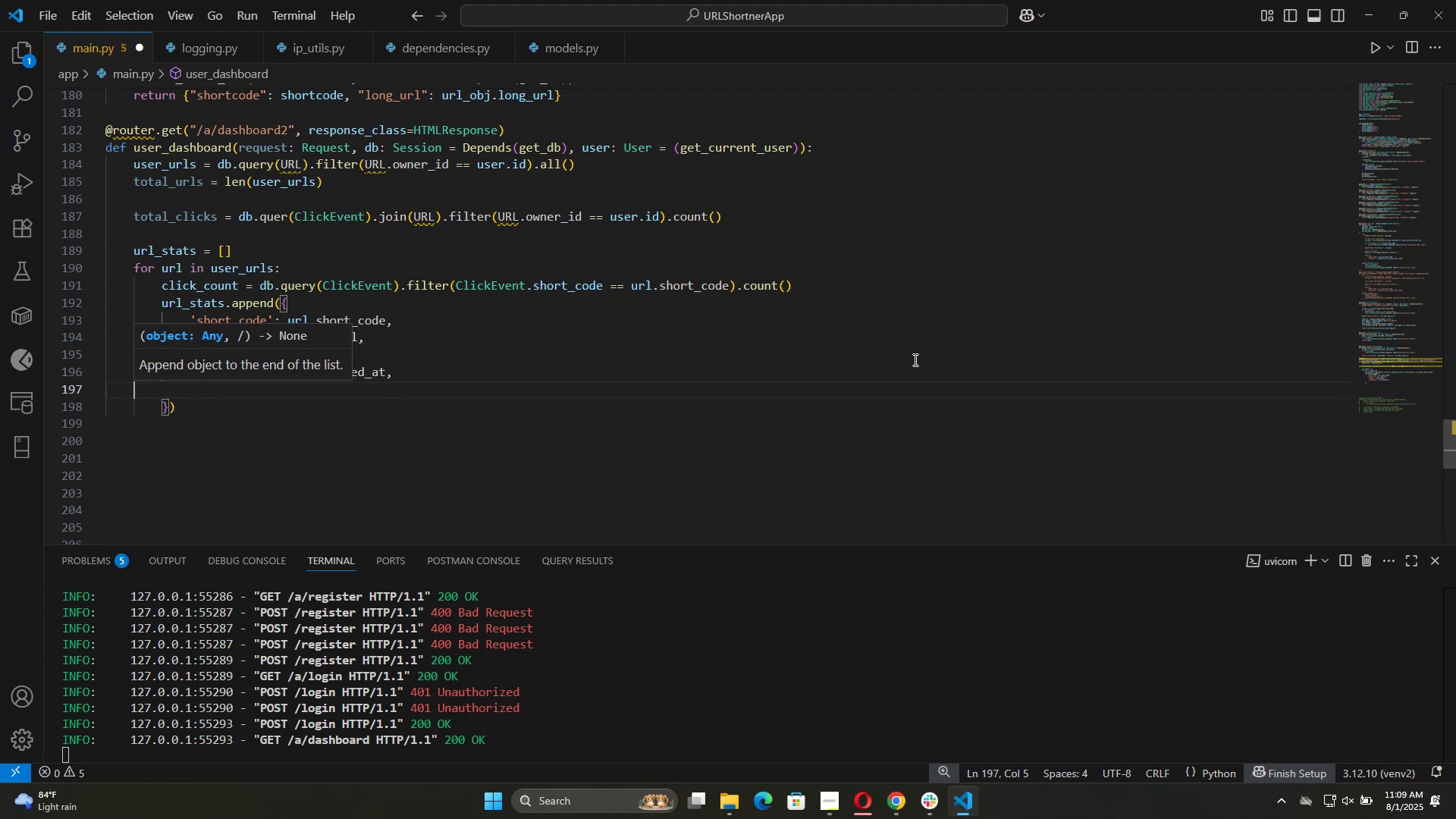 
key(Backspace)
 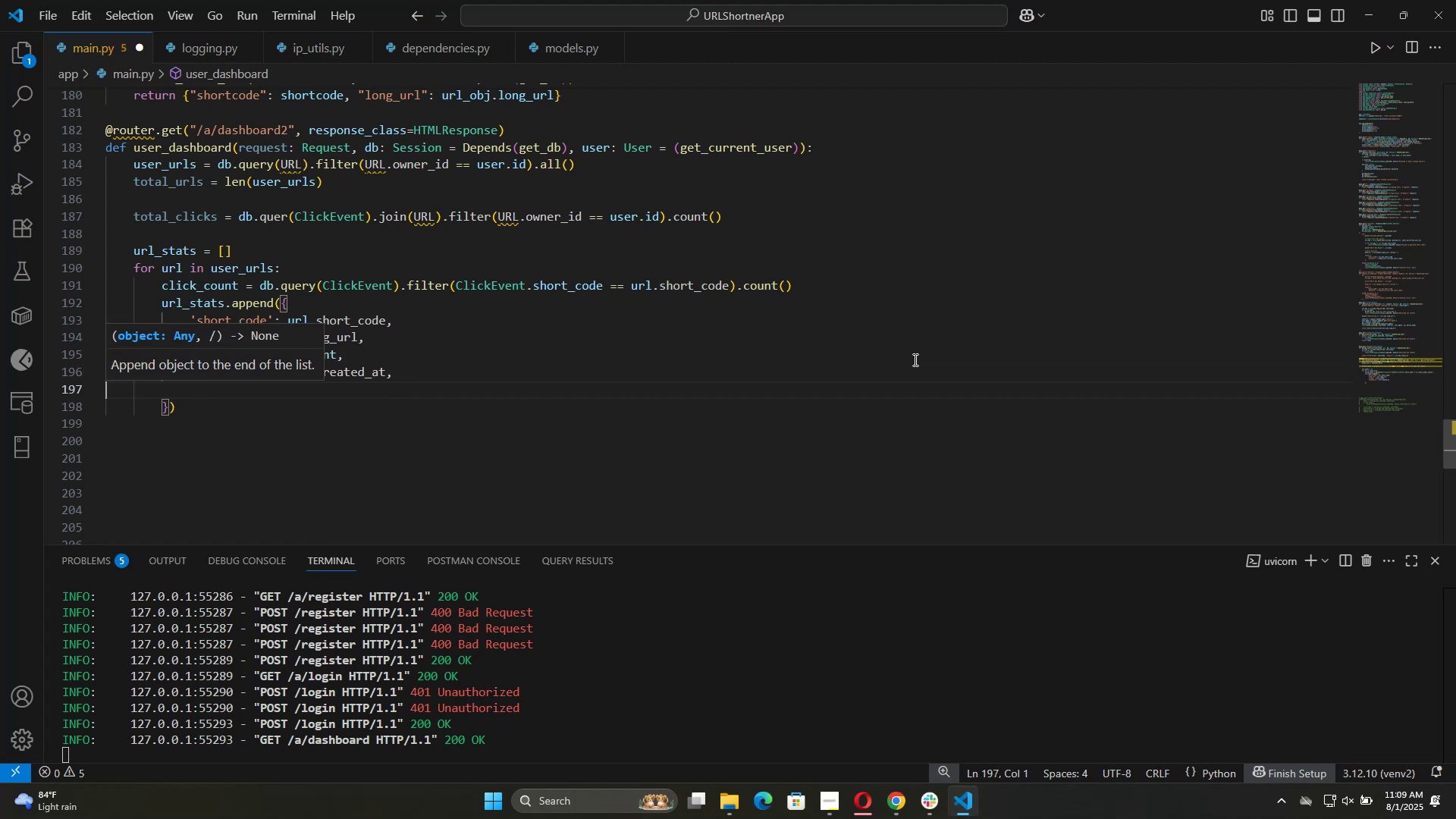 
key(Backspace)
 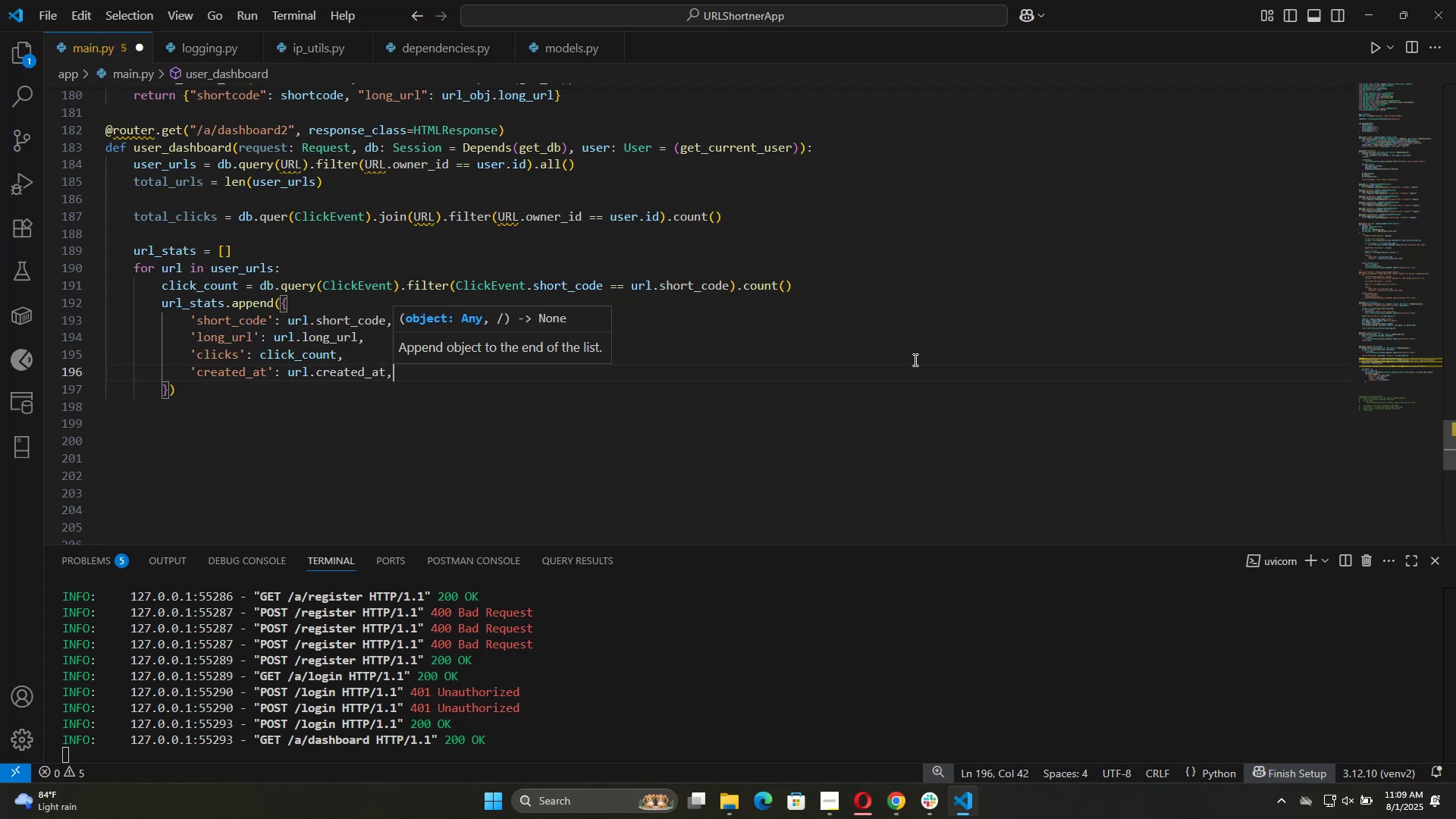 
key(Backspace)
 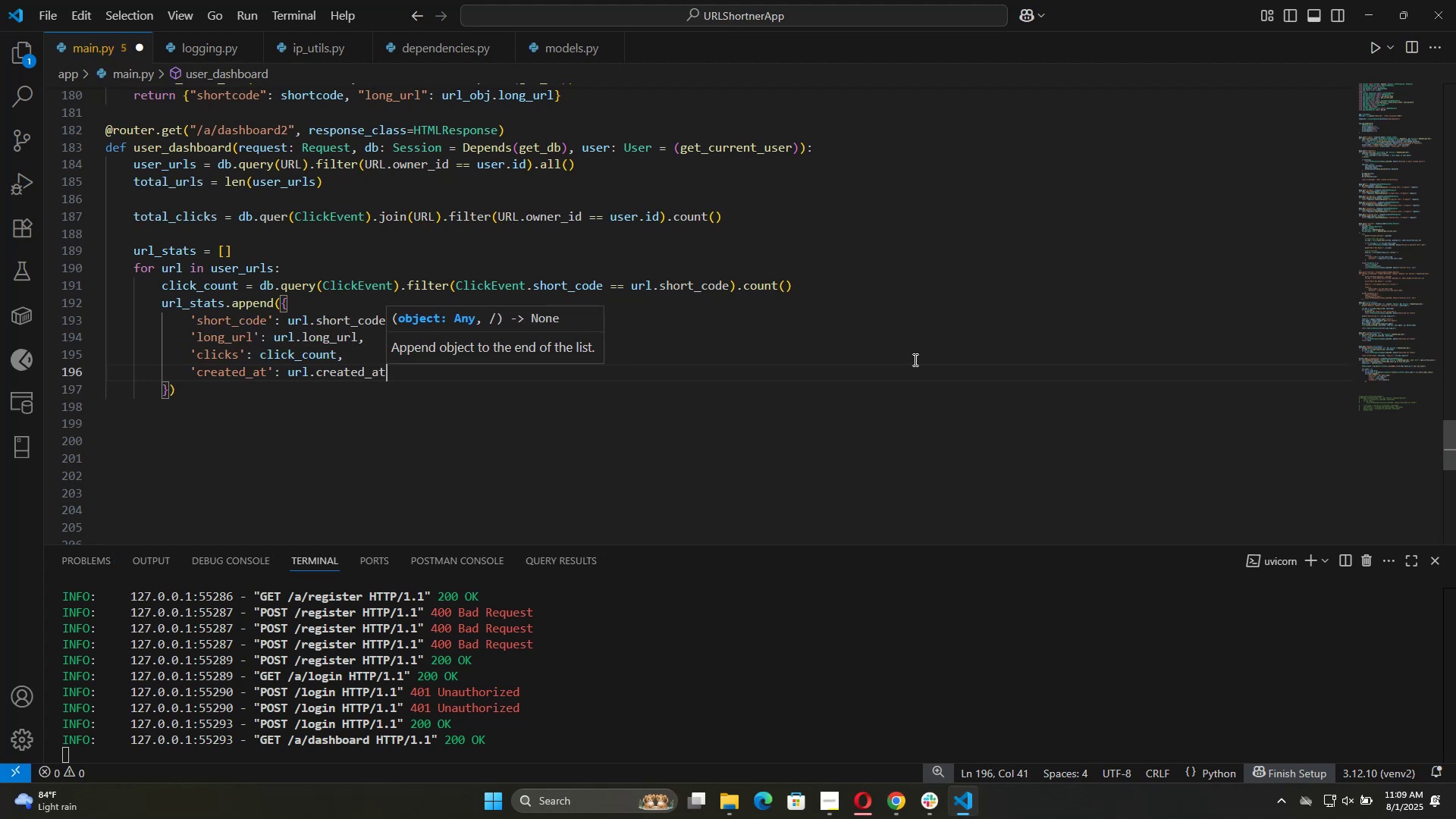 
key(ArrowDown)
 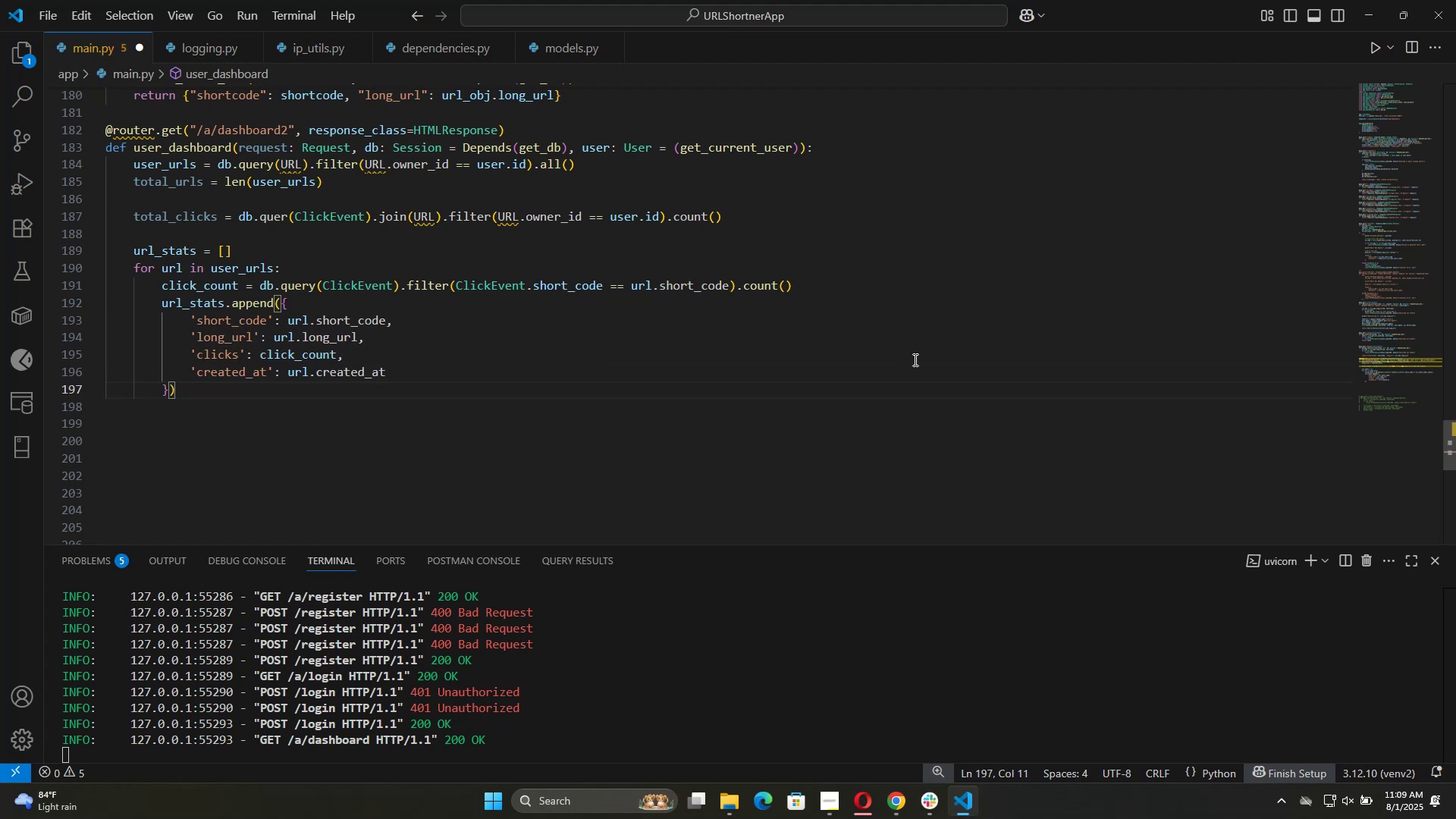 
key(ArrowDown)
 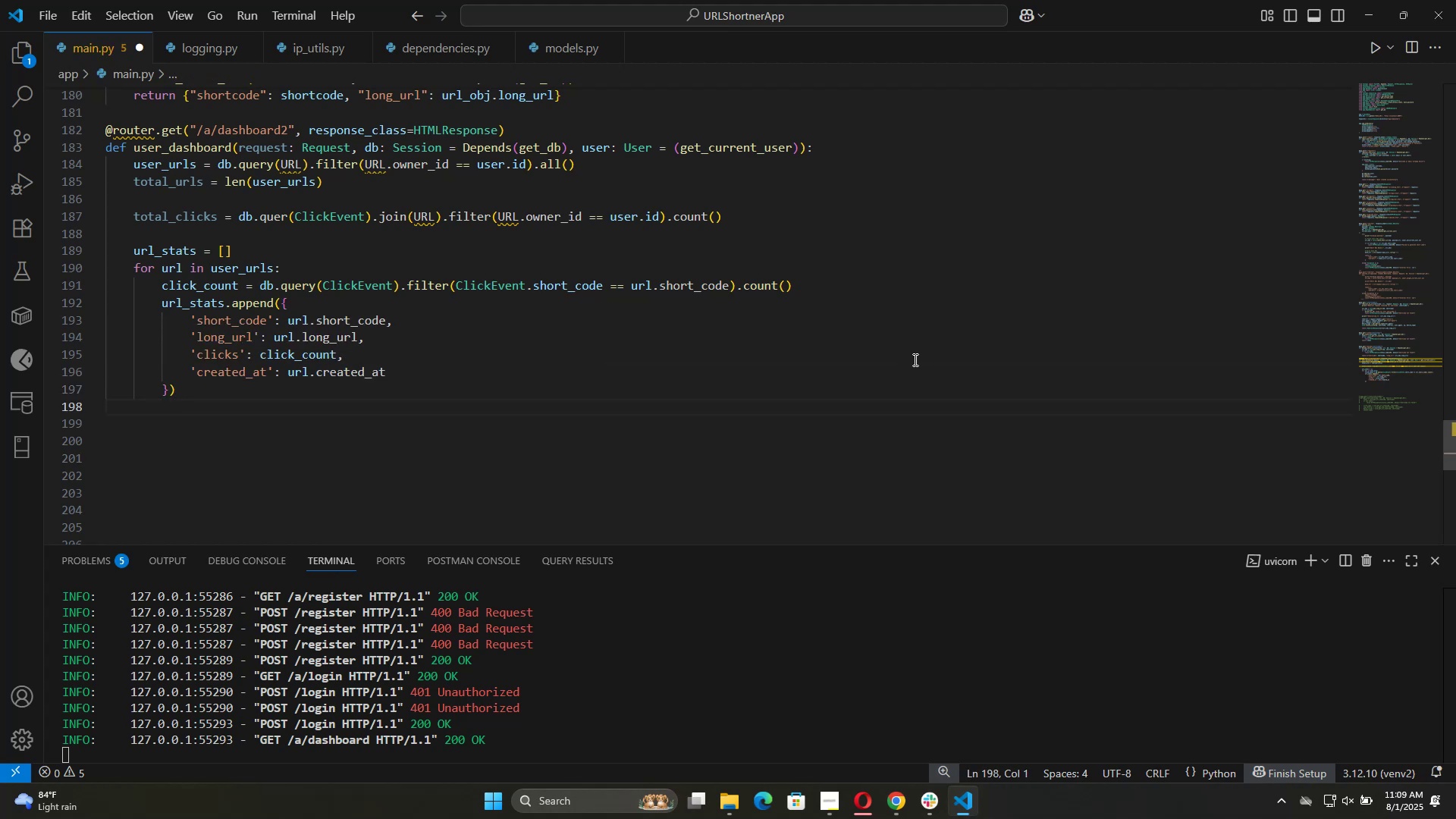 
key(ArrowLeft)
 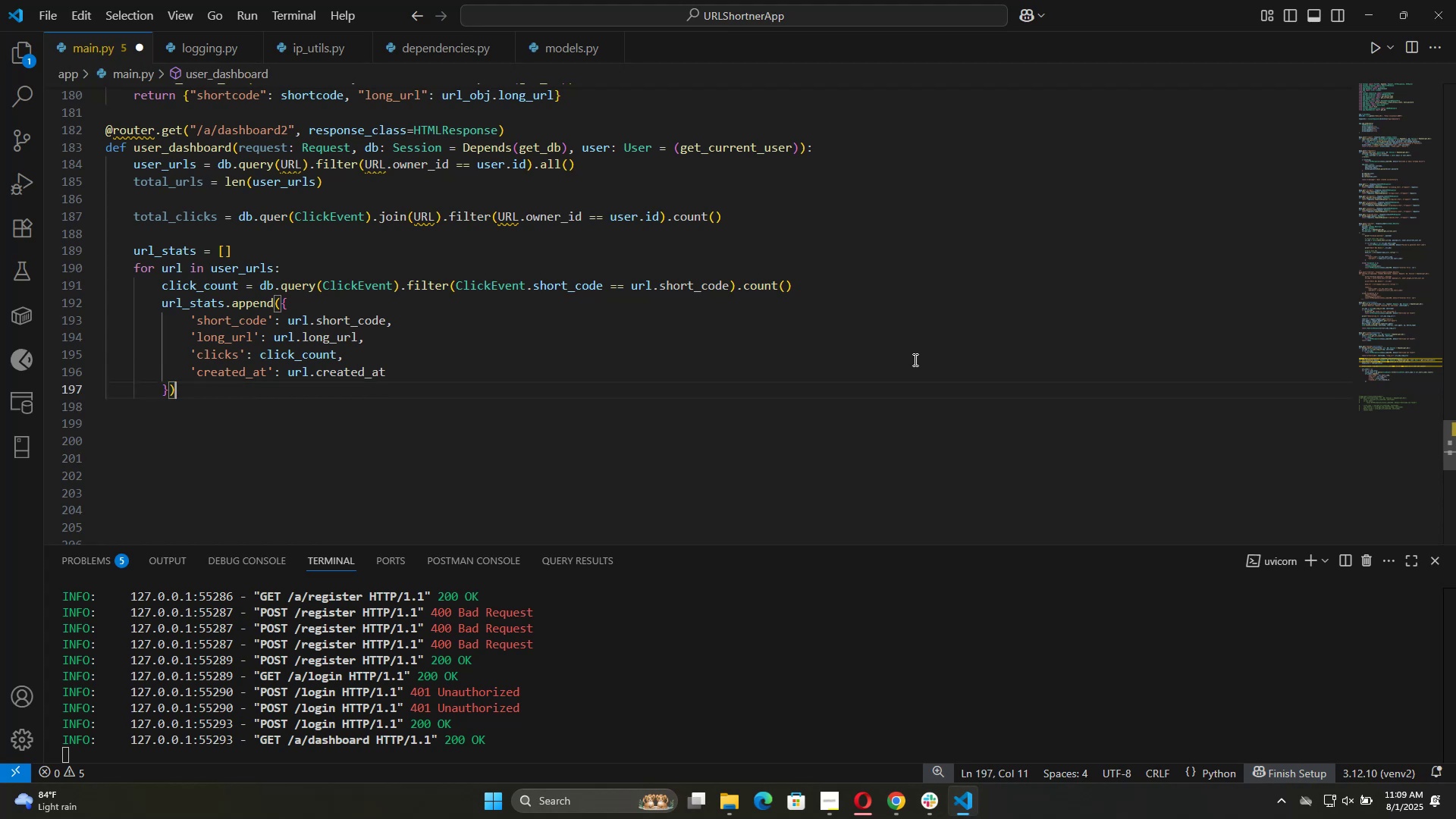 
key(Enter)
 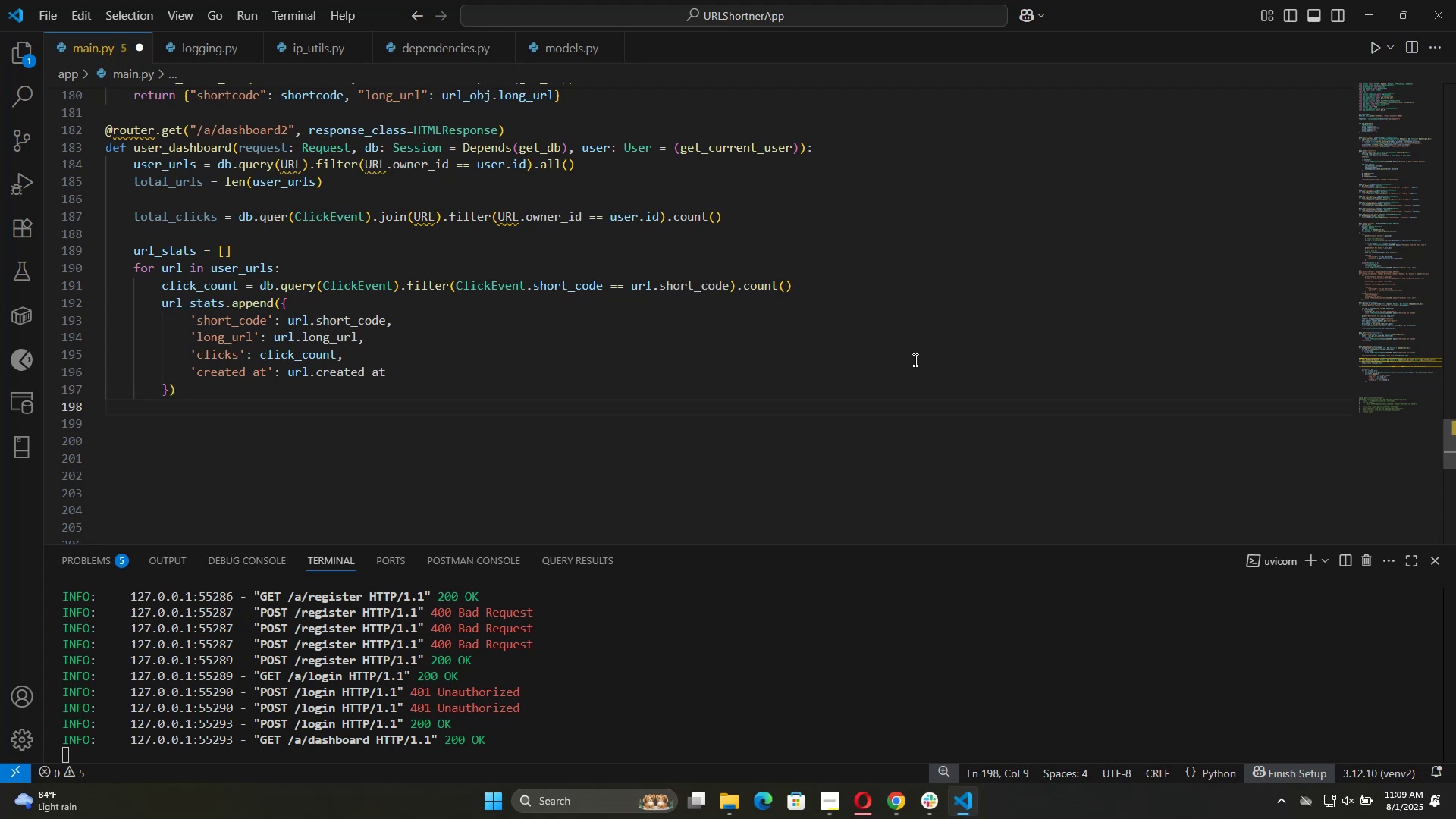 
key(Enter)
 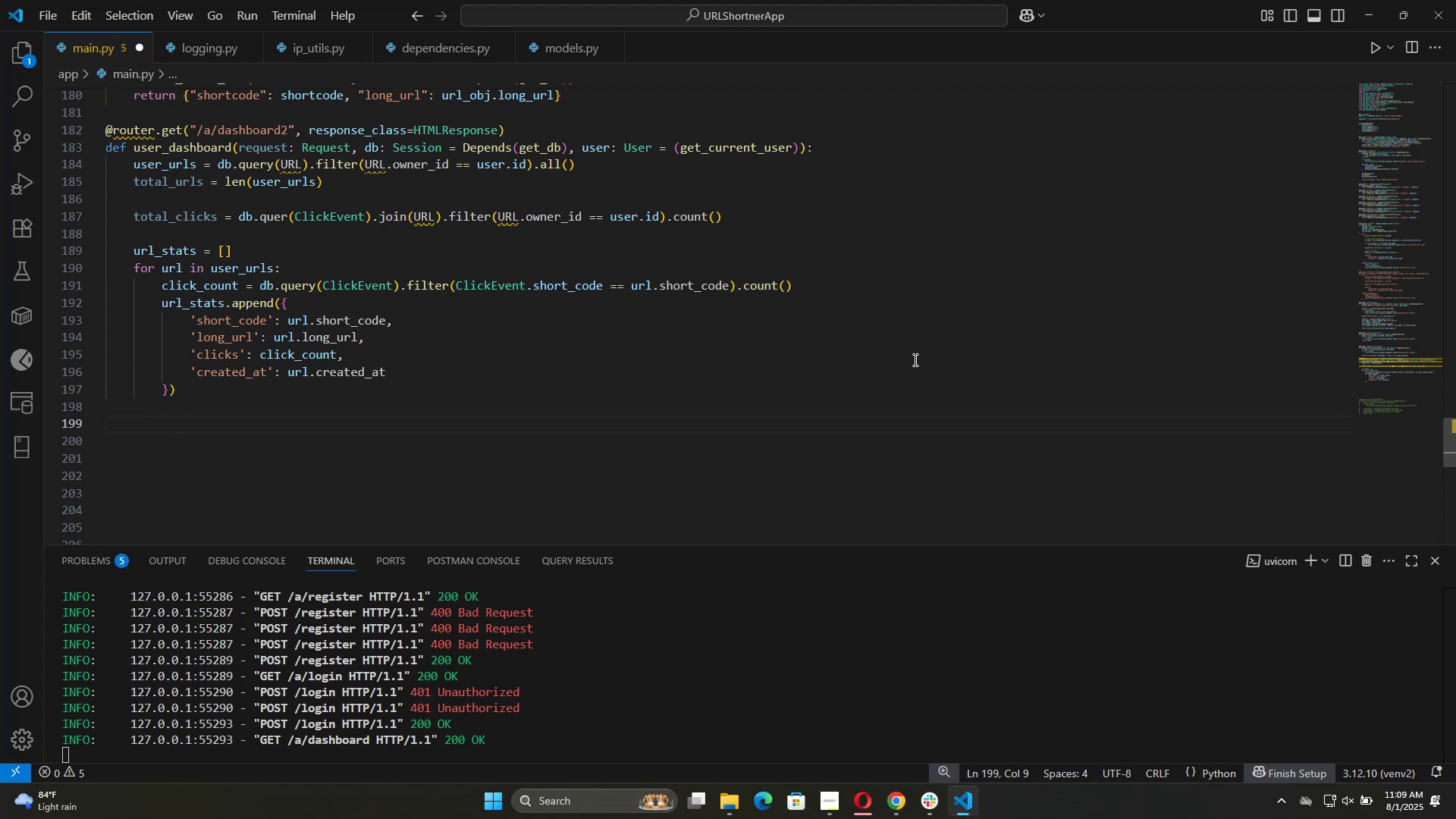 
type(re)
key(Tab)
 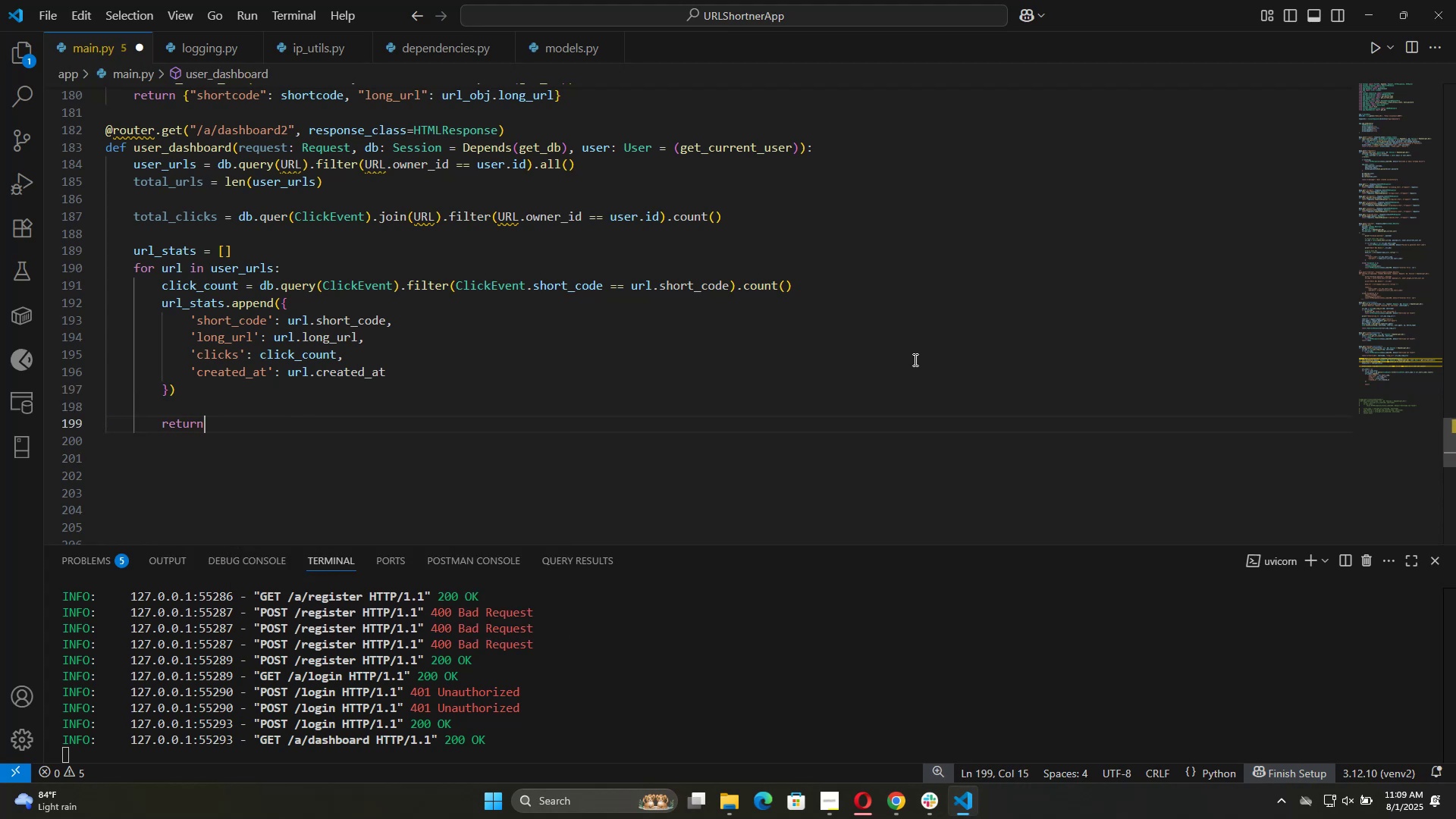 
wait(5.68)
 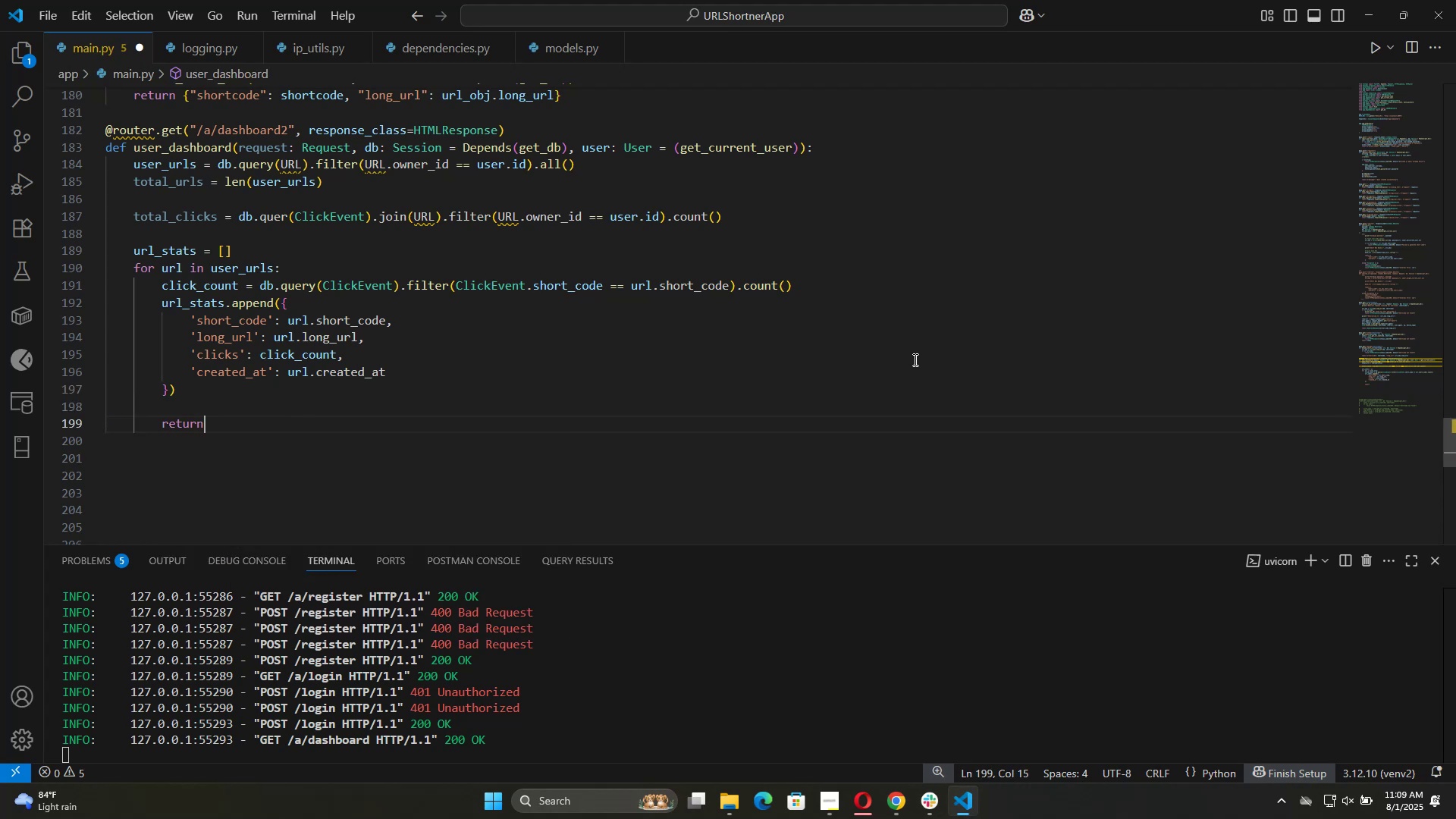 
type(templates)
 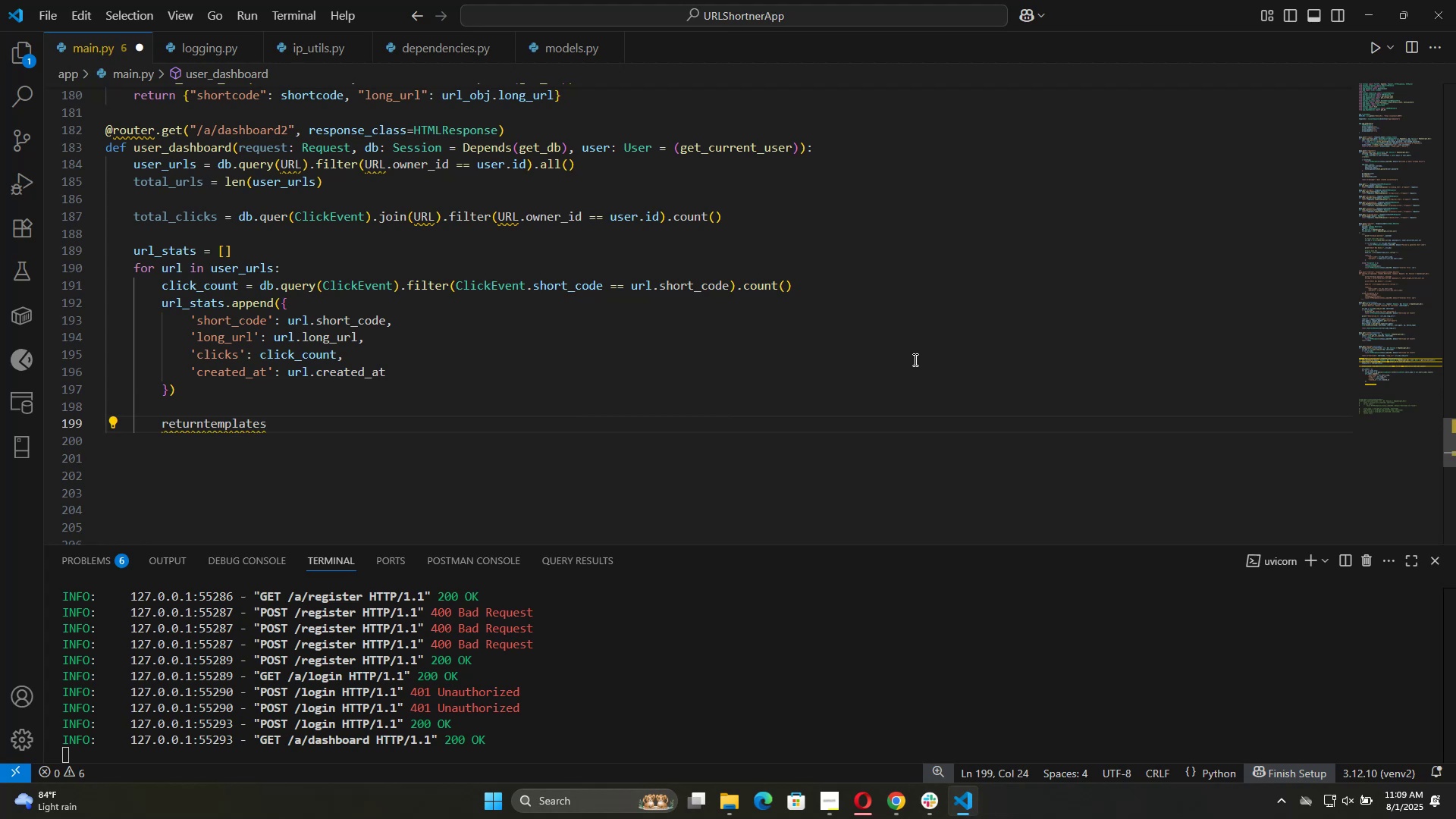 
key(Control+ArrowLeft)
 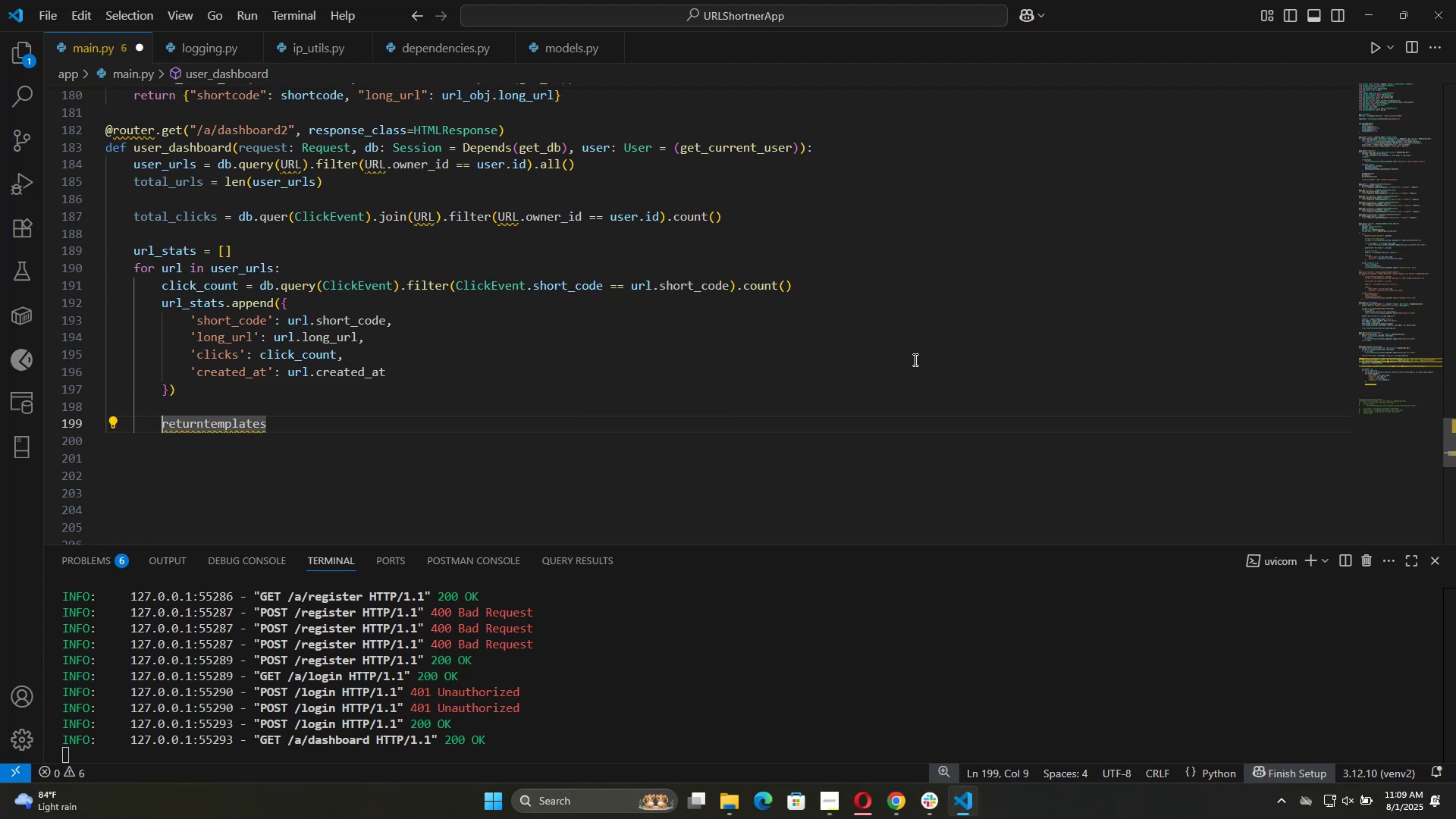 
hold_key(key=ArrowRight, duration=0.67)
 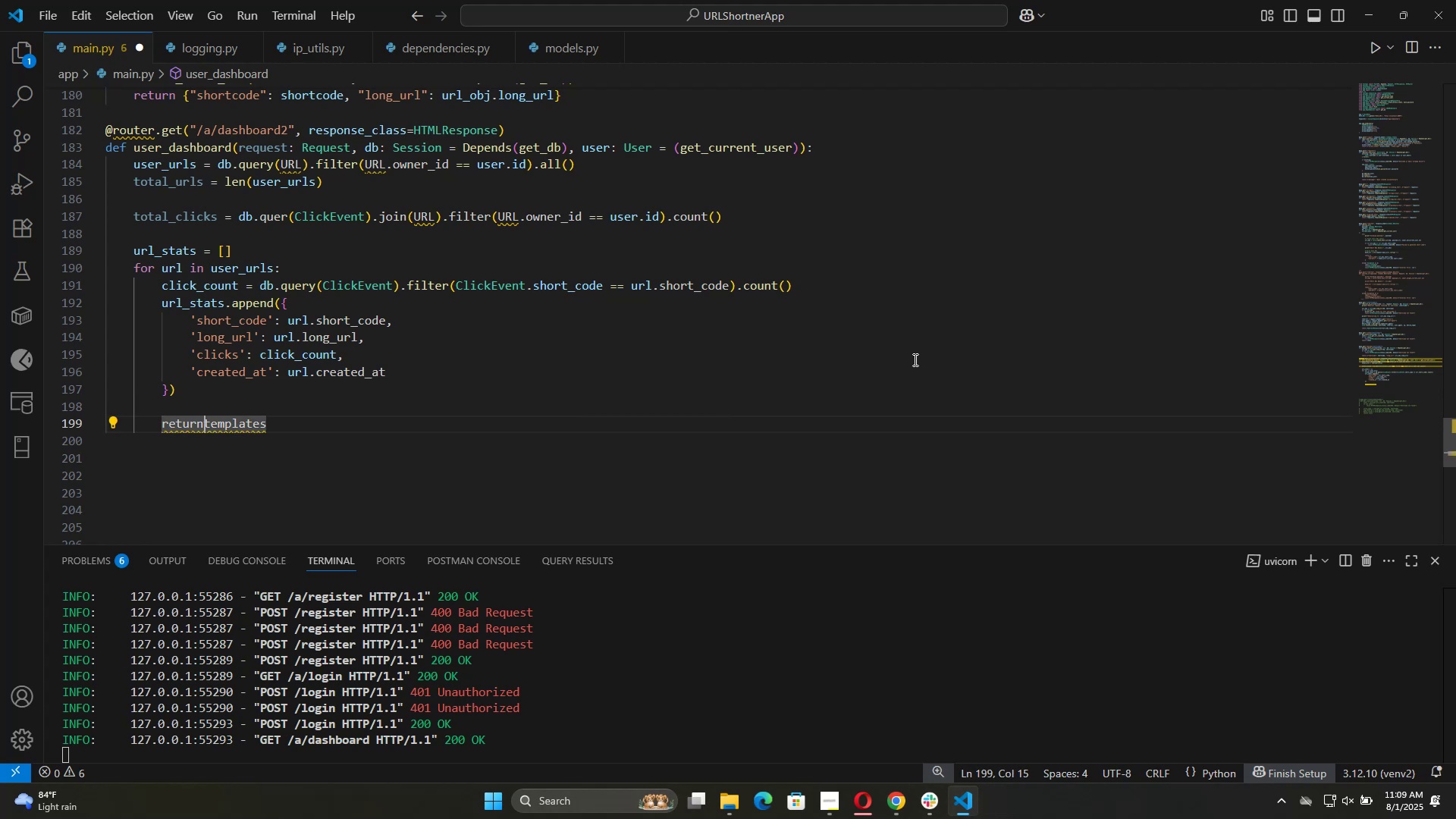 
key(Space)
 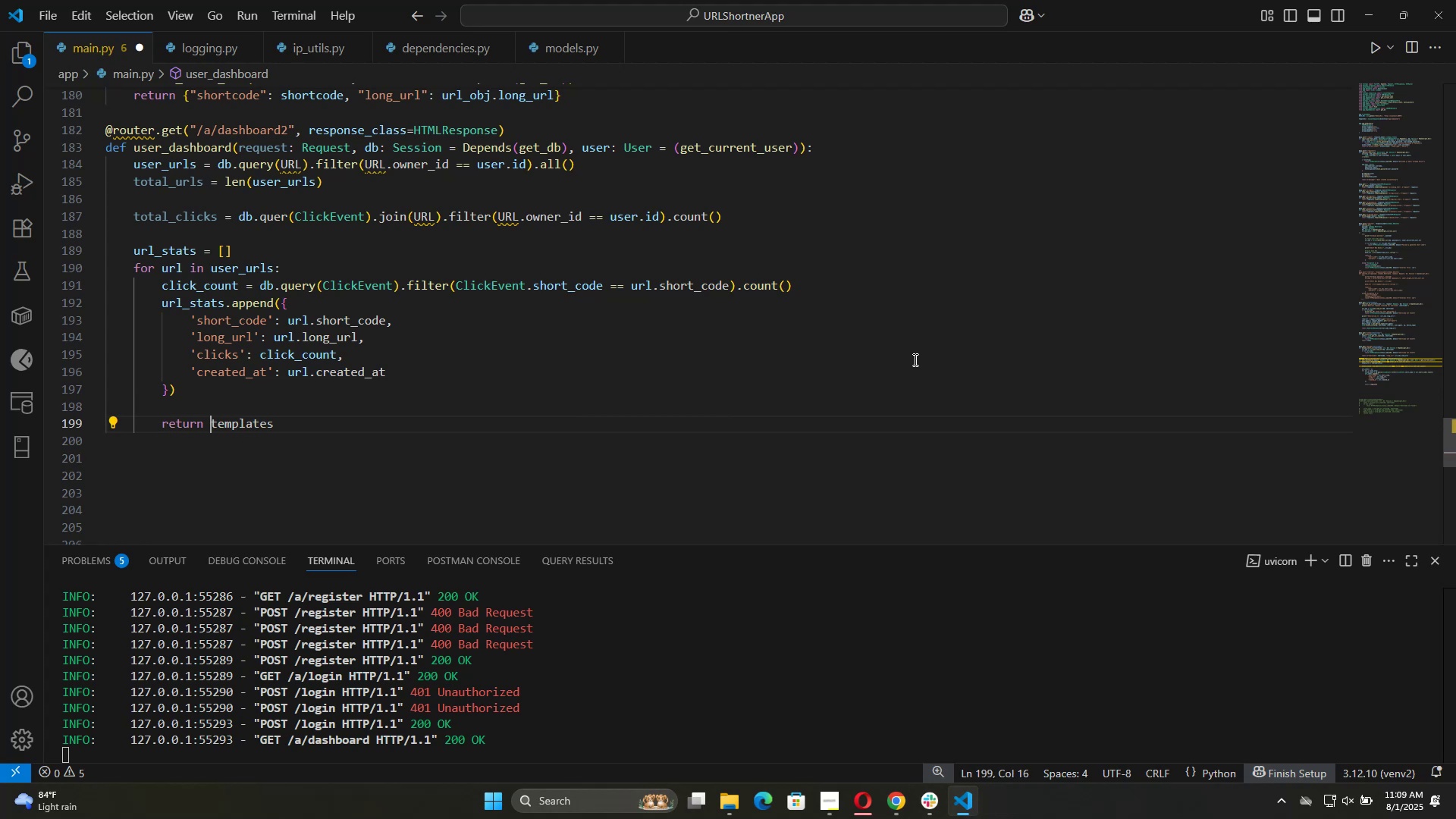 
hold_key(key=ArrowRight, duration=0.83)
 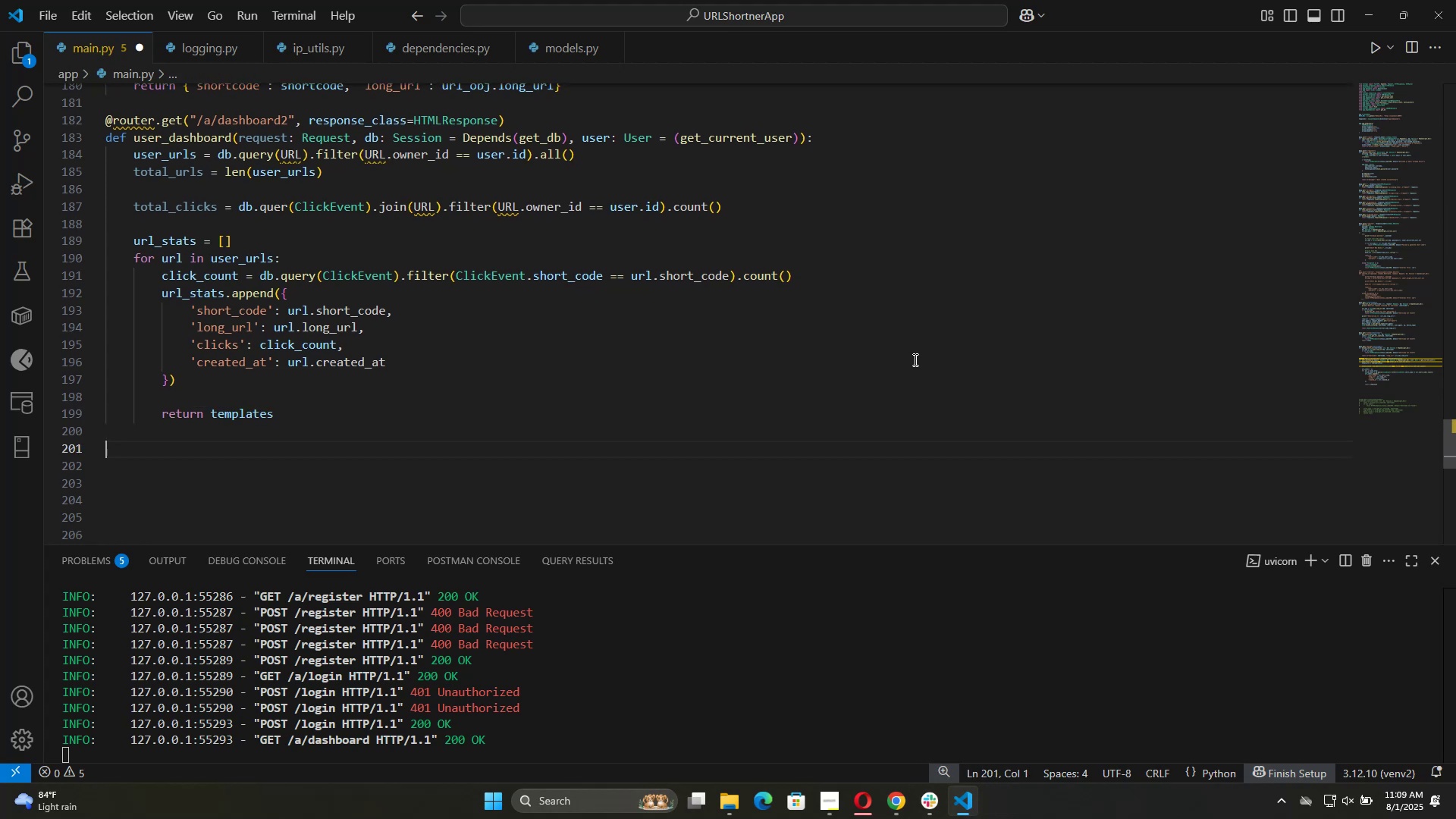 
key(ArrowLeft)
 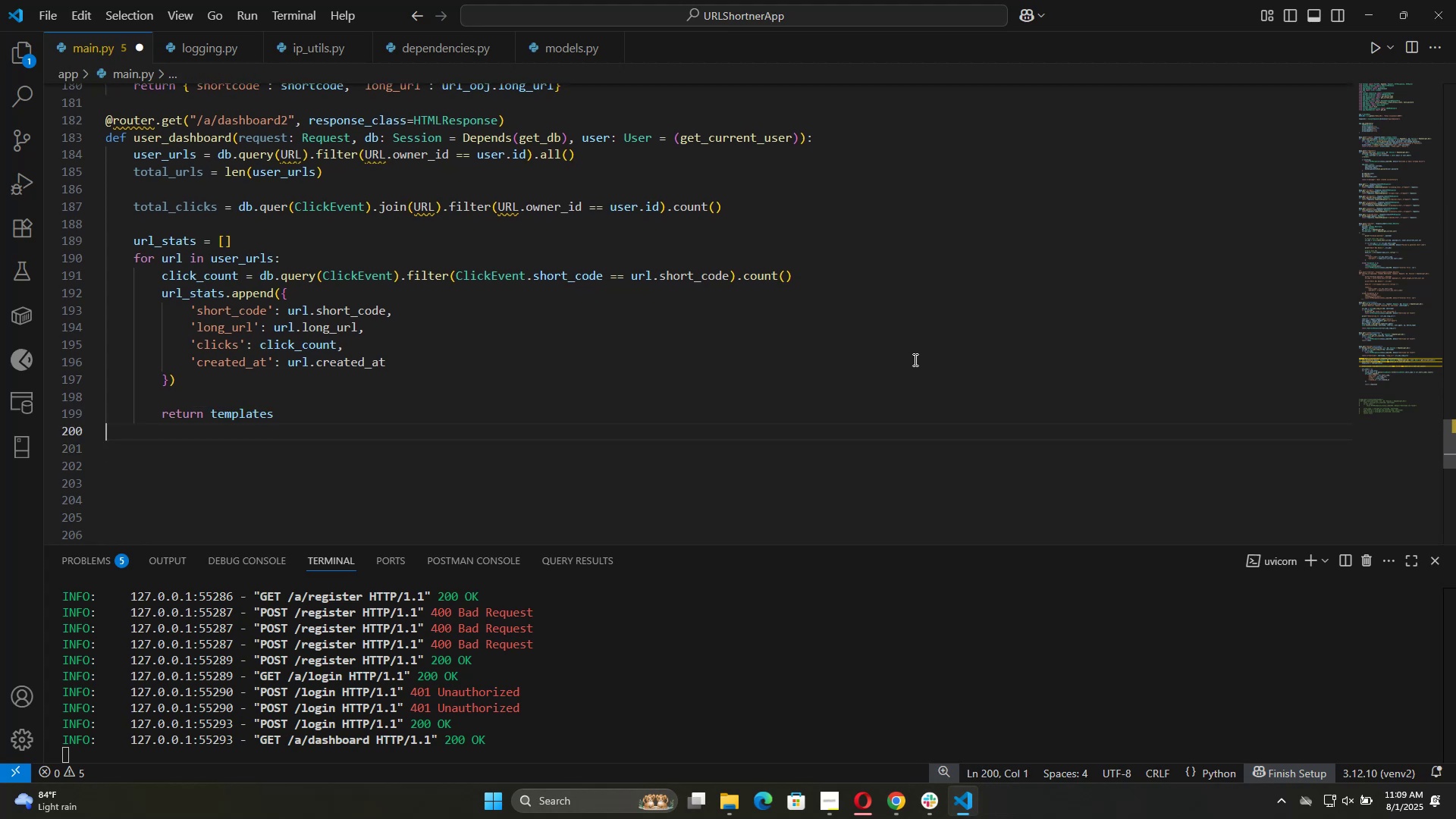 
key(ArrowLeft)
 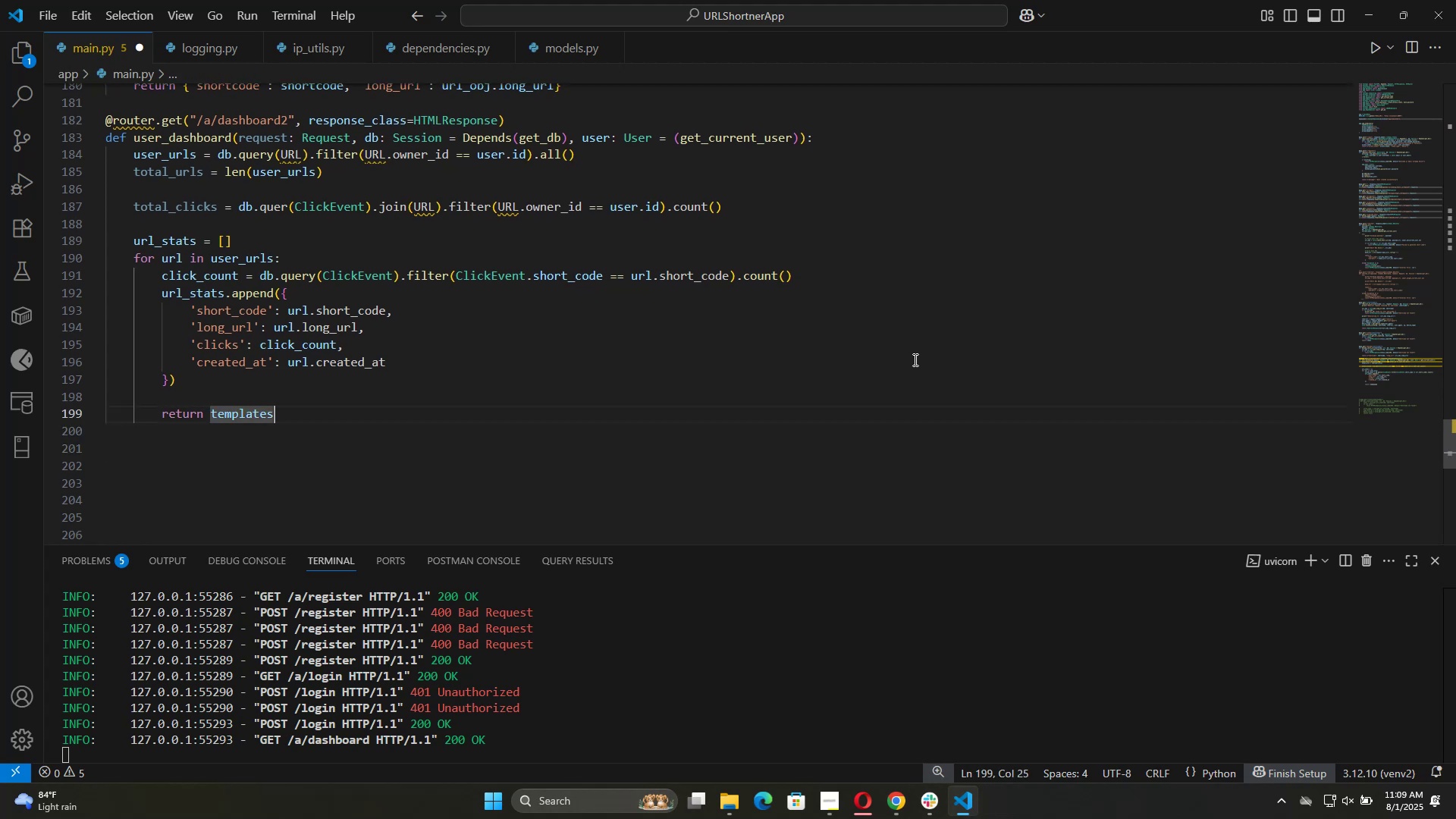 
key(ArrowLeft)
 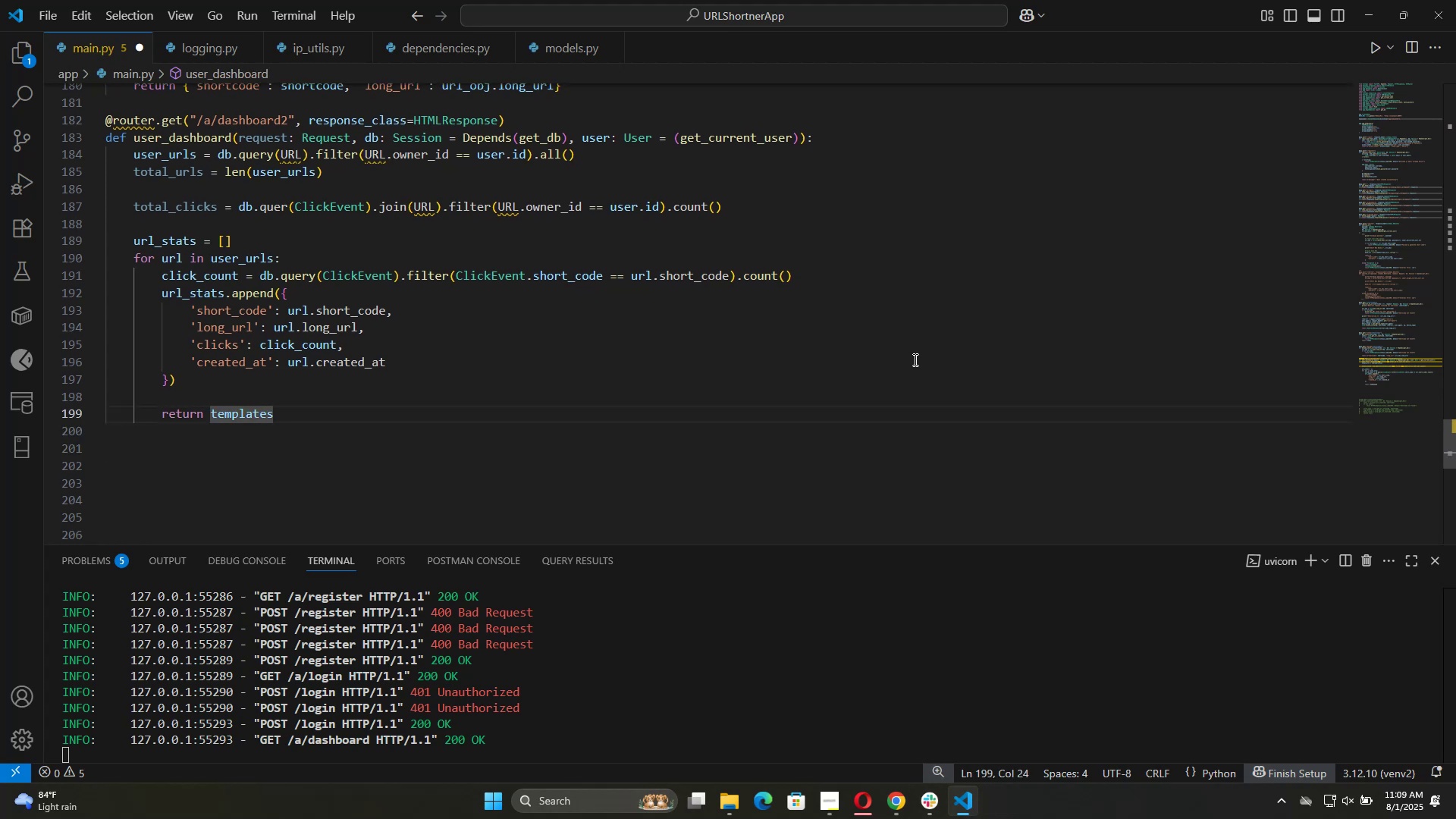 
key(ArrowRight)
 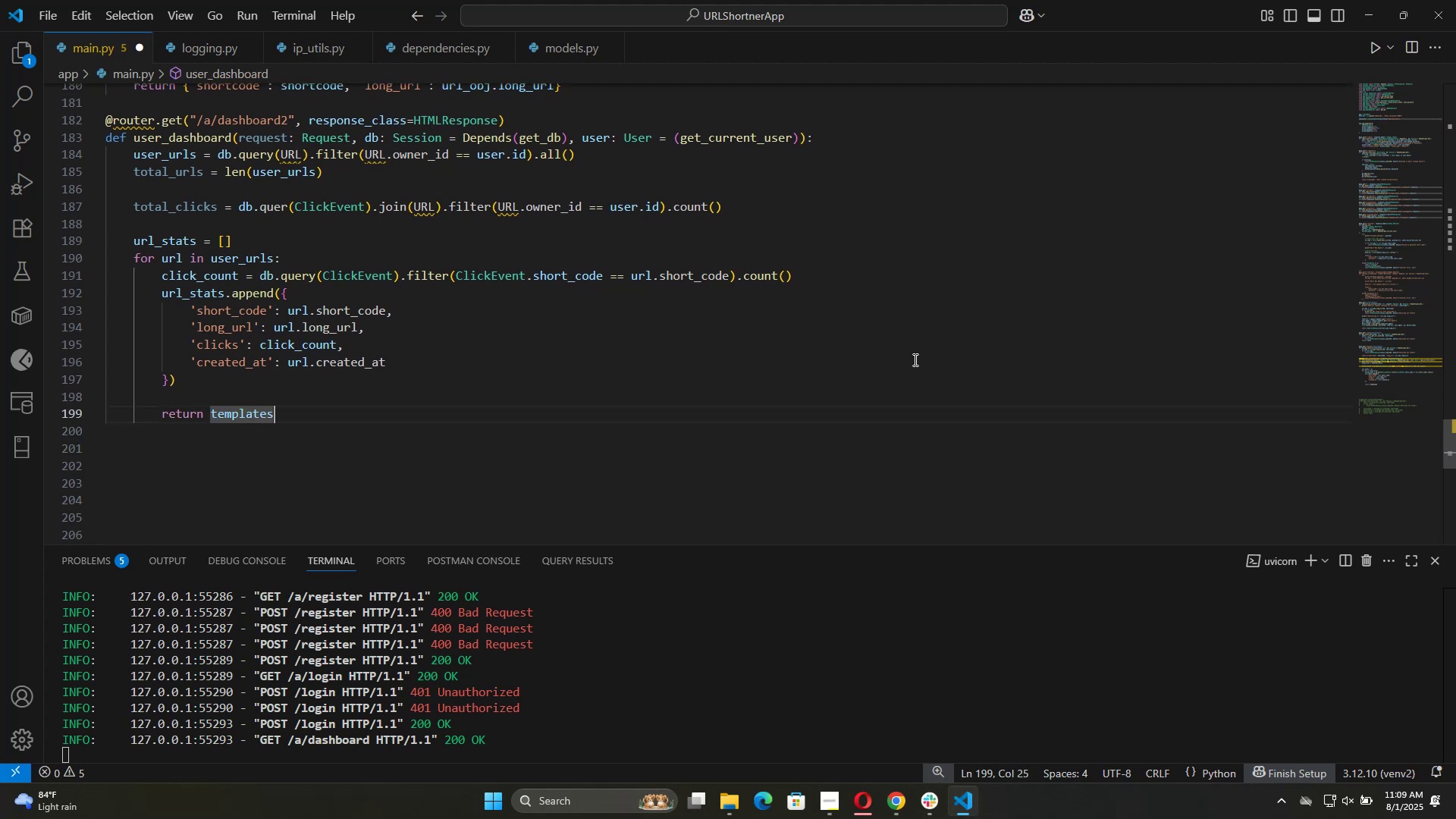 
key(ArrowRight)
 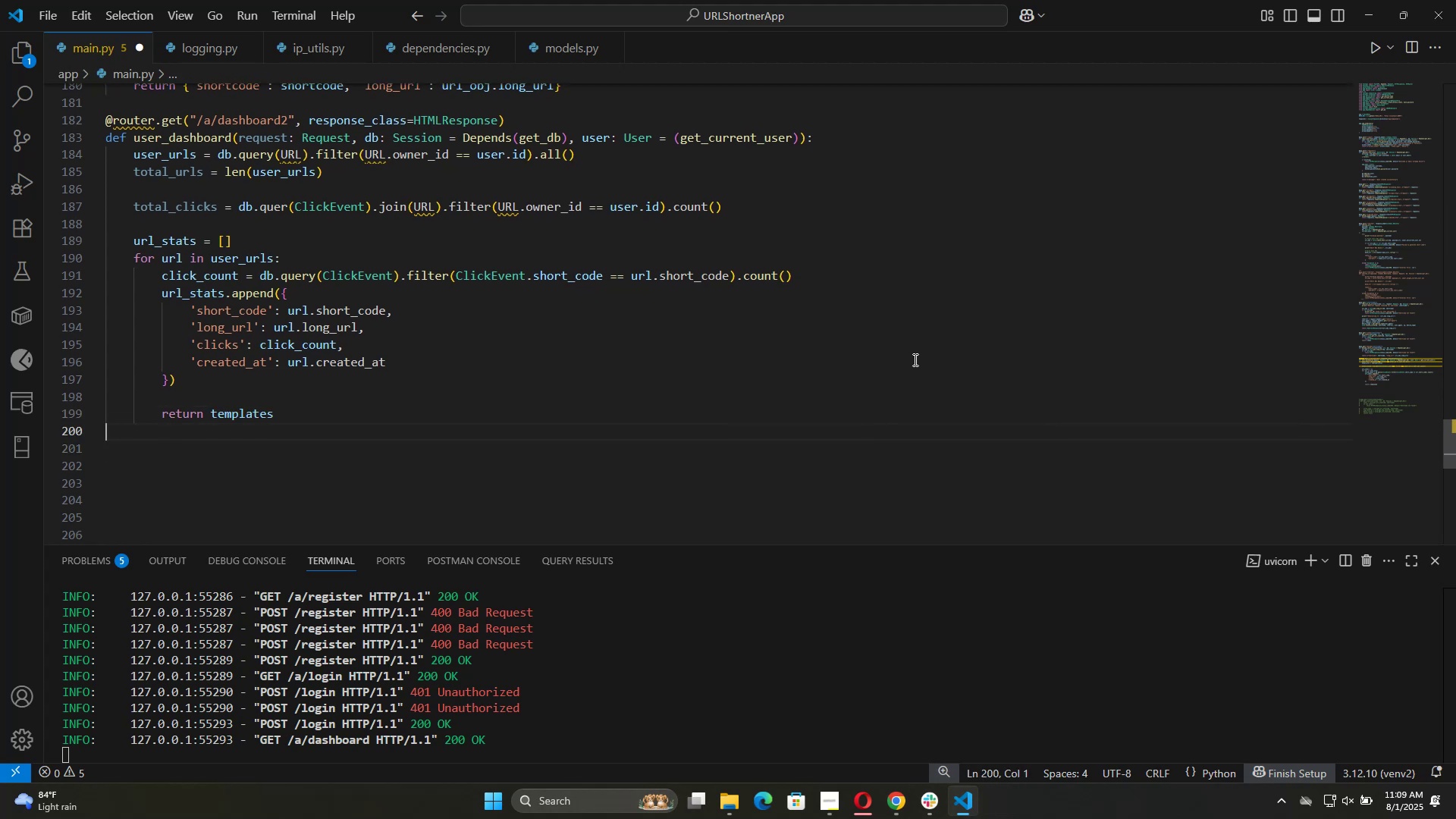 
key(ArrowLeft)
 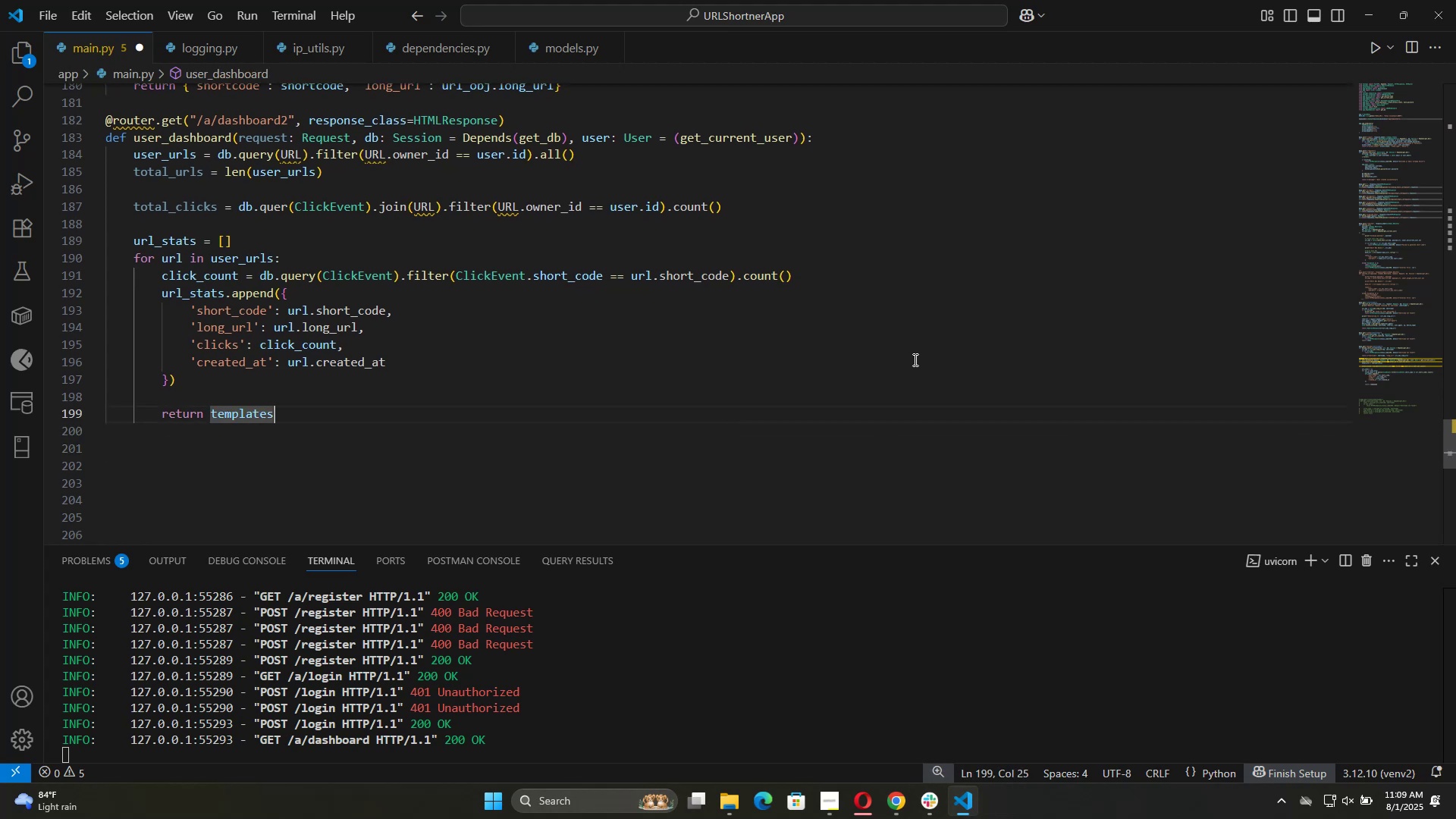 
type(c )
key(Backspace)
type(.Templatere)
key(Backspace)
key(Backspace)
type(Response)
 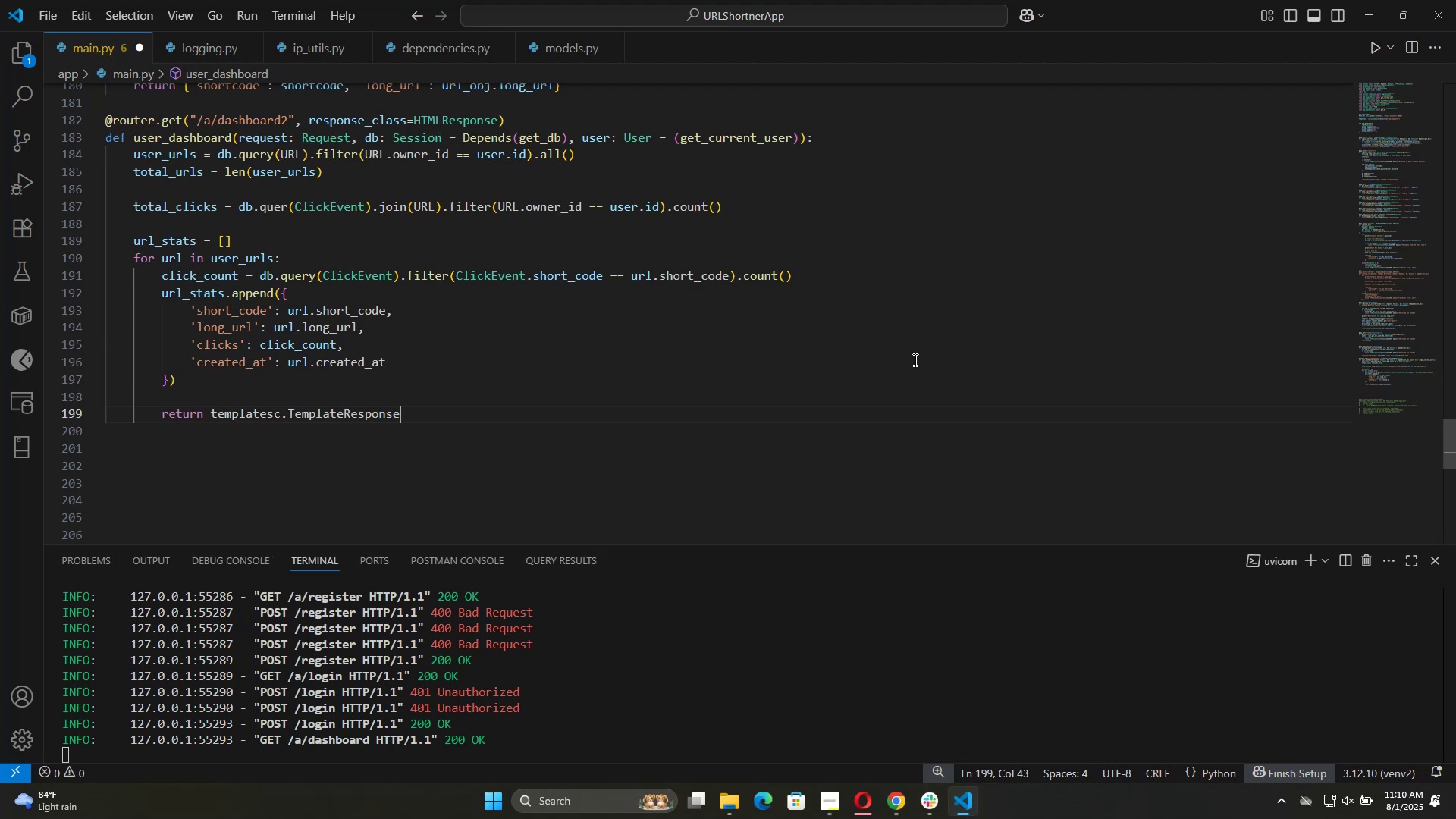 
wait(5.94)
 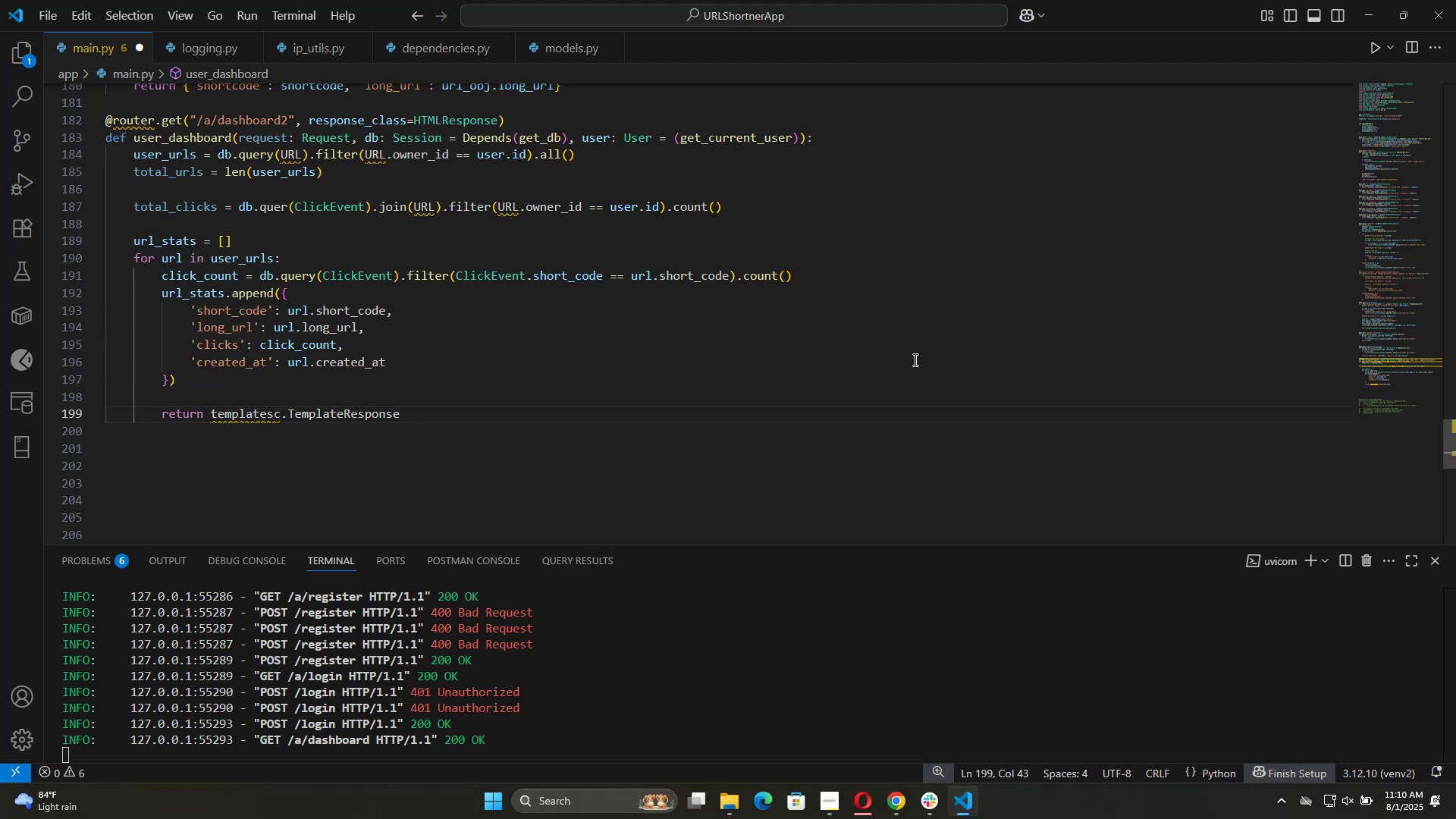 
type((dash)
key(Backspace)
key(Backspace)
key(Backspace)
key(Backspace)
type("dashboard.html)
 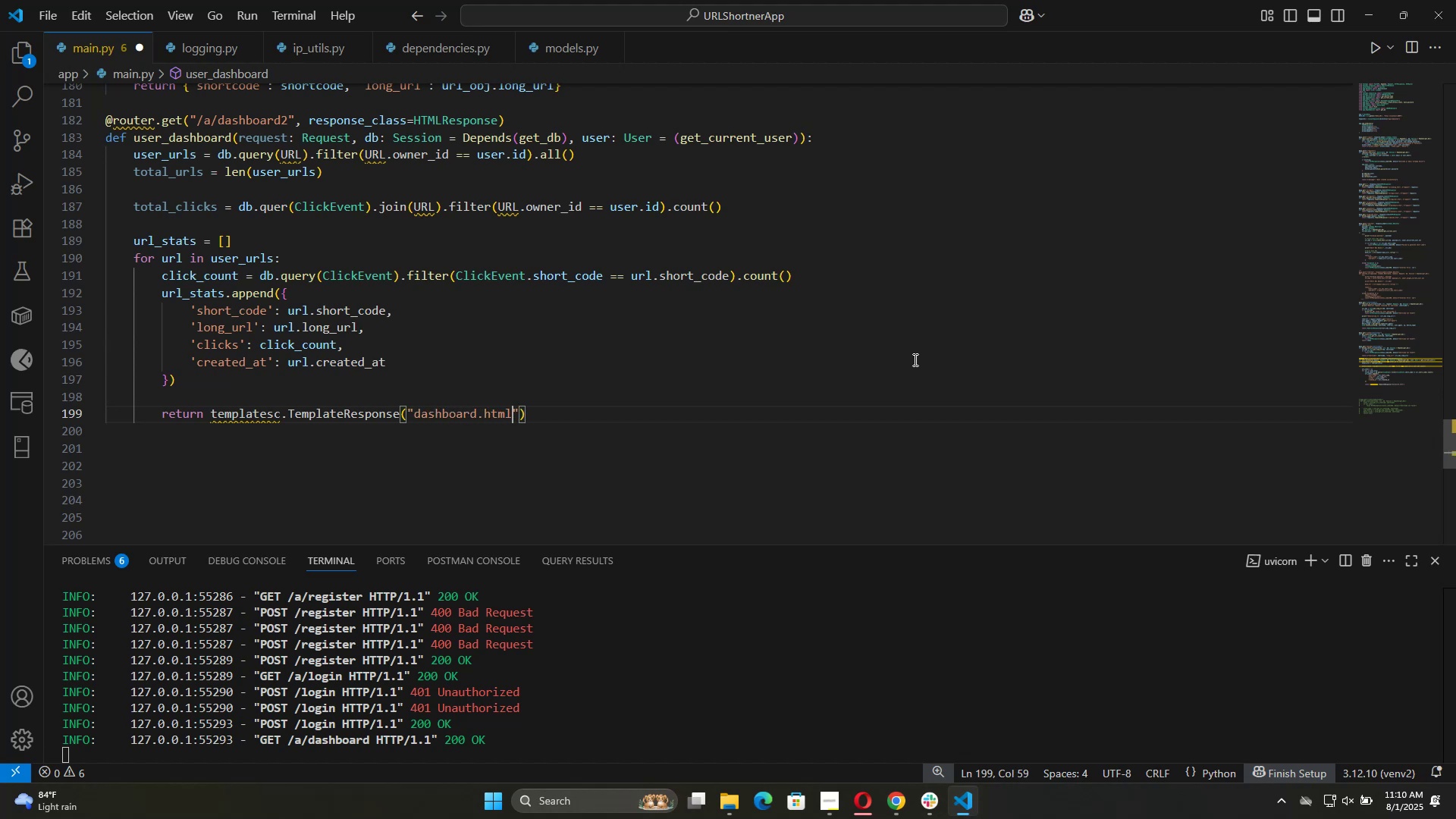 
hold_key(key=ArrowLeft, duration=0.63)
 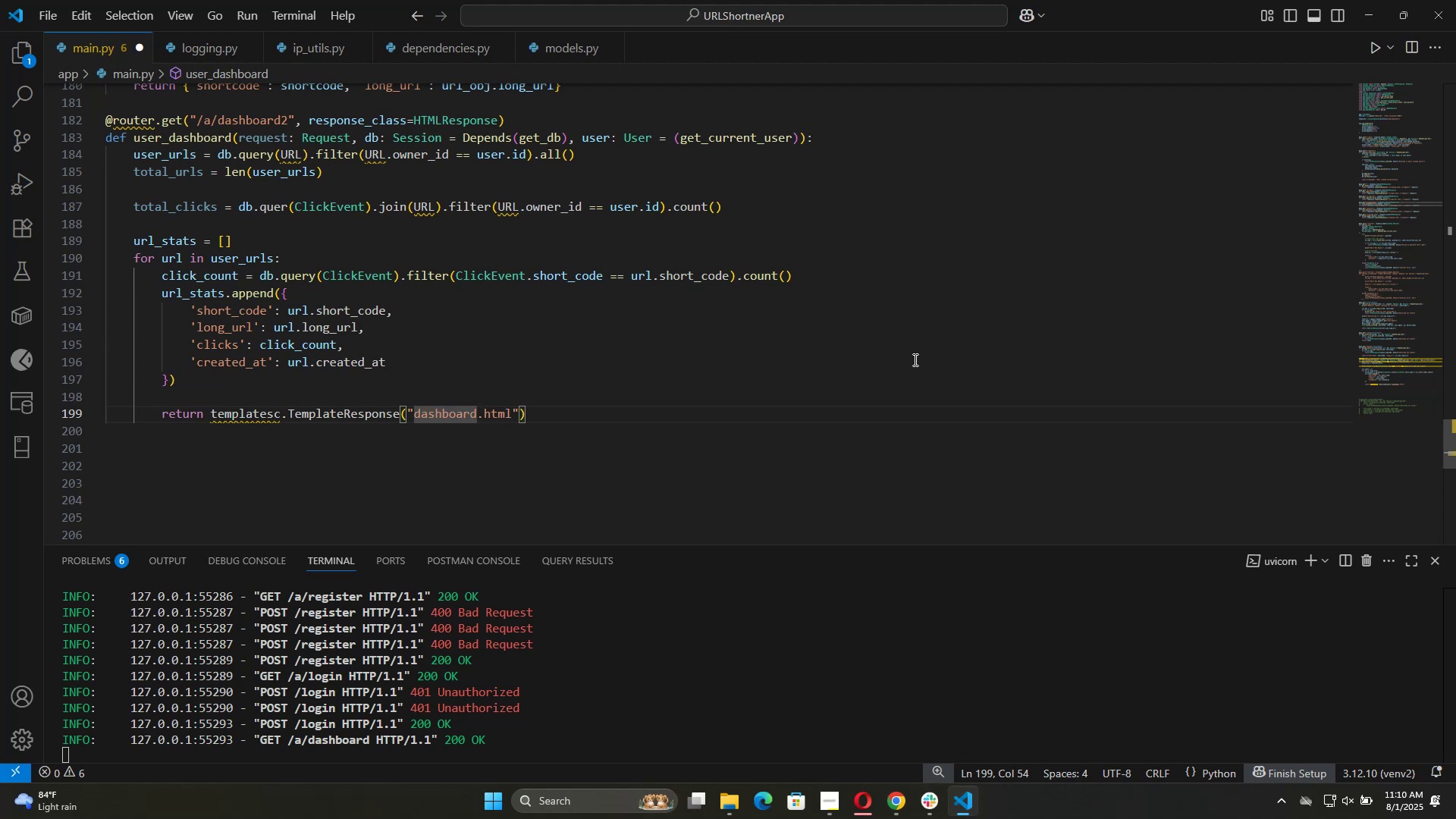 
key(2)
 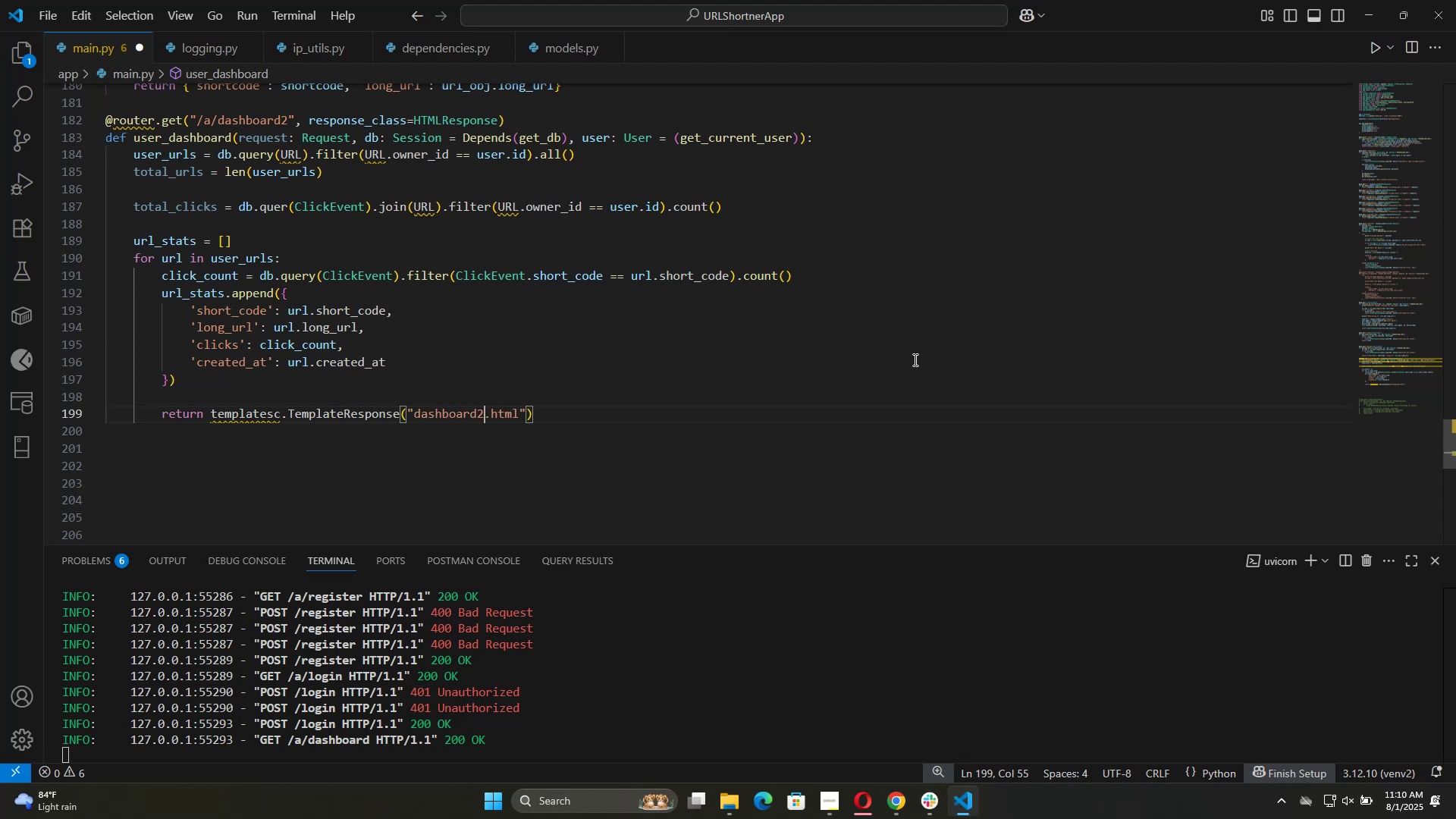 
hold_key(key=ArrowRight, duration=0.63)
 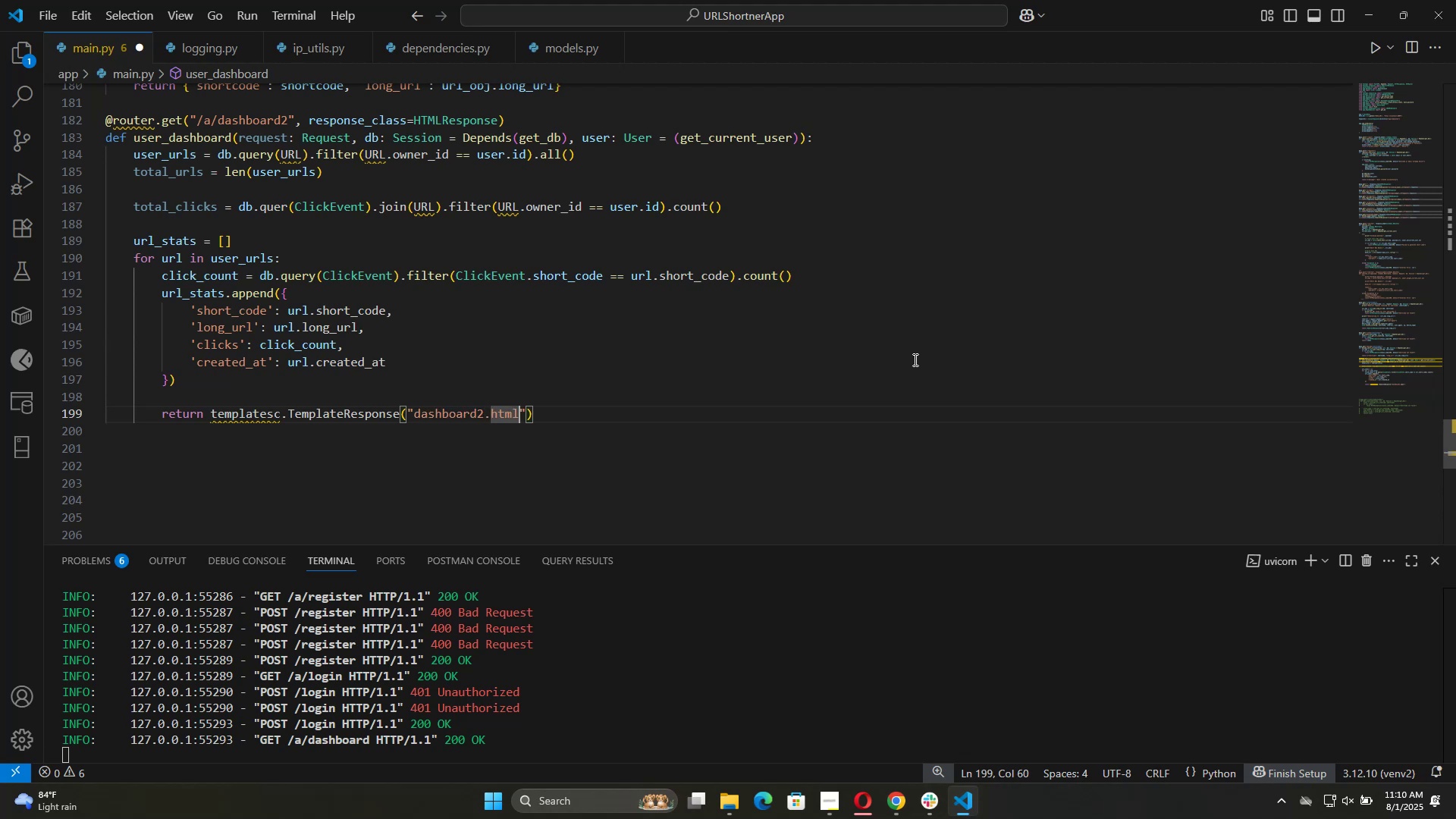 
key(ArrowRight)
 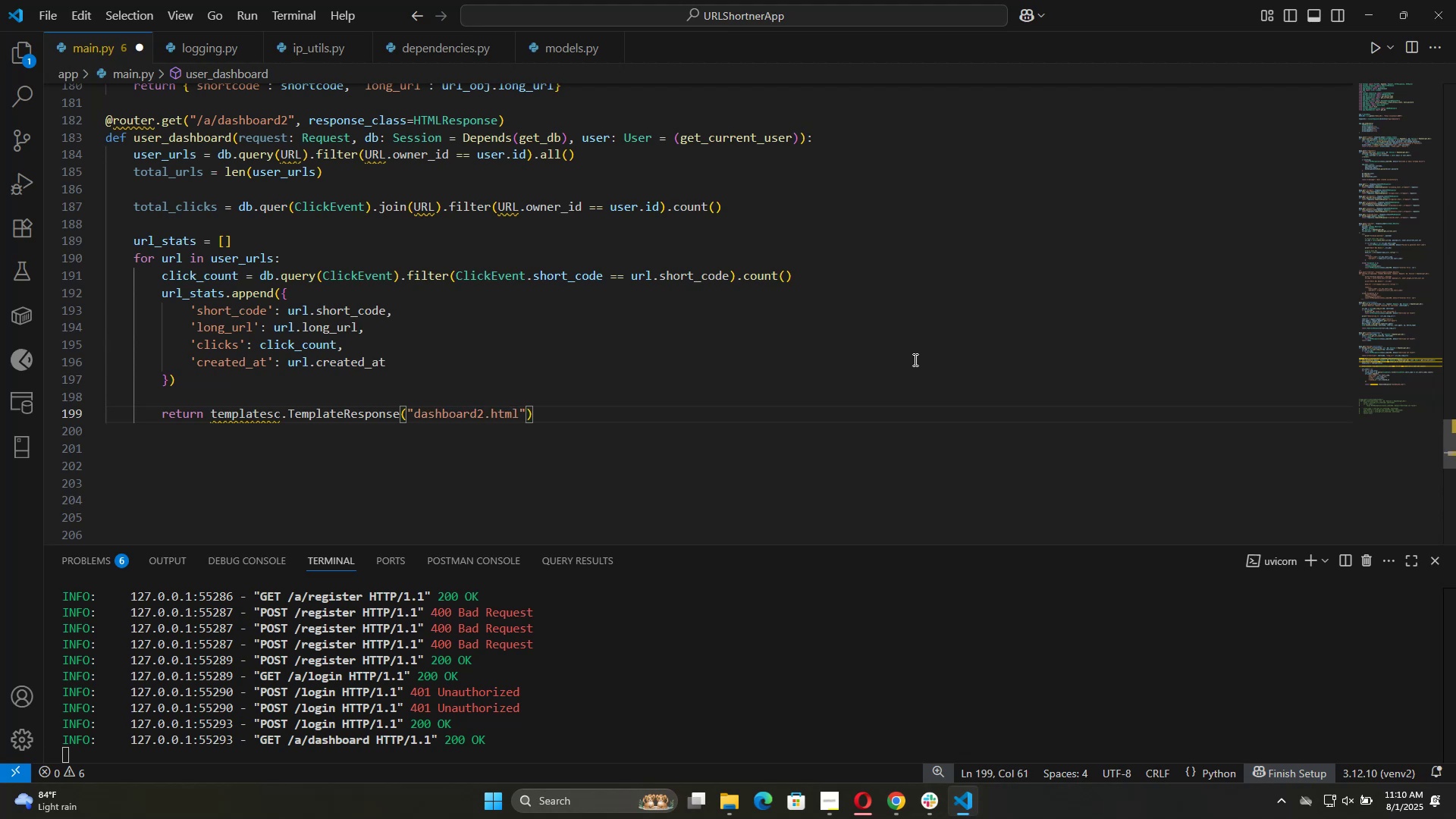 
key(ArrowRight)
 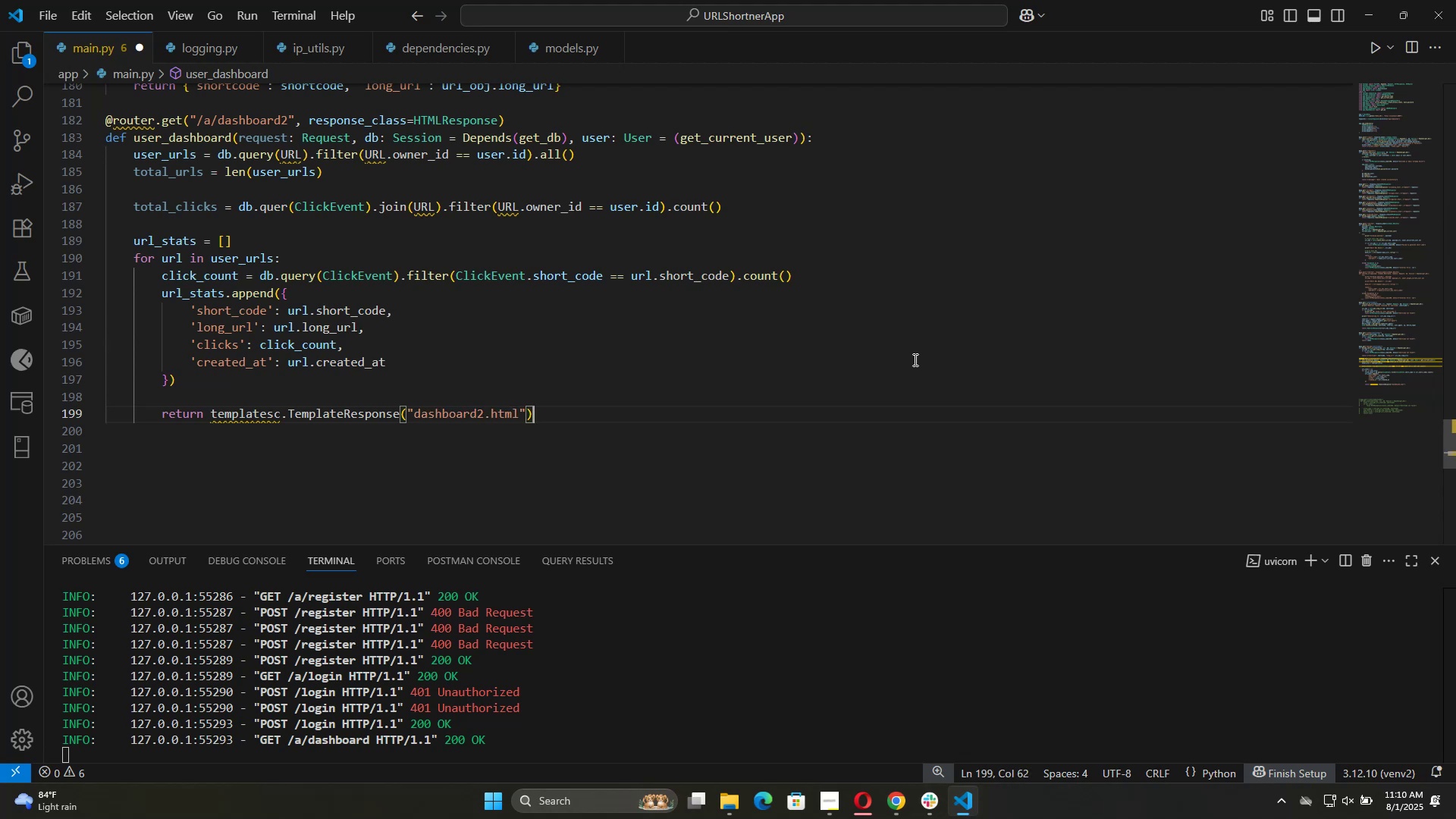 
scroll: coordinate [877, 402], scroll_direction: up, amount: 20.0
 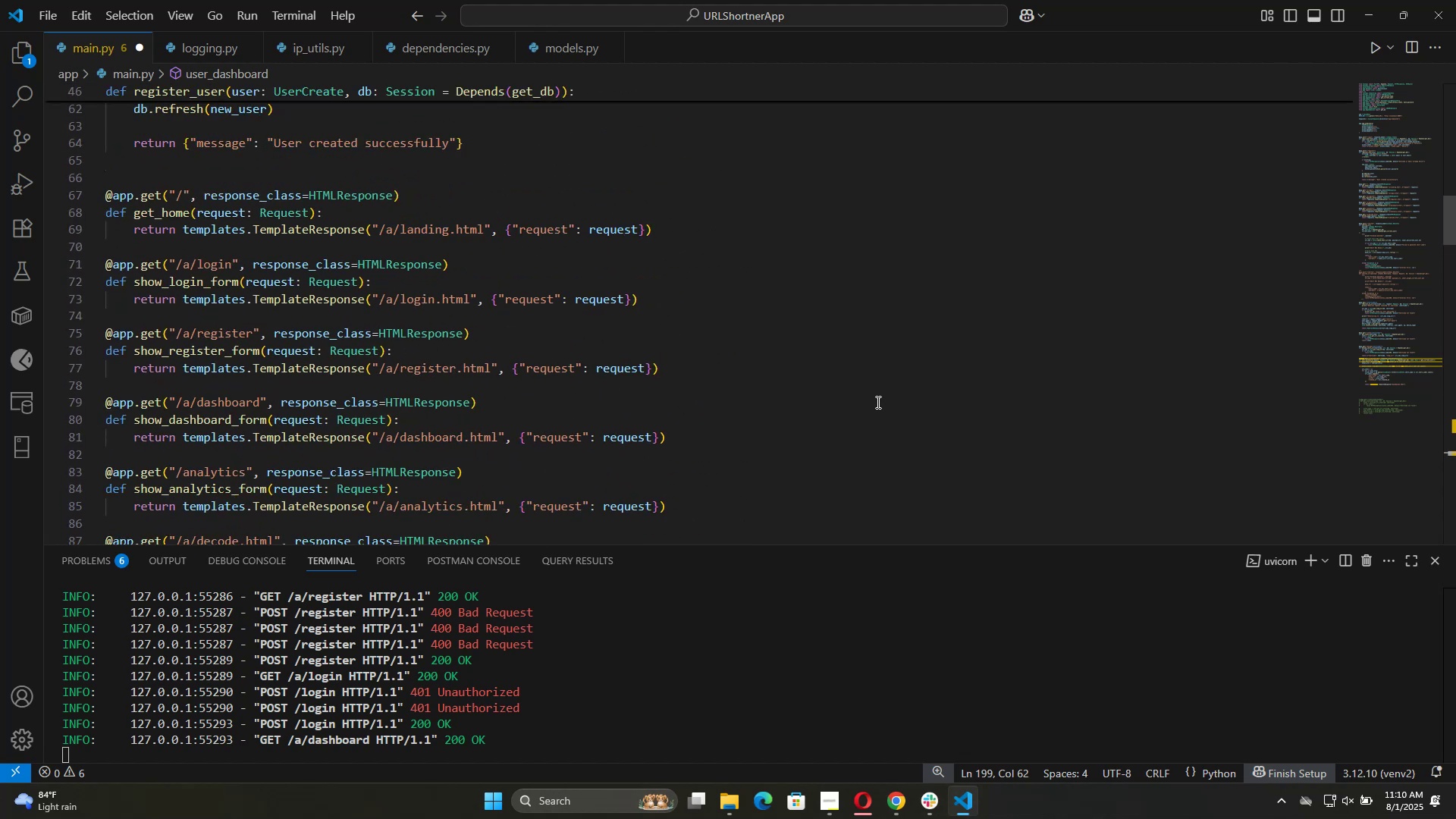 
scroll: coordinate [877, 402], scroll_direction: down, amount: 5.0
 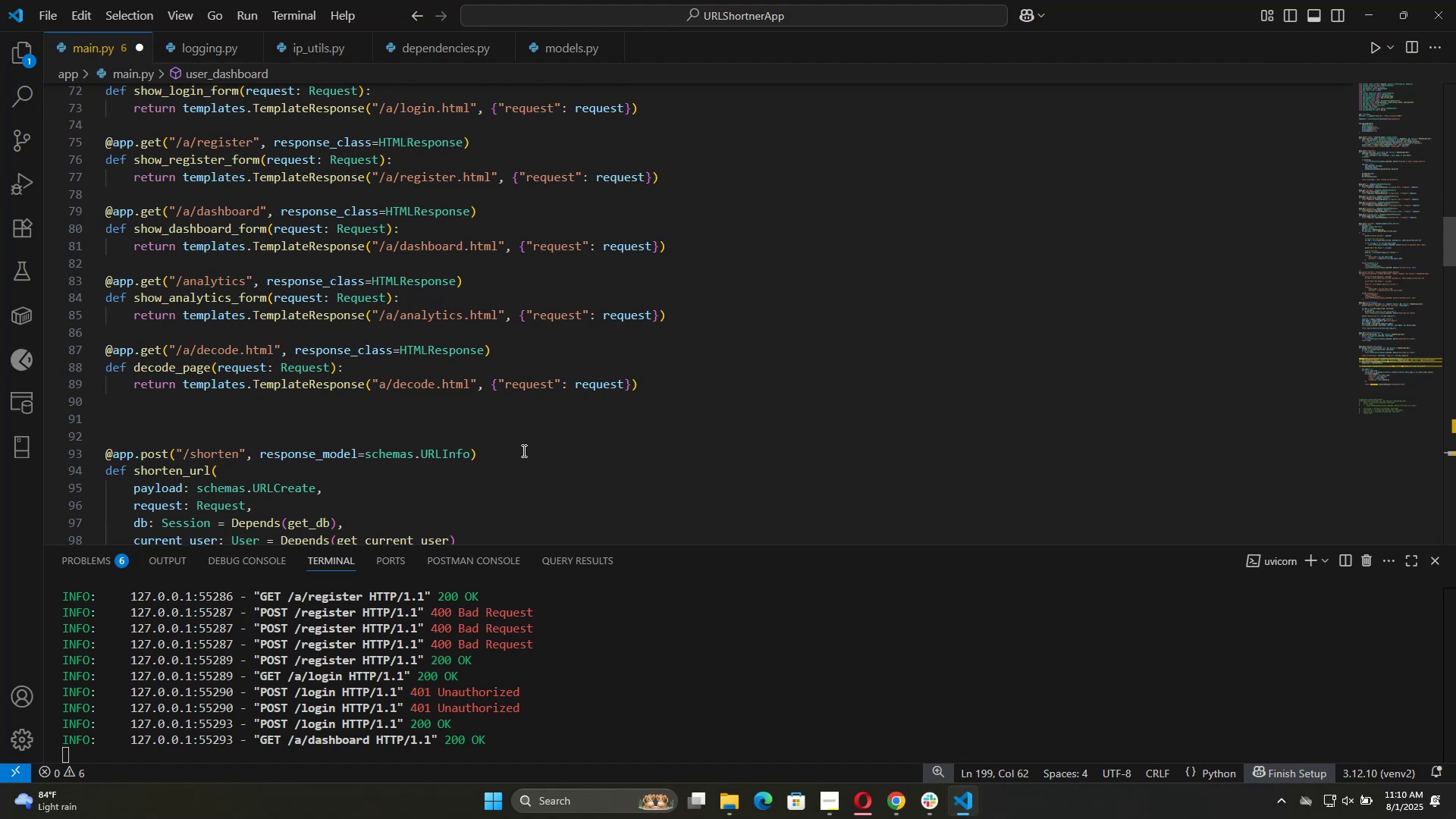 
wait(9.46)
 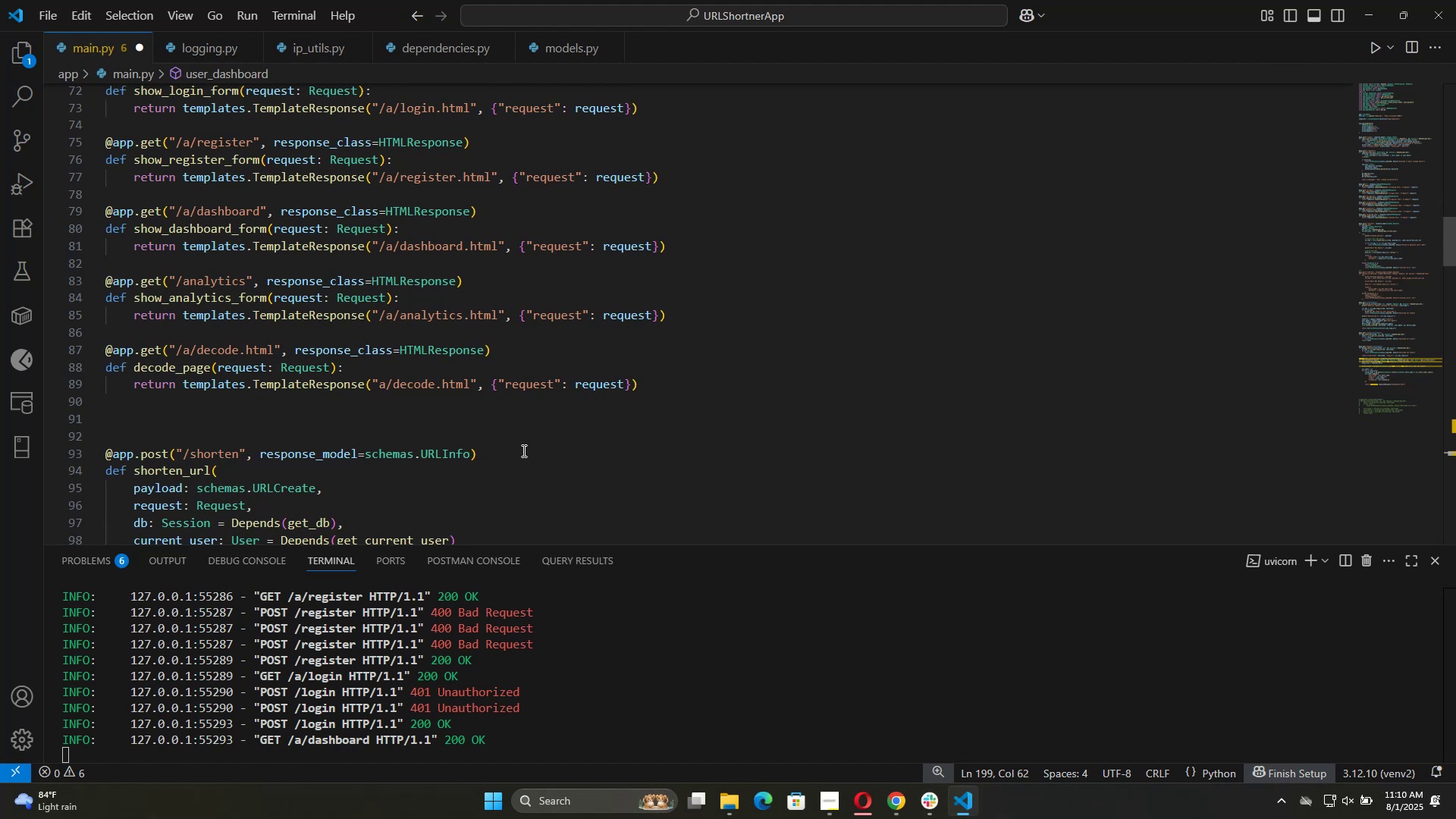 
left_click_drag(start_coordinate=[374, 244], to_coordinate=[506, 244])
 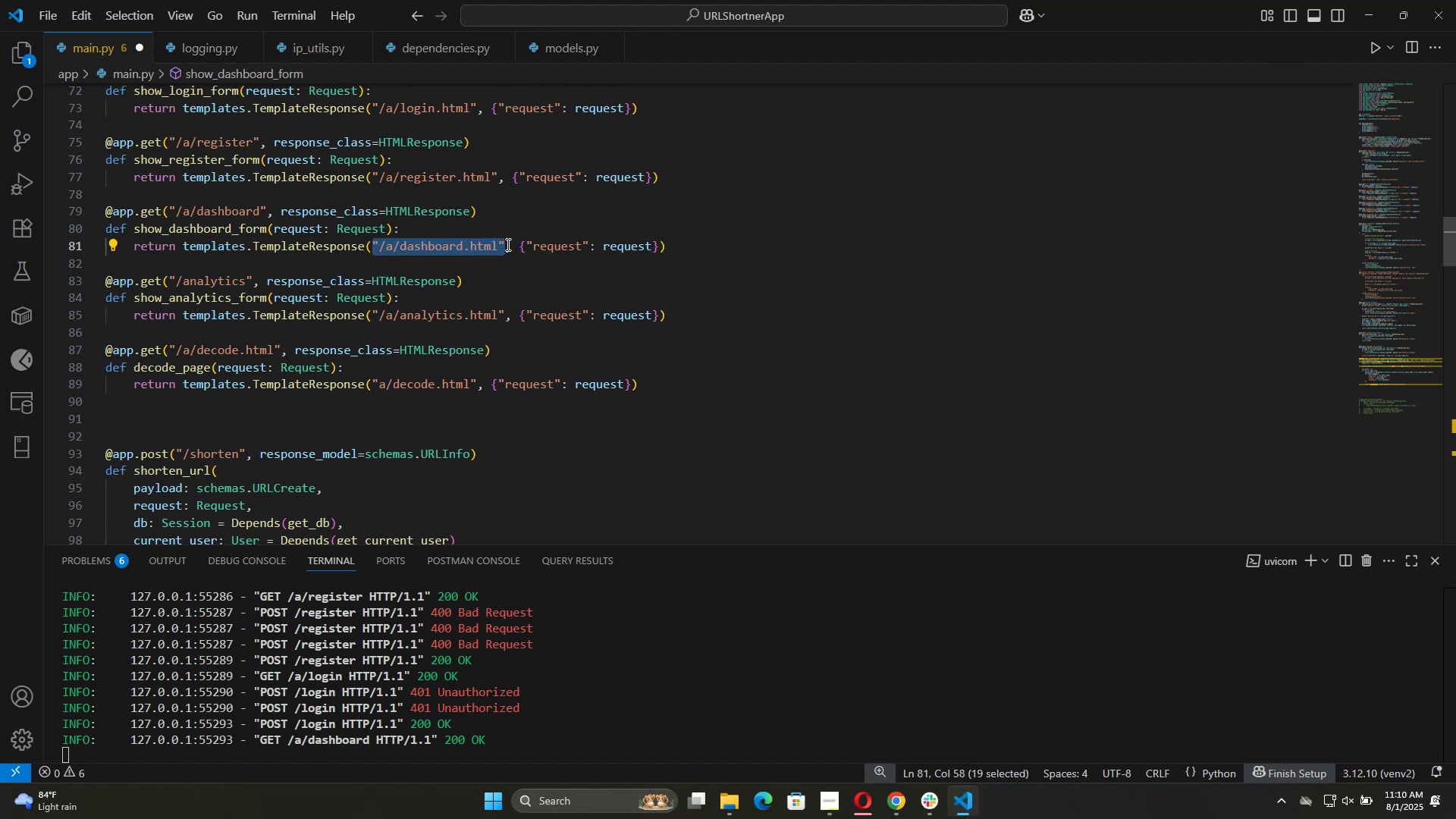 
key(Control+C)
 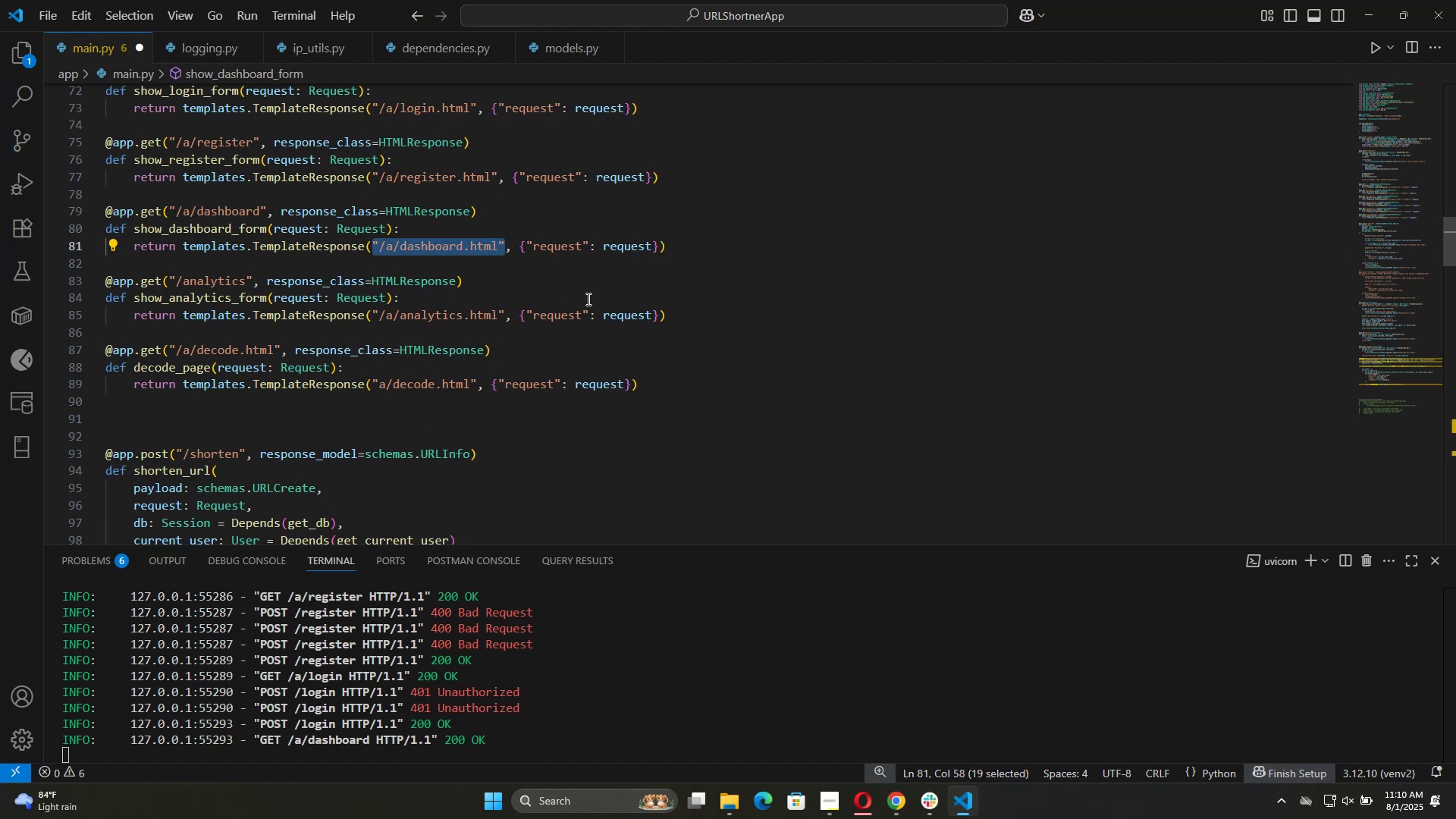 
scroll: coordinate [579, 369], scroll_direction: down, amount: 50.0
 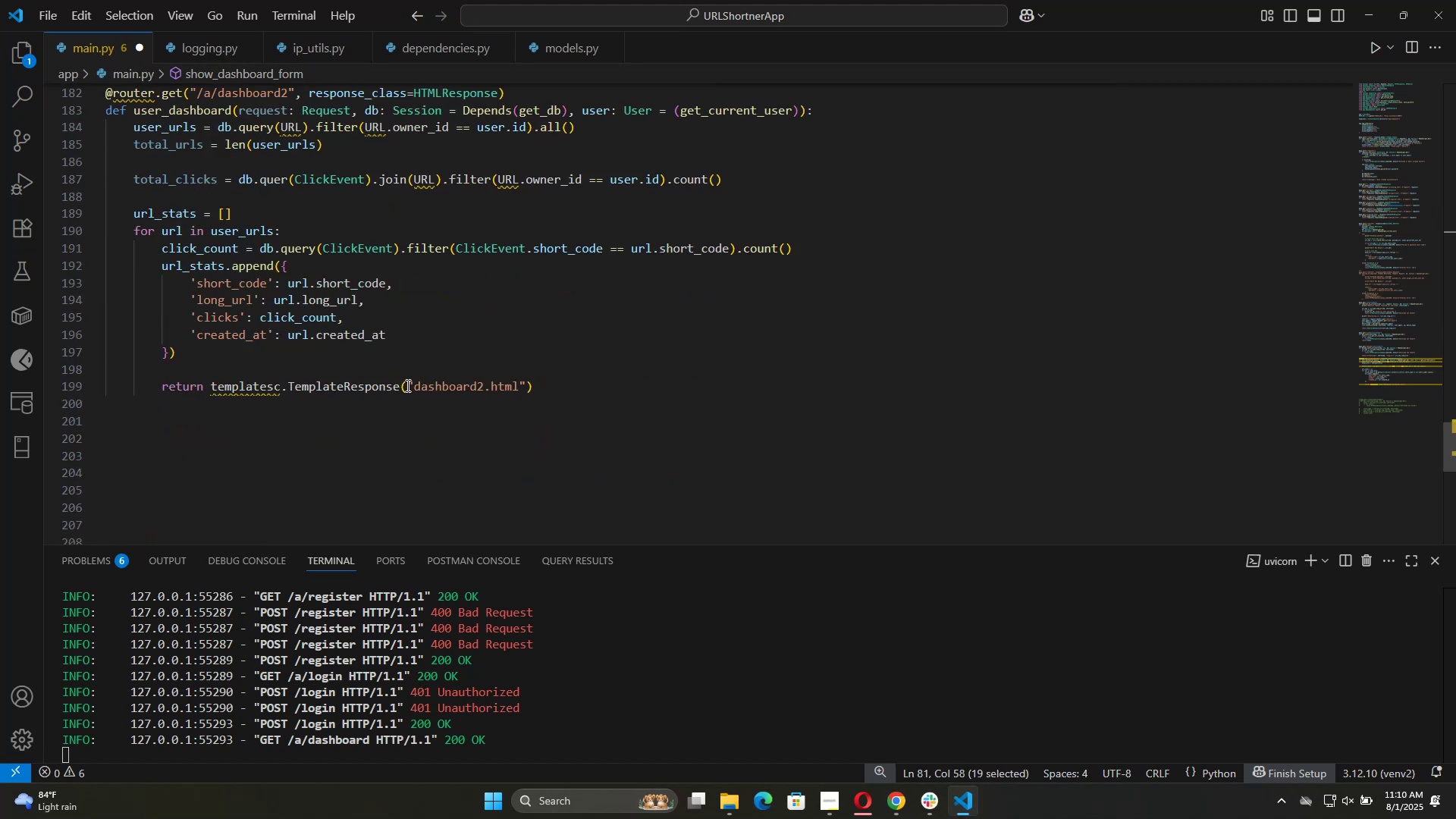 
left_click_drag(start_coordinate=[408, 385], to_coordinate=[526, 384])
 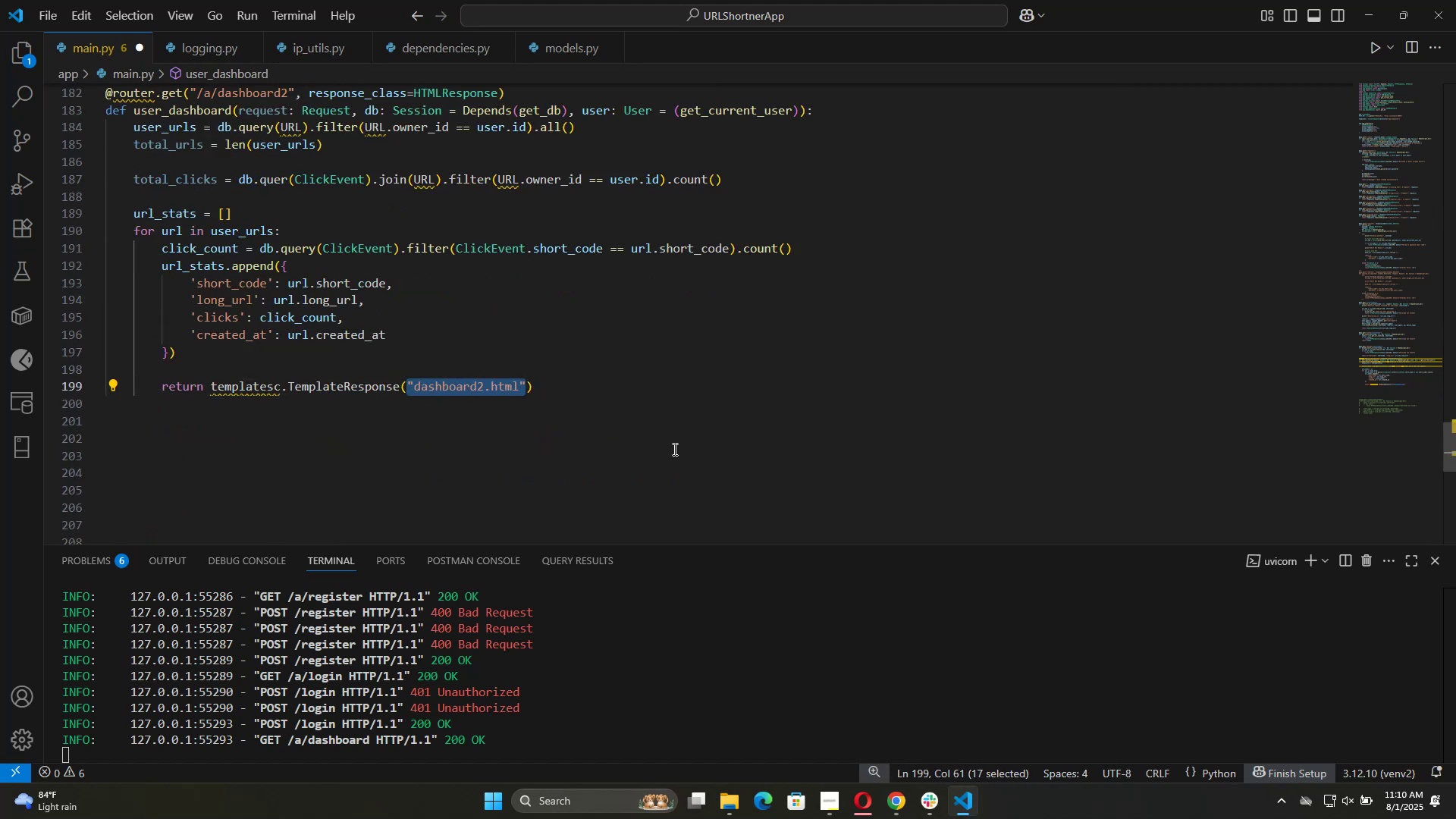 
key(Control+V)
 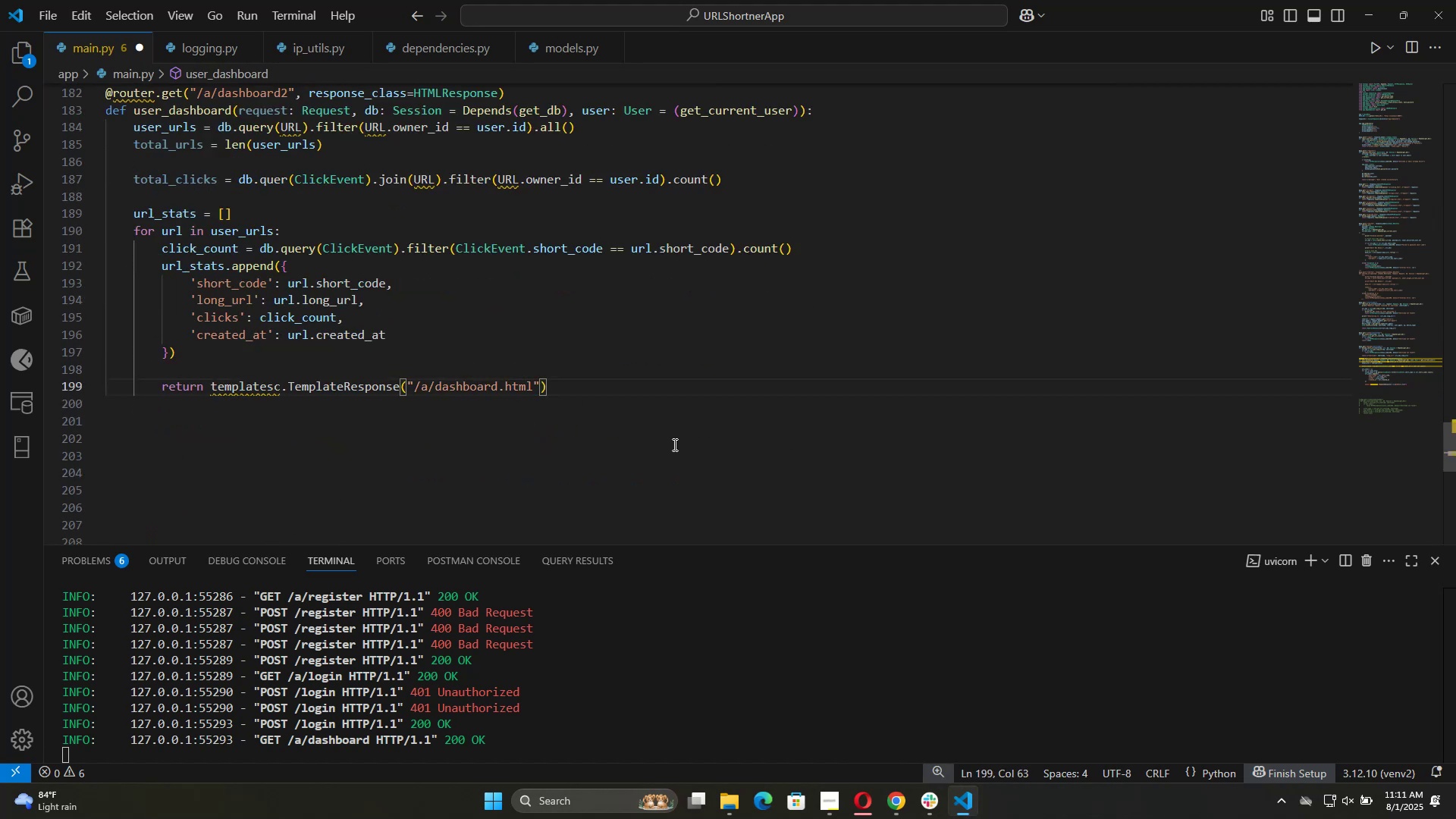 
hold_key(key=ArrowLeft, duration=0.68)
 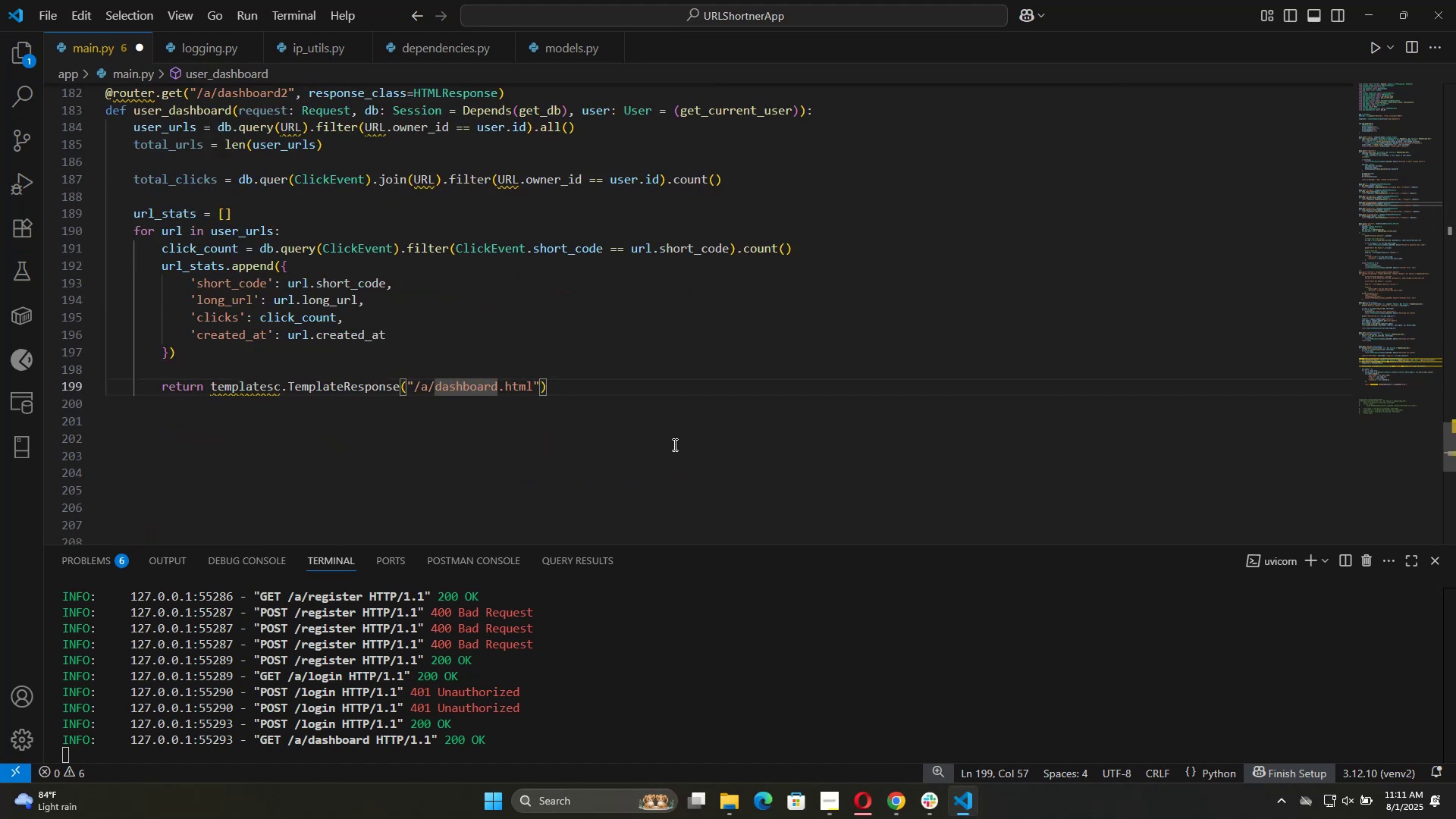 
key(2)
 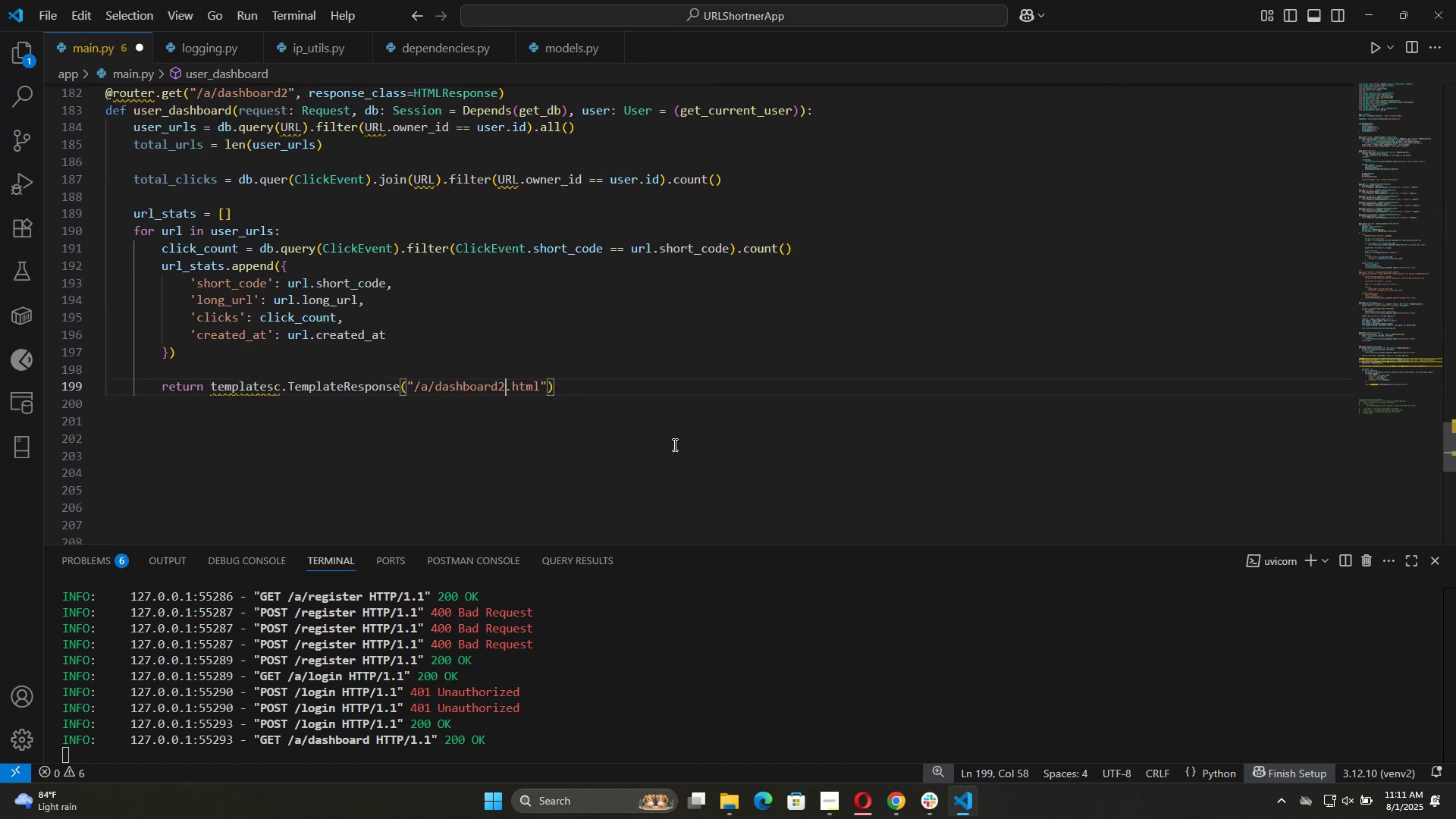 
hold_key(key=ArrowRight, duration=0.54)
 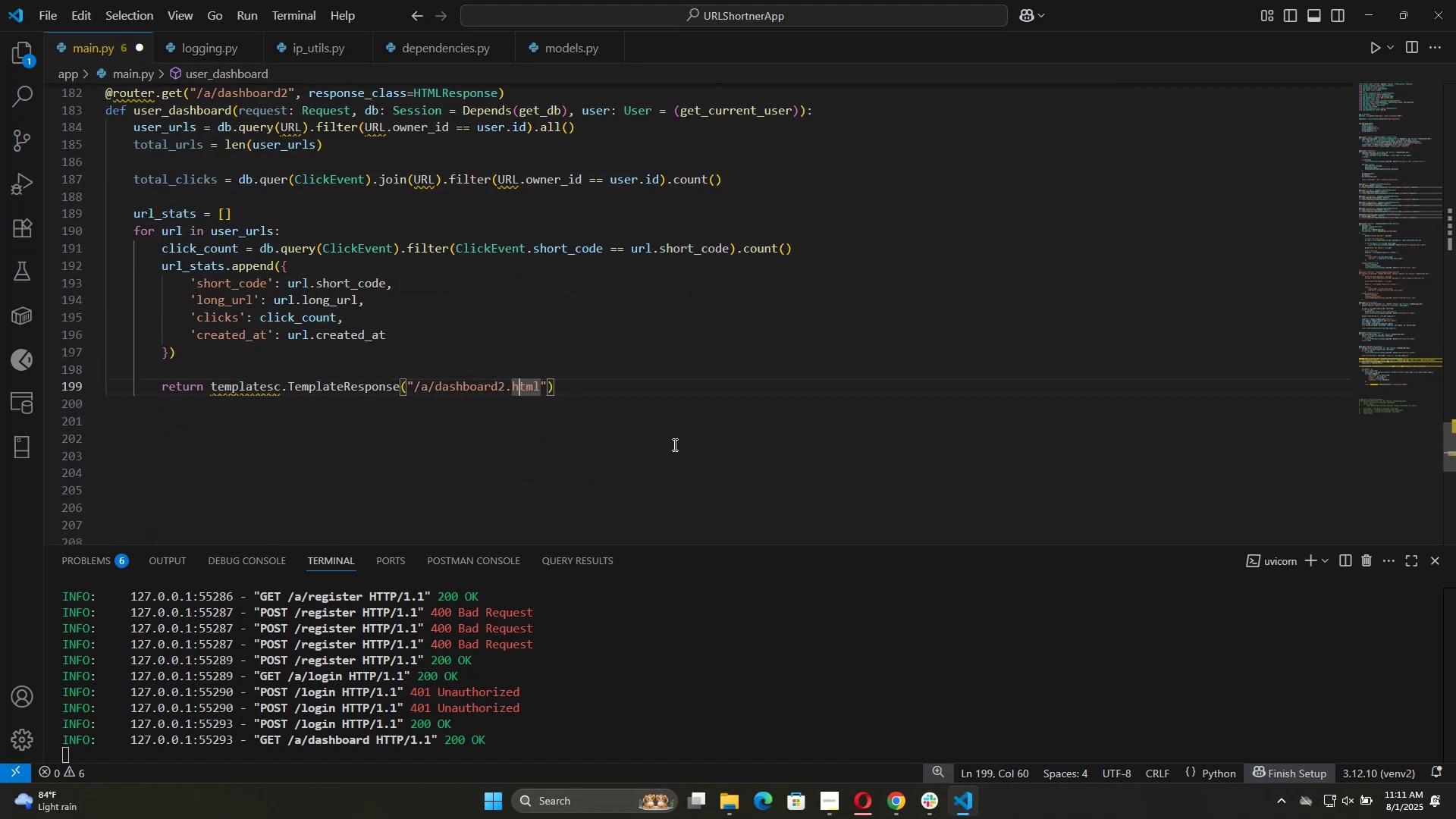 
key(ArrowRight)
 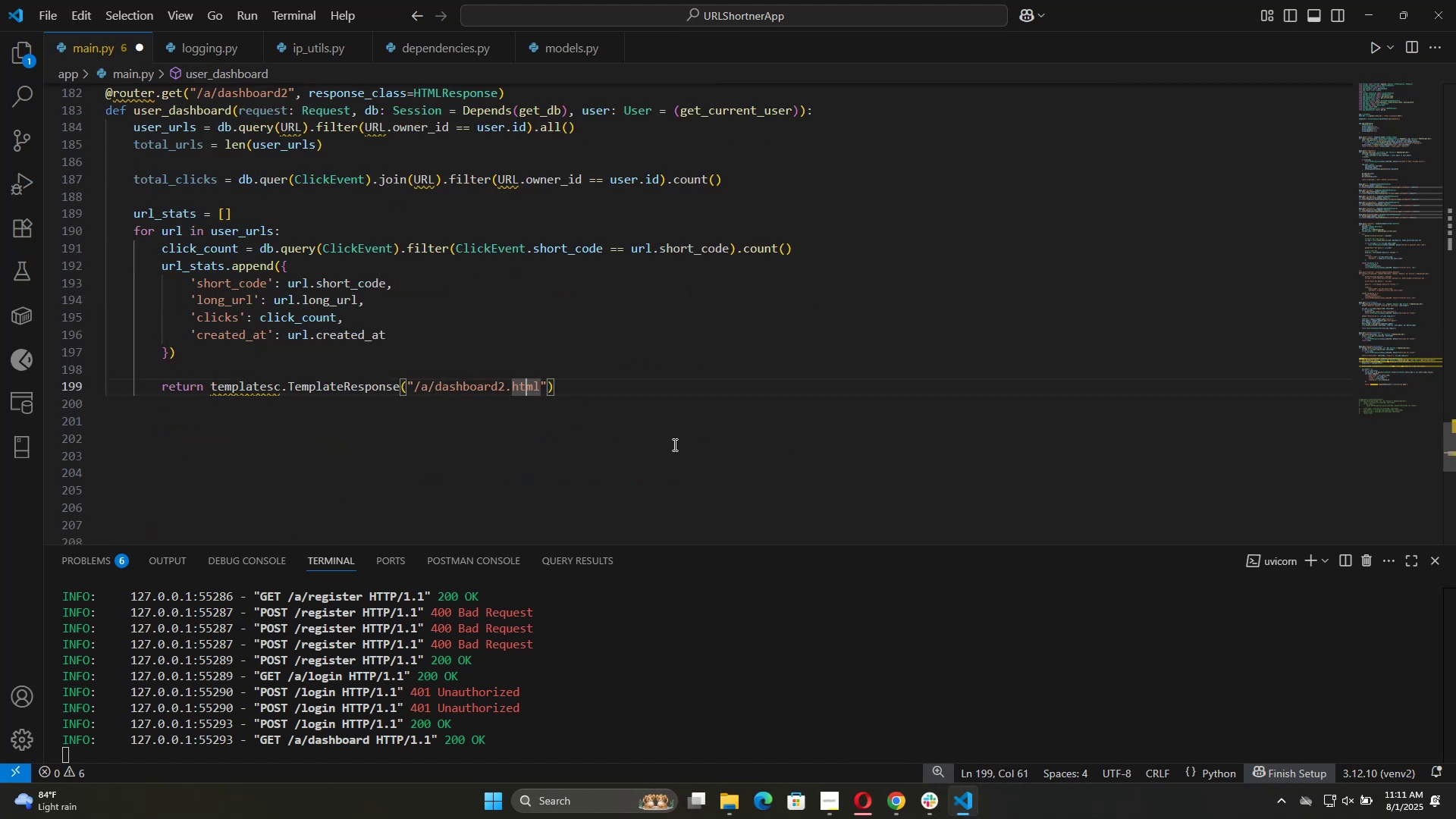 
key(ArrowRight)
 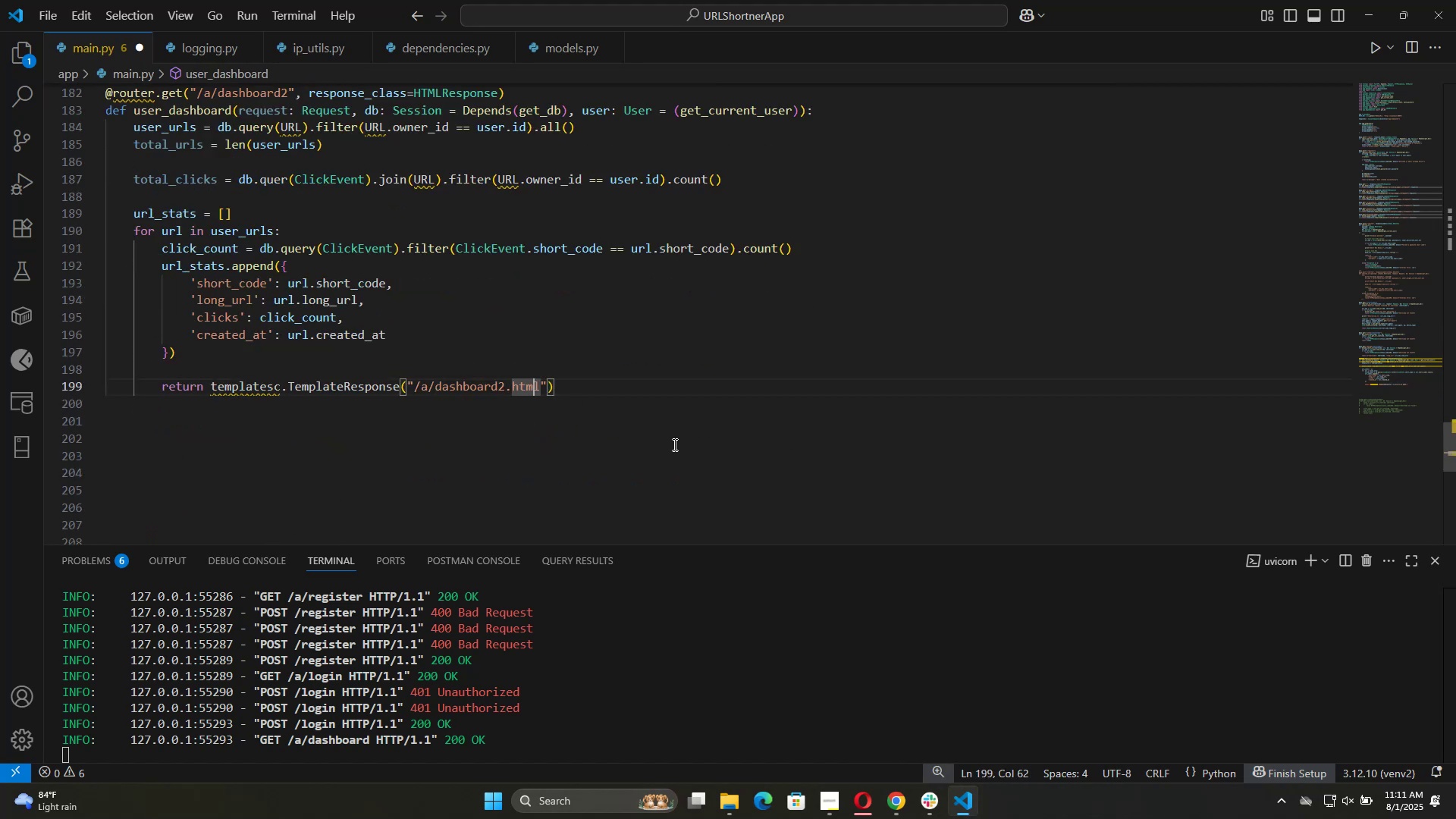 
key(ArrowRight)
 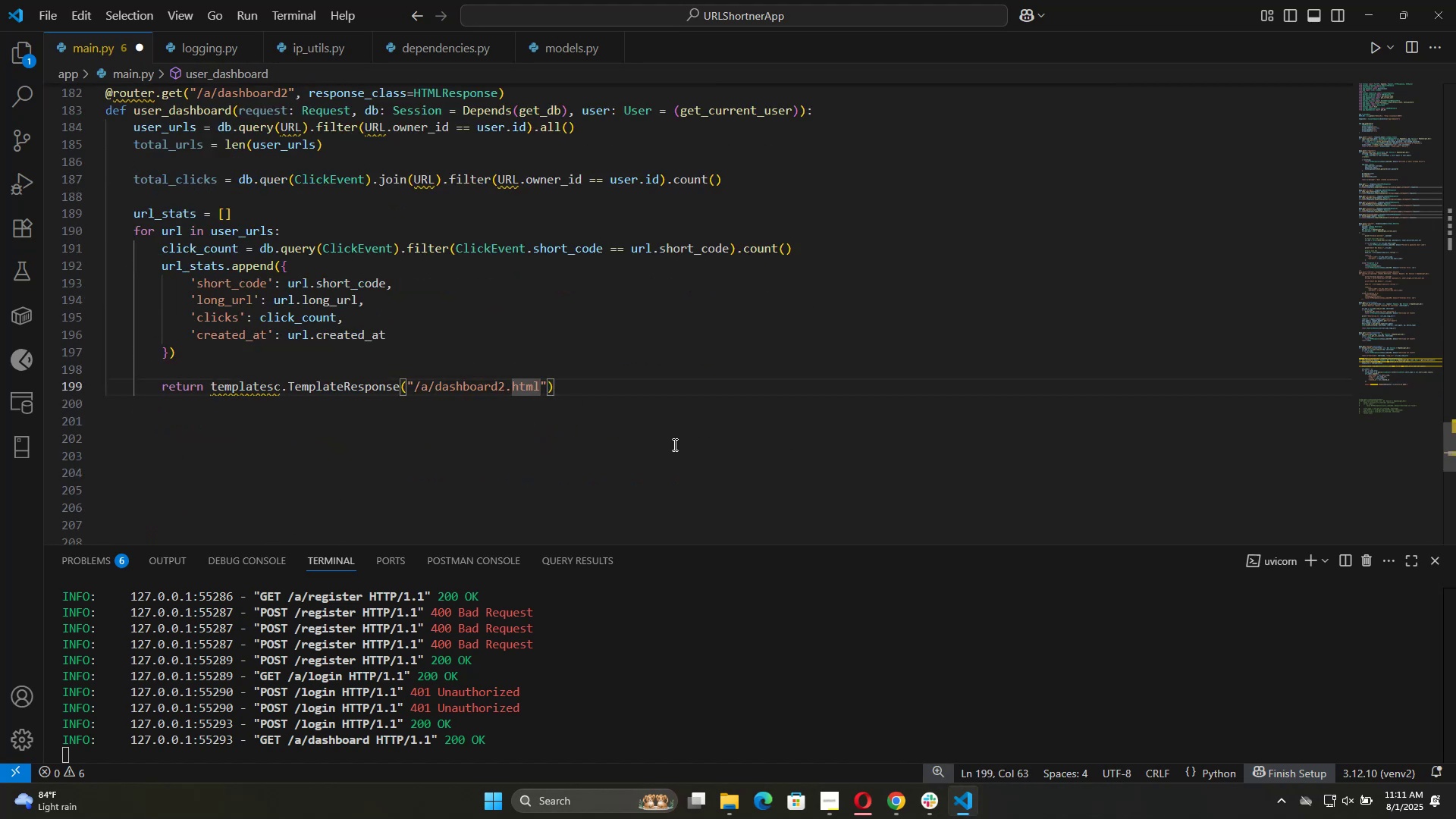 
key(ArrowRight)
 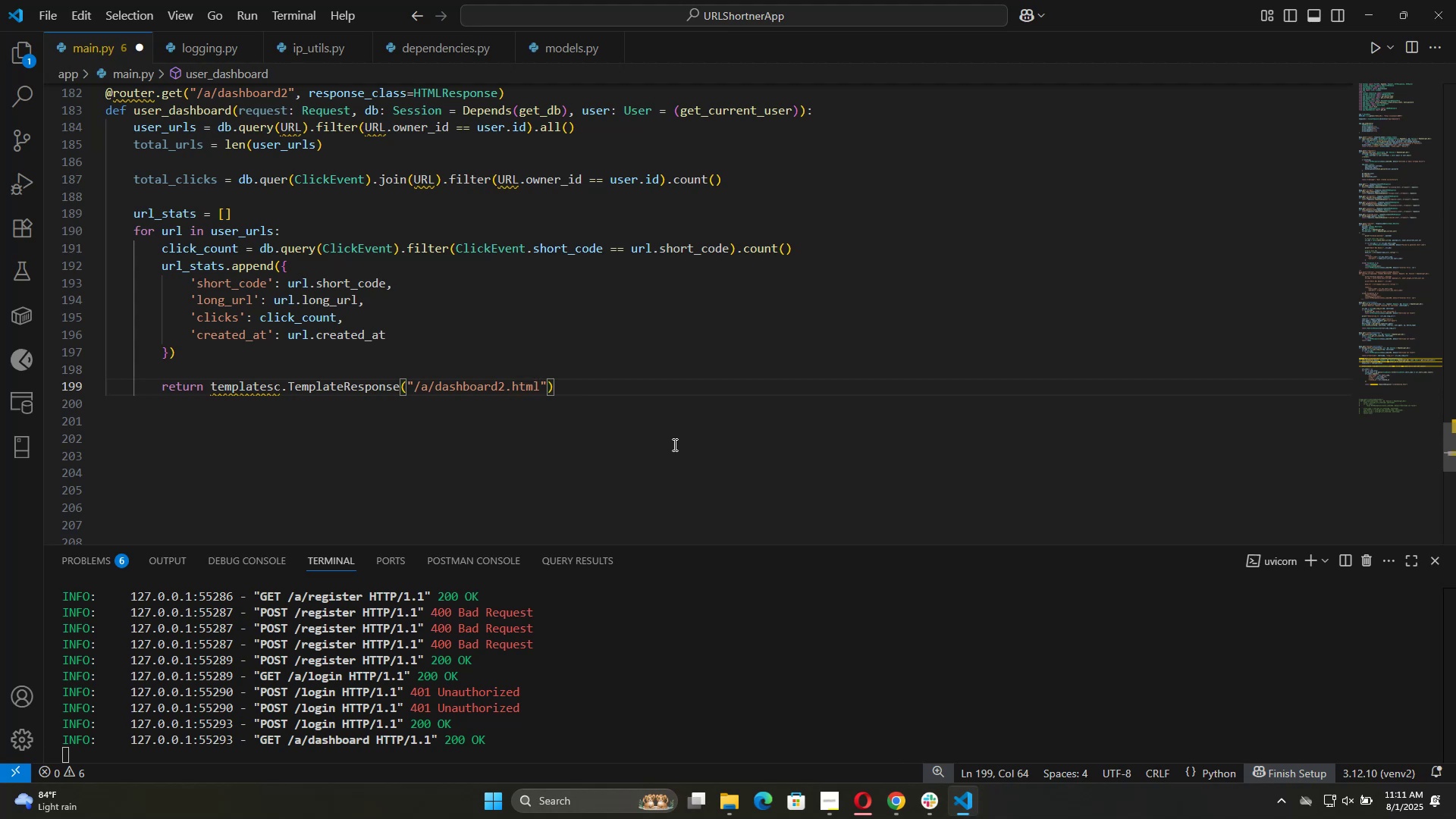 
key(Comma)
 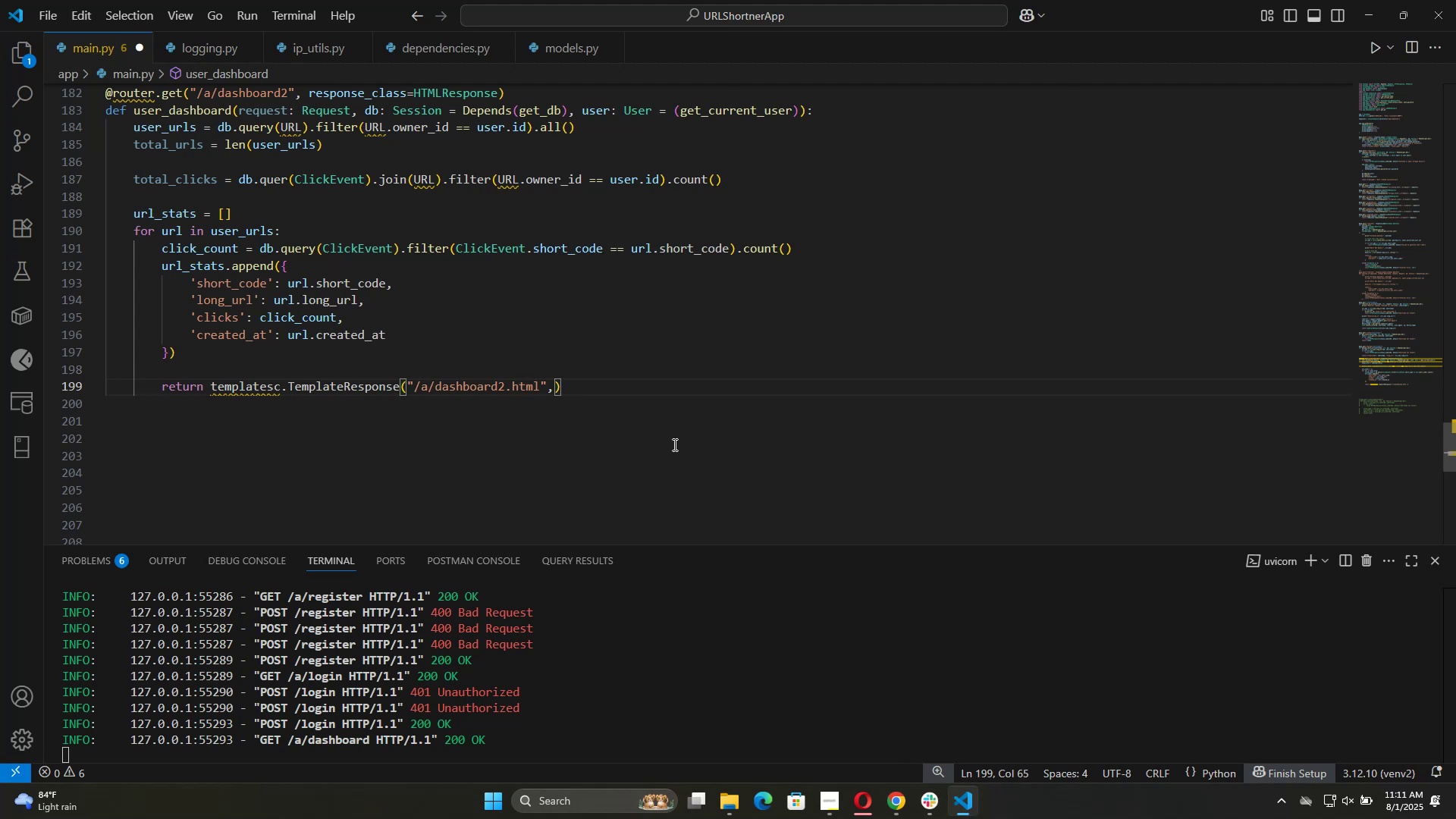 
key(Enter)
 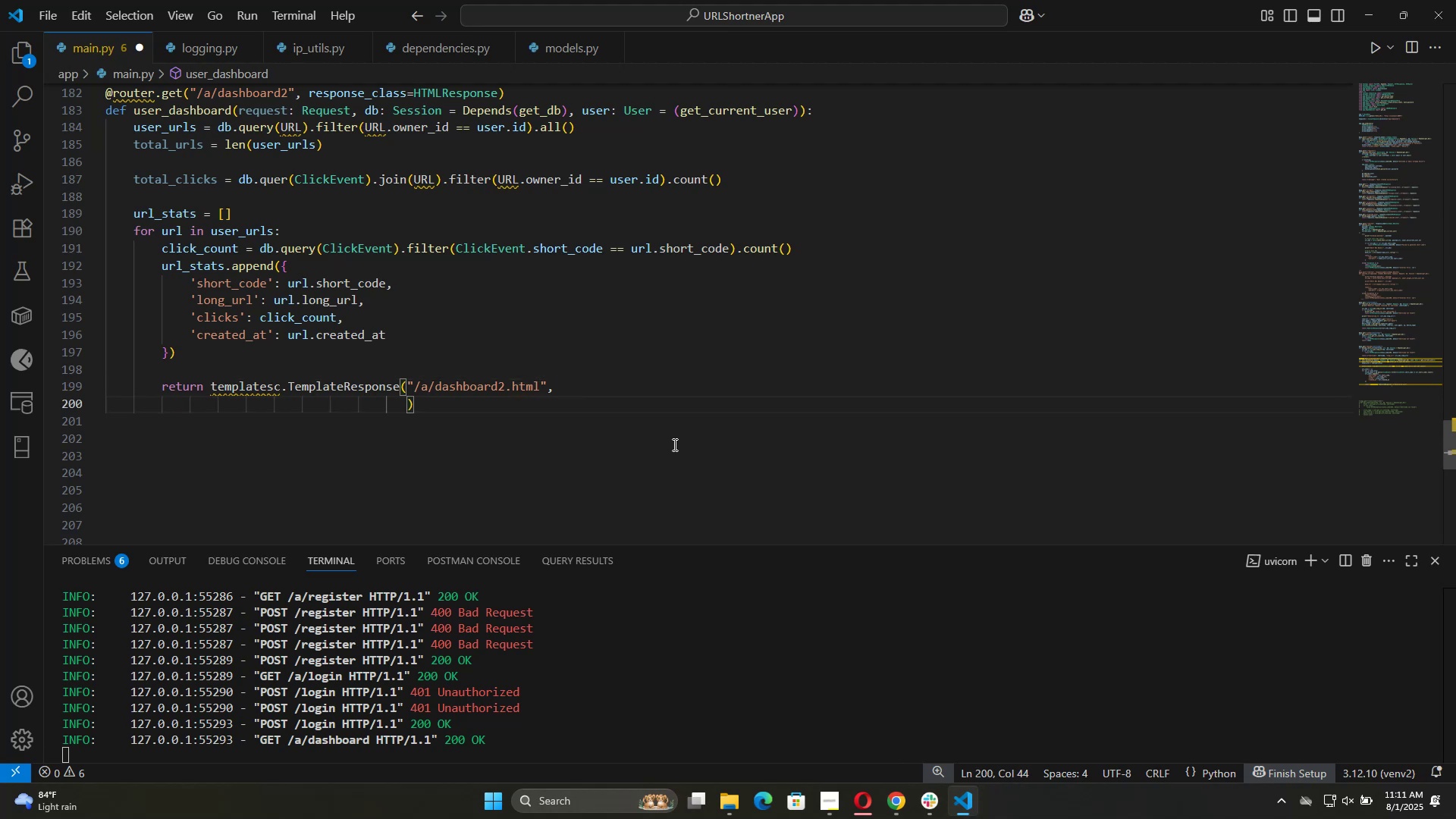 
hold_key(key=ControlLeft, duration=1.05)
 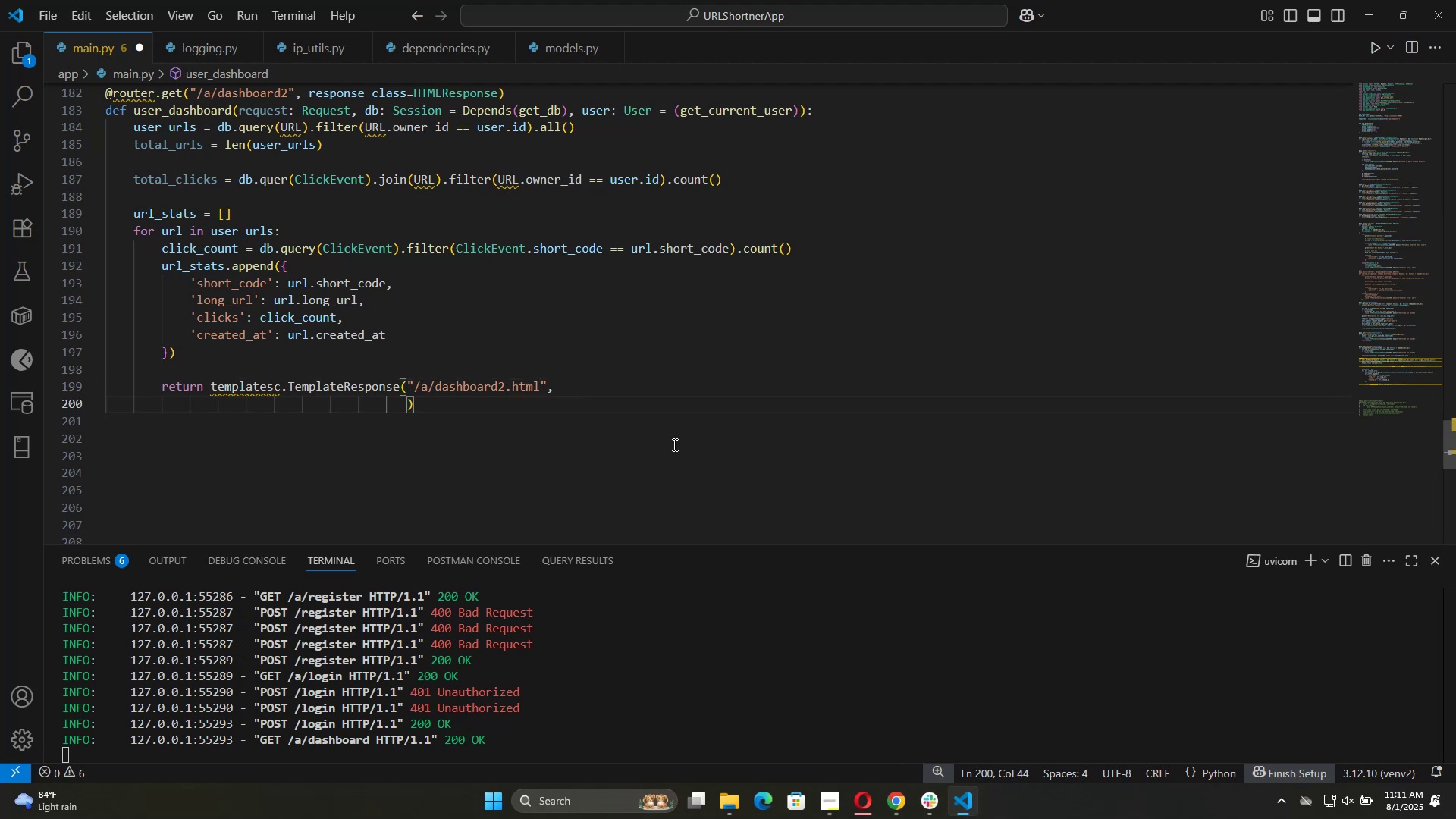 
key(Backspace)
 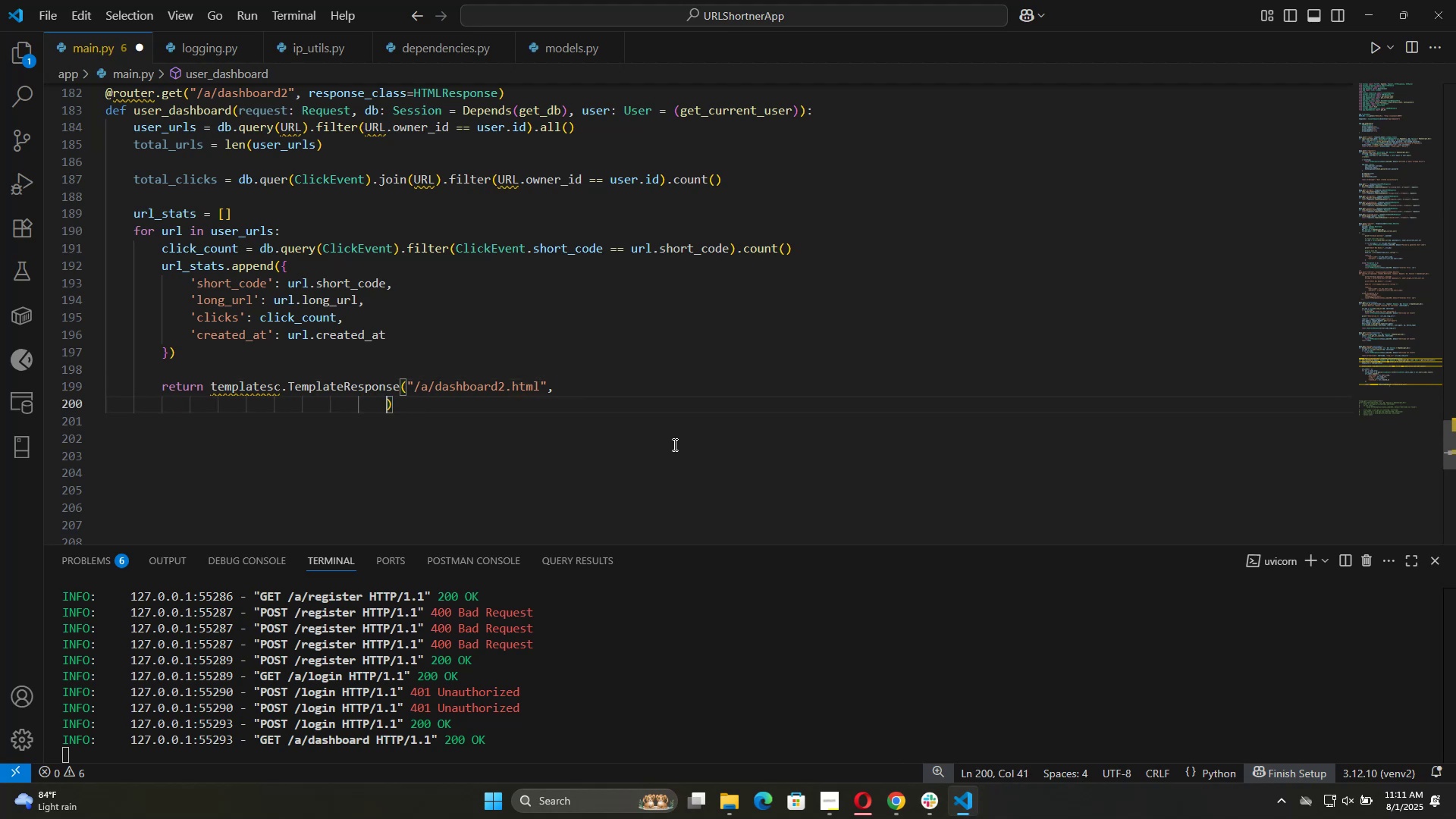 
key(Control+Backspace)
 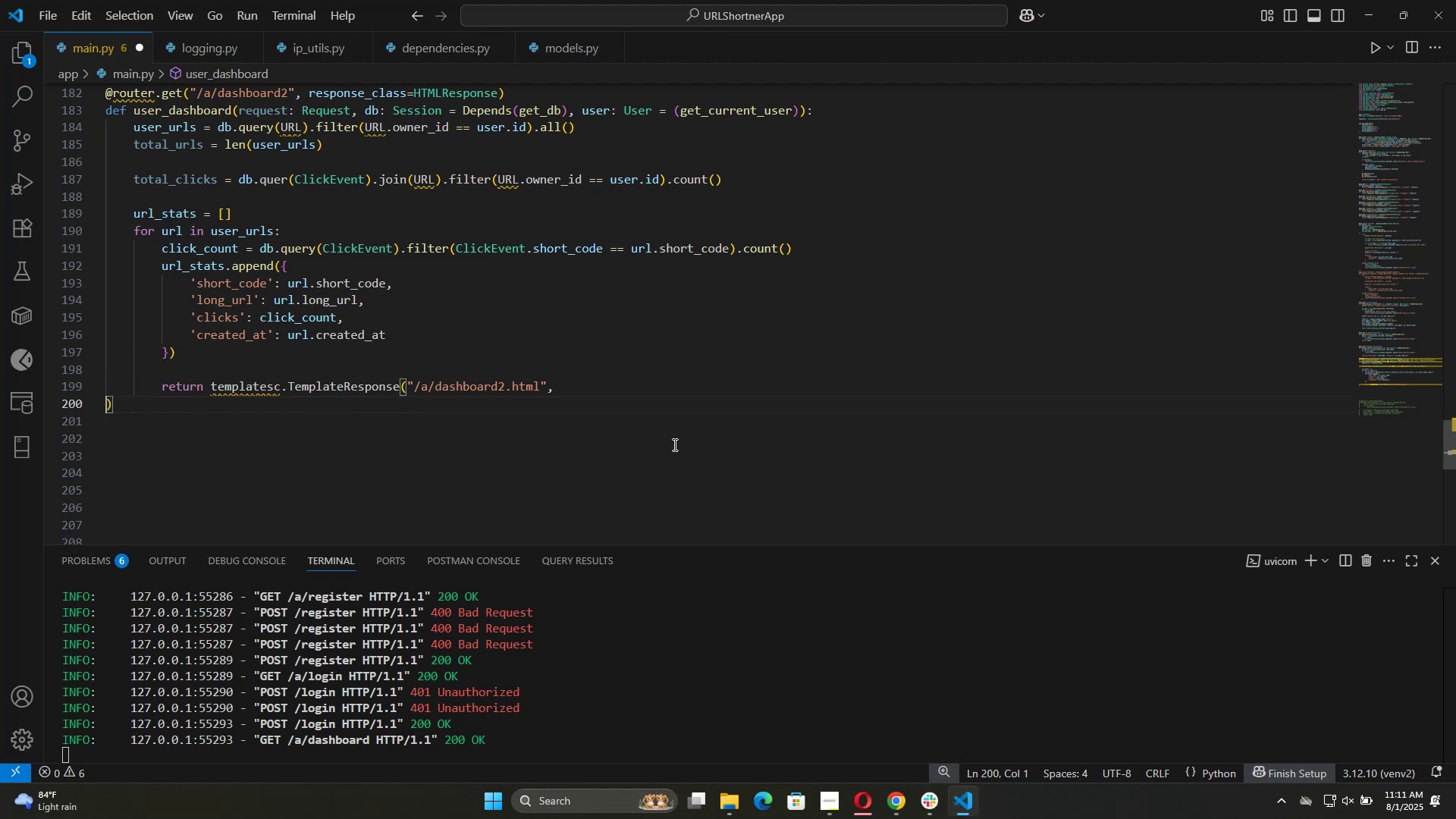 
key(Control+Backspace)
 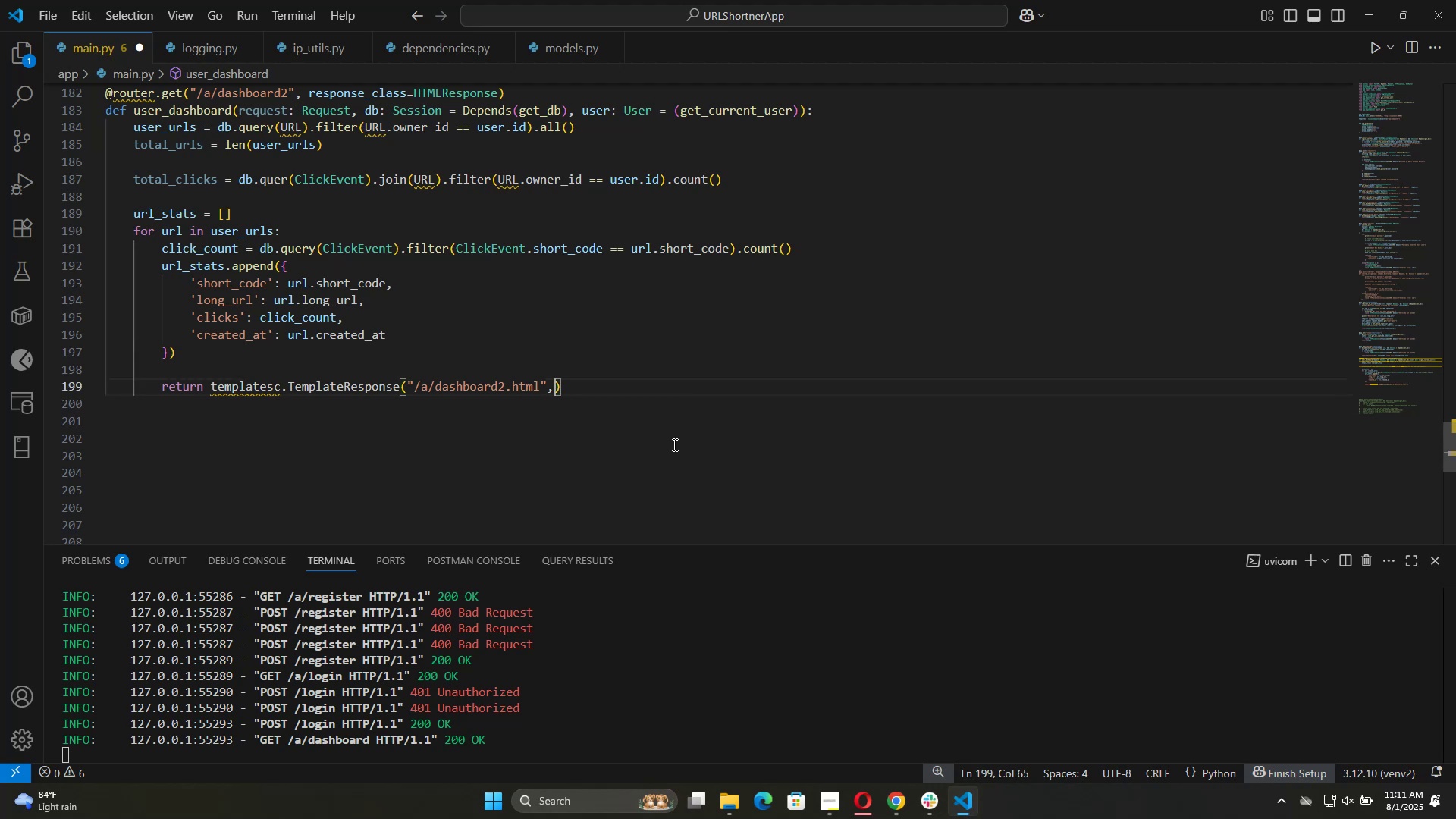 
key(Enter)
 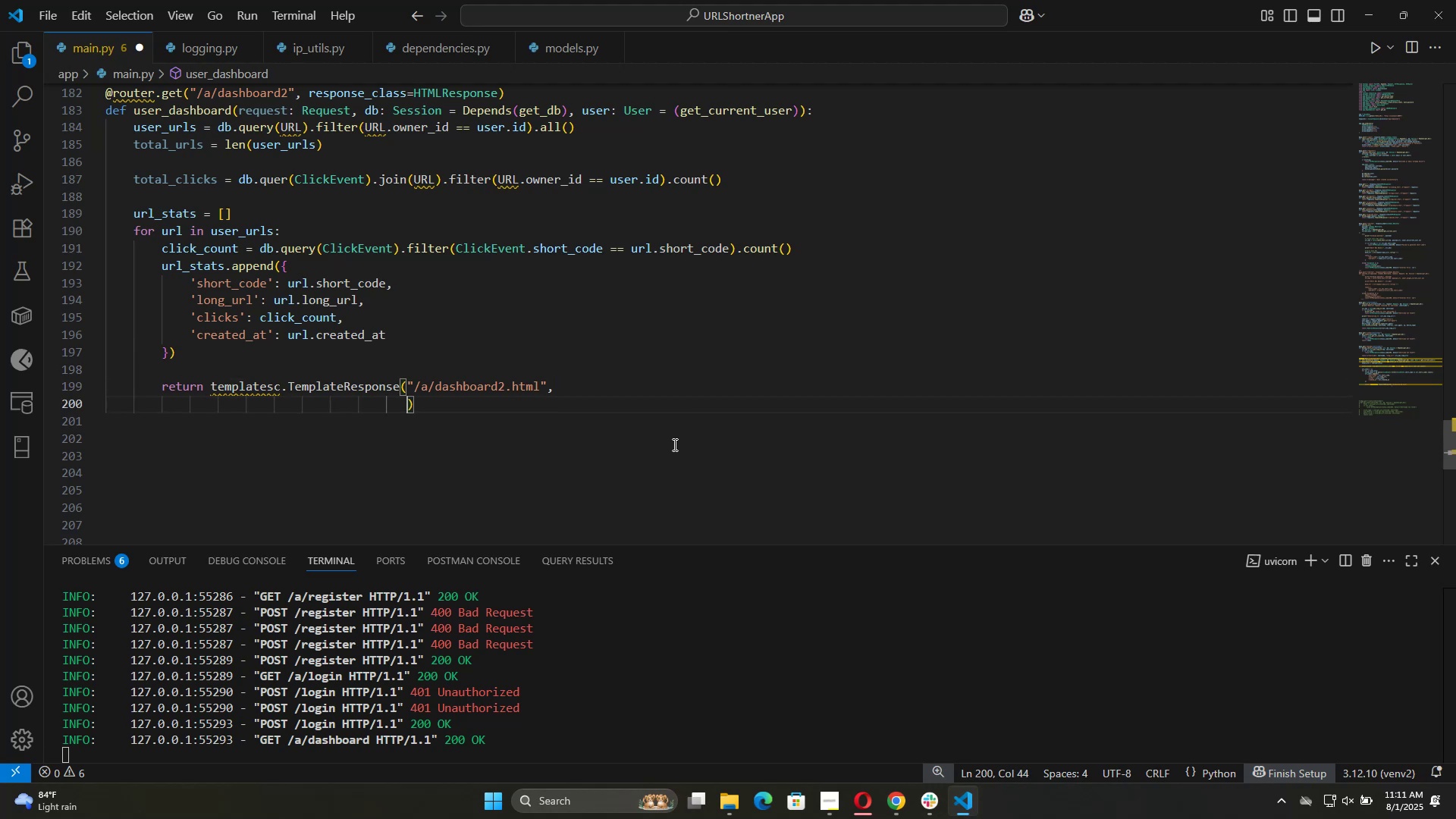 
key(Control+Z)
 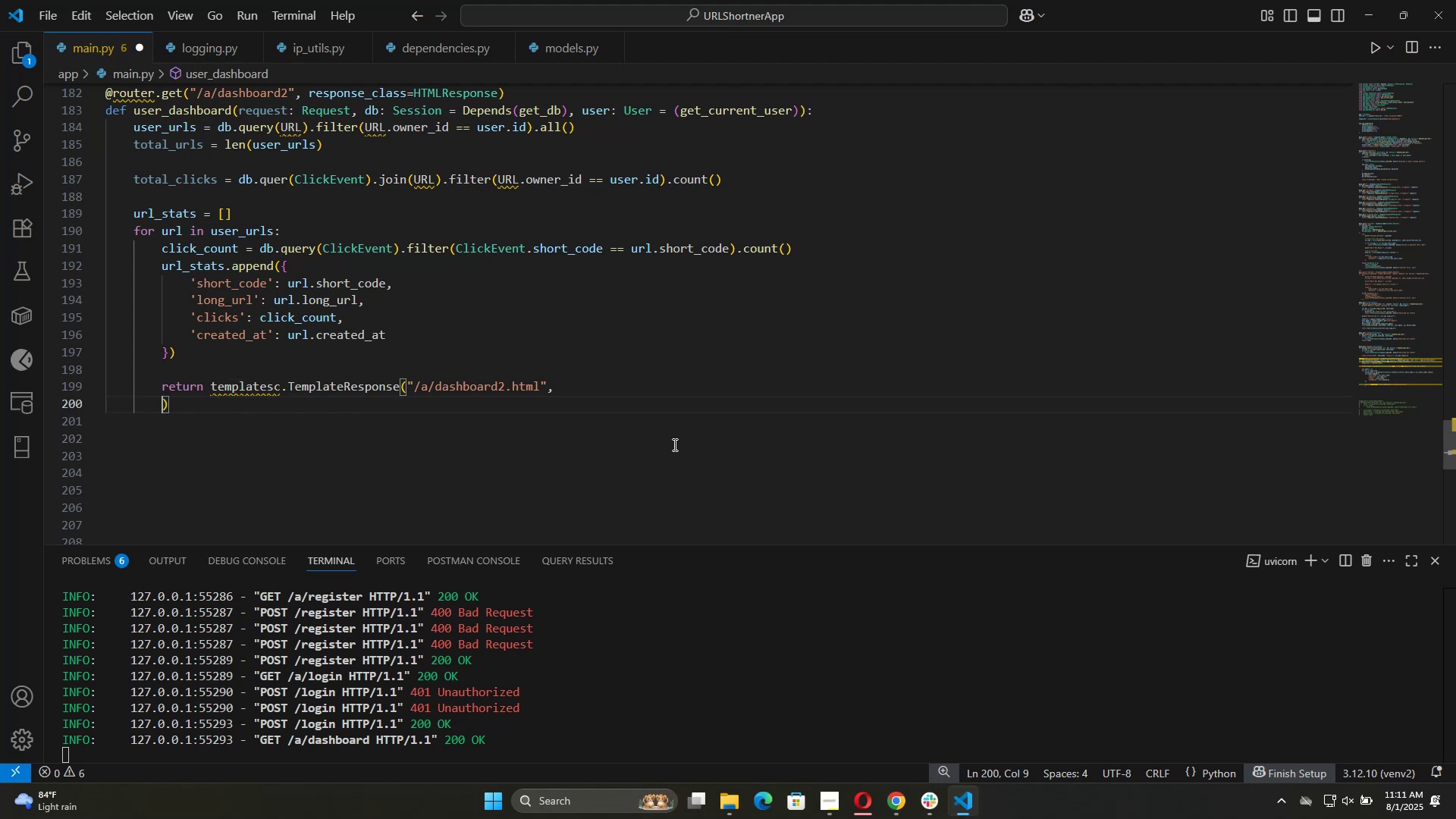 
key(Control+Z)
 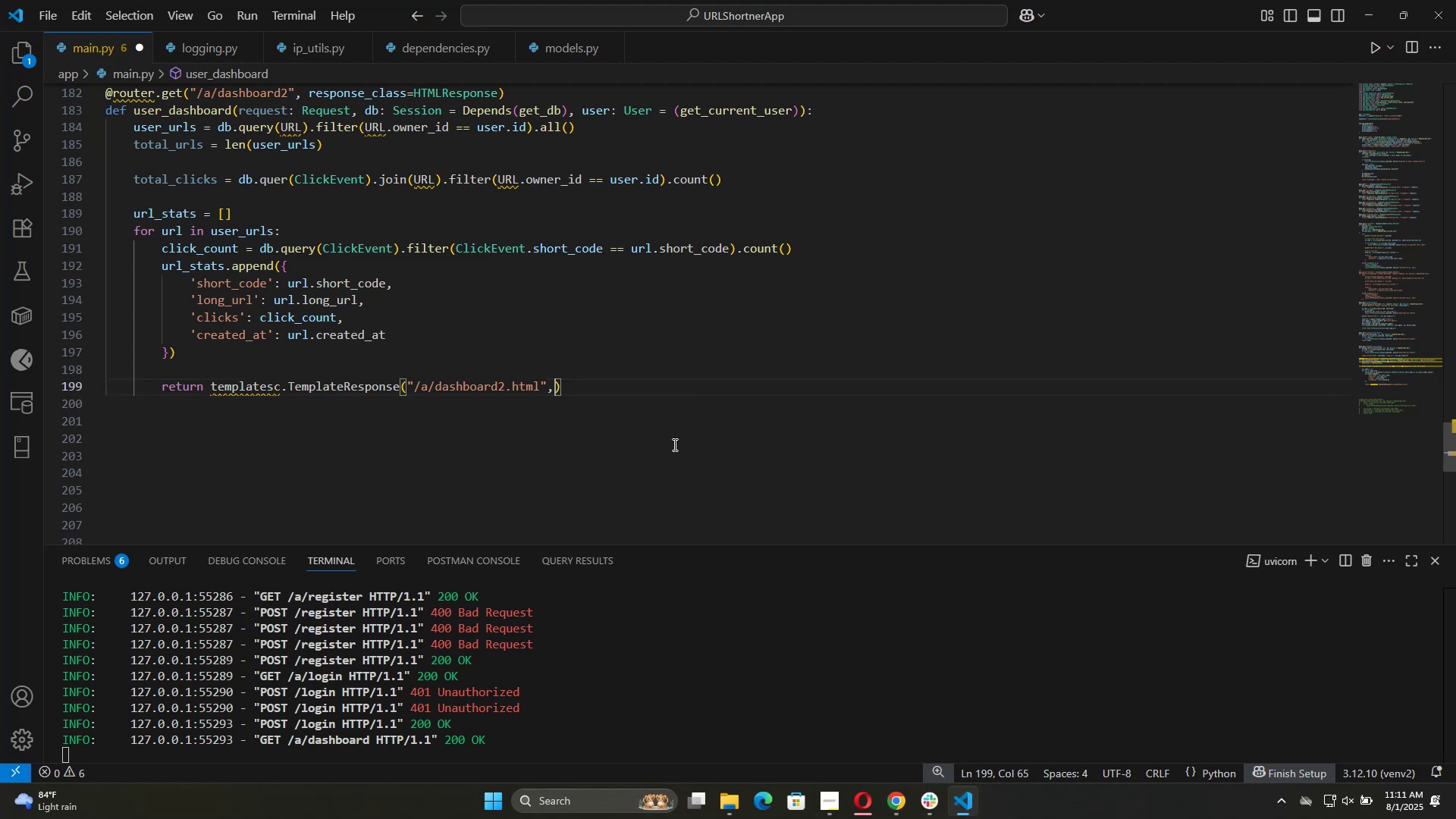 
hold_key(key=ShiftRight, duration=1.51)
 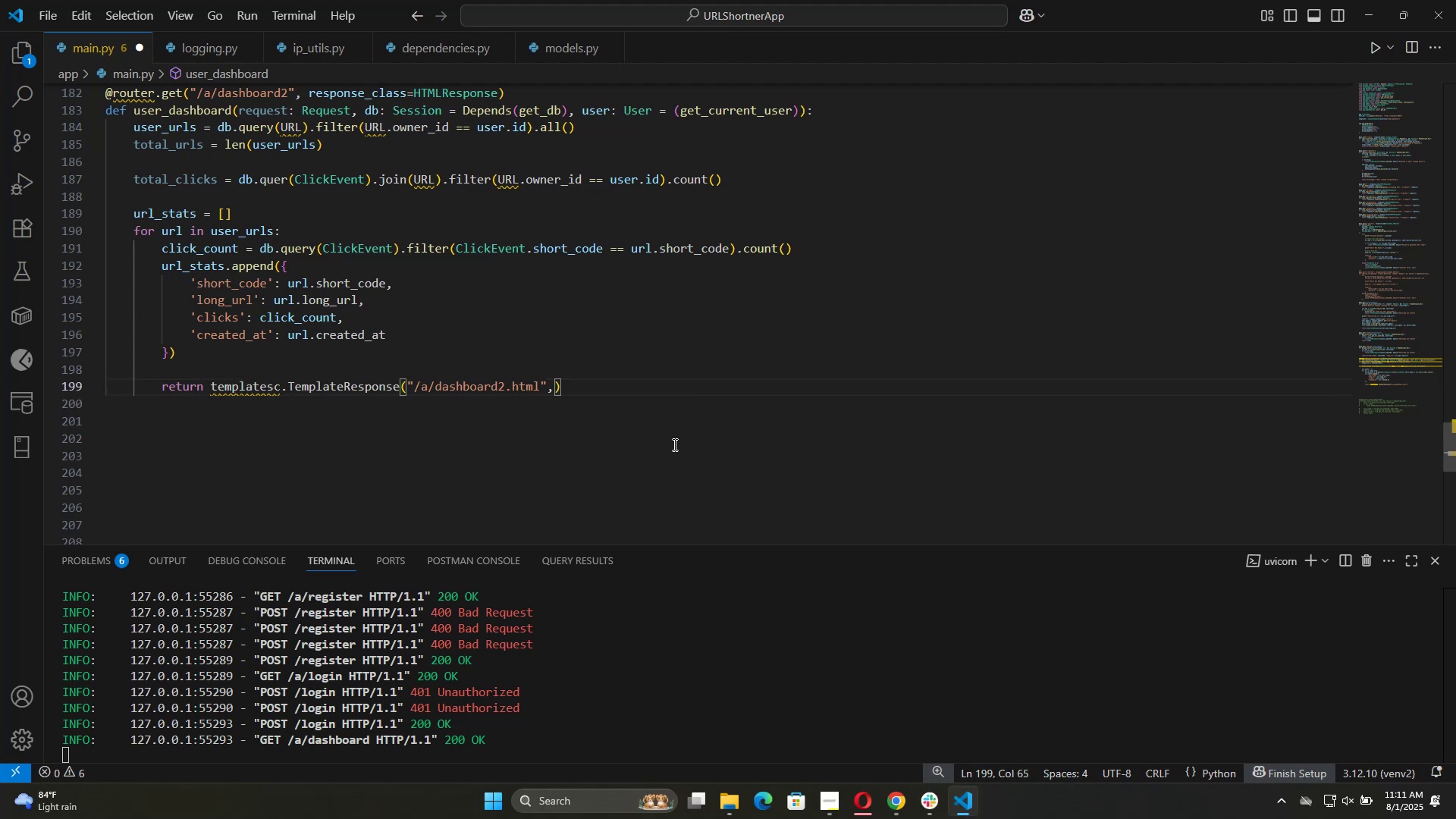 
hold_key(key=ShiftRight, duration=0.49)
 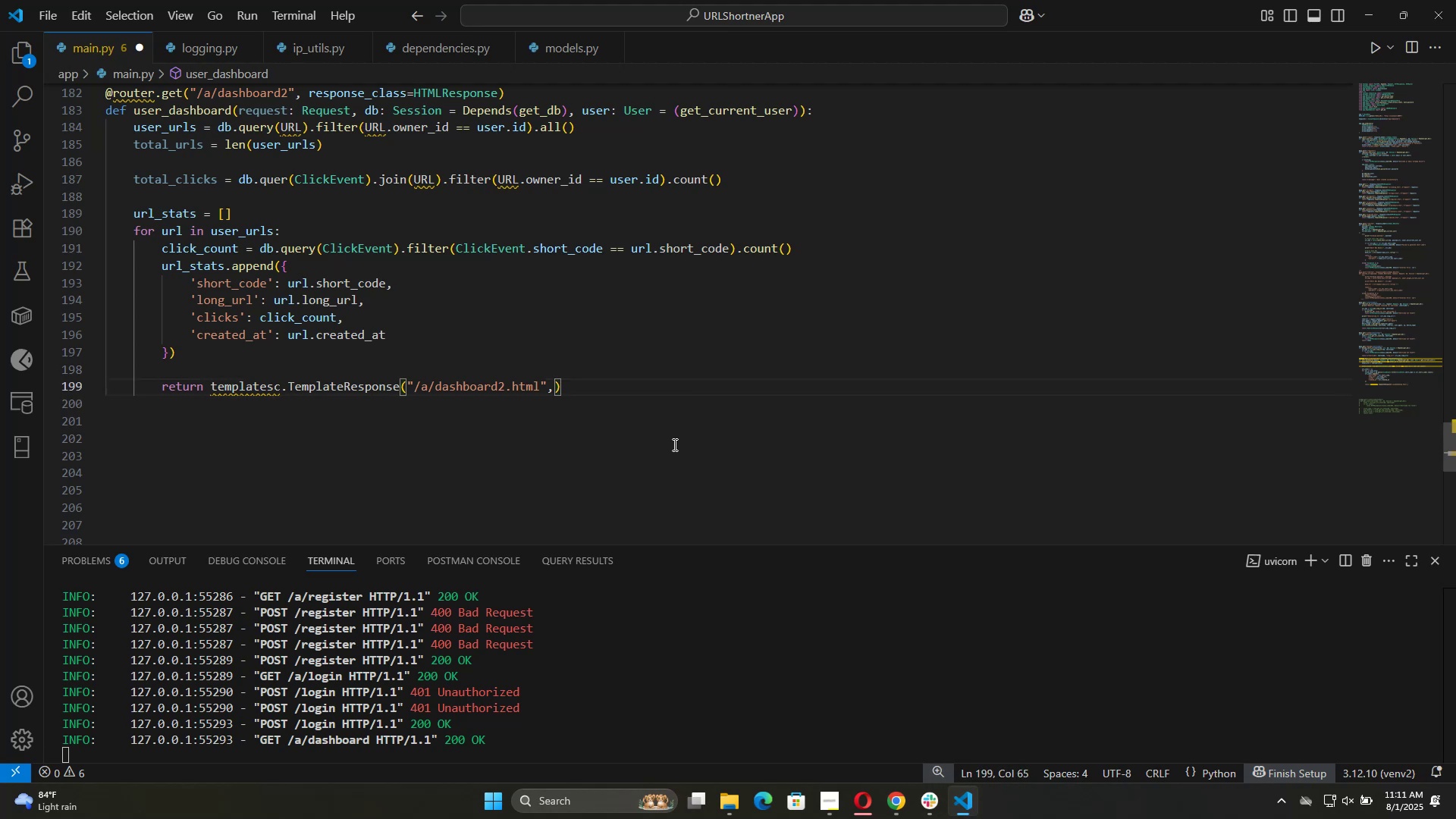 
key(Shift+BracketLeft)
 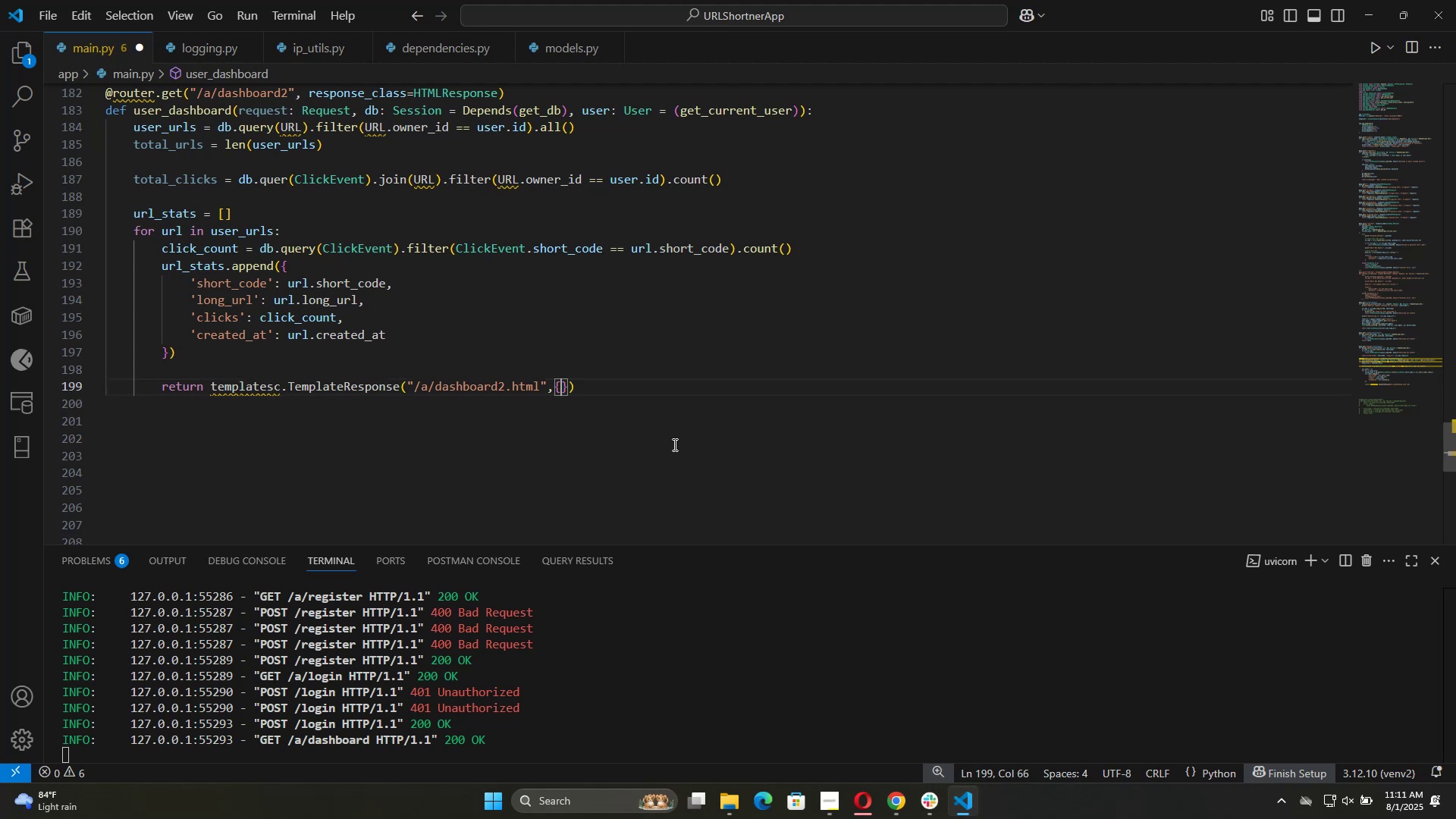 
key(Enter)
 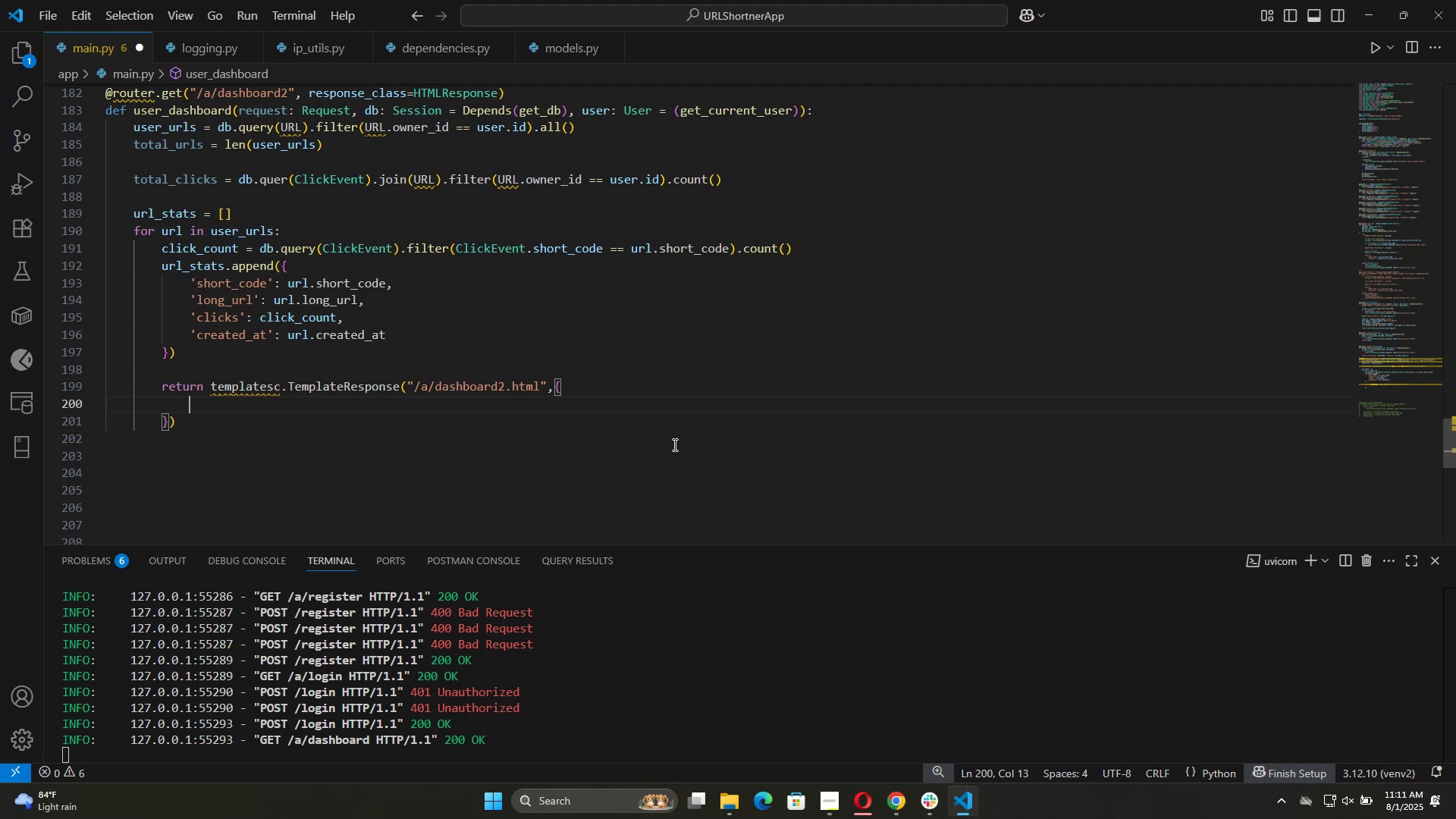 
type(")
key(Backspace)
type('requests)
key(Backspace)
 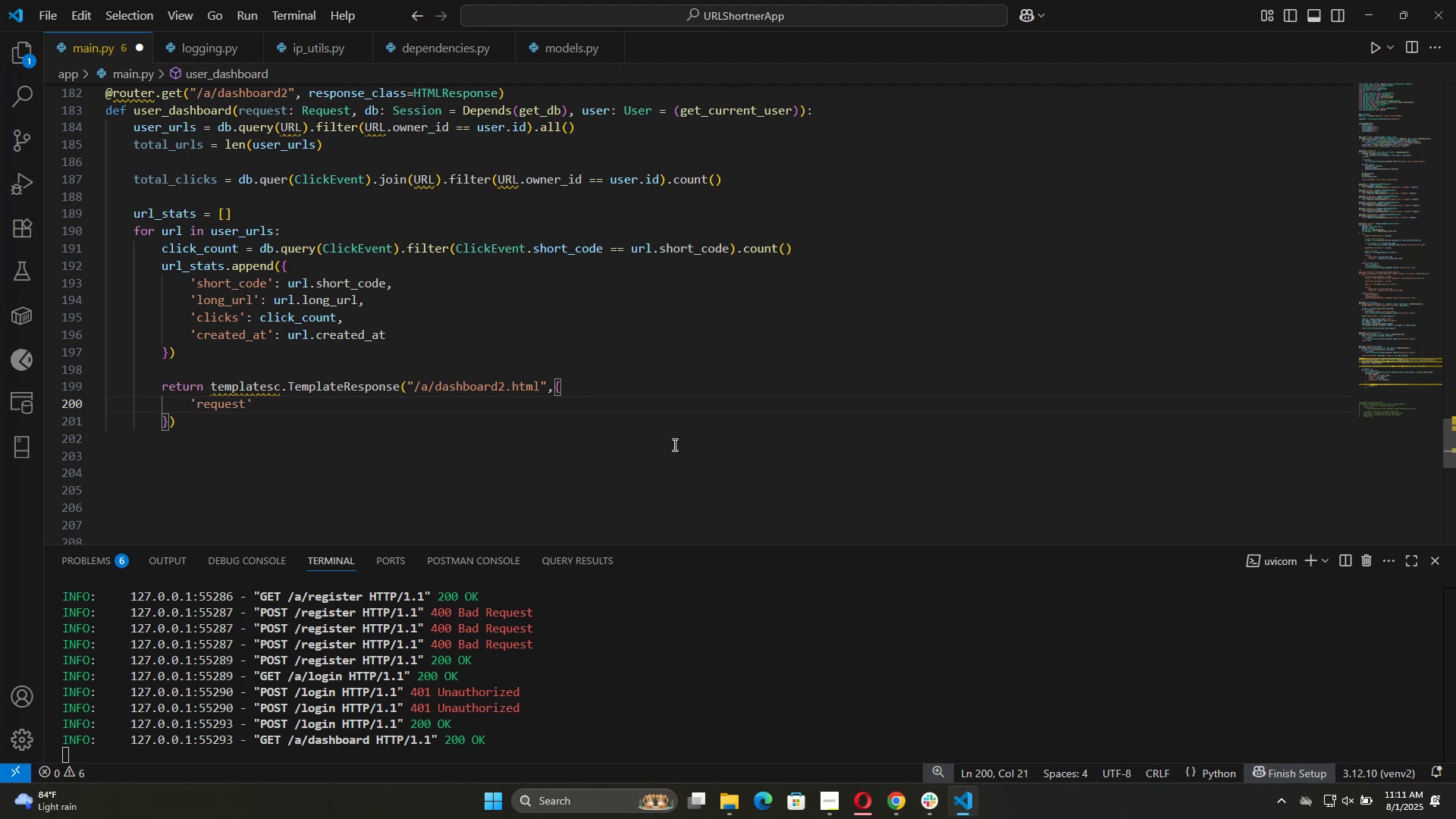 
key(ArrowRight)
 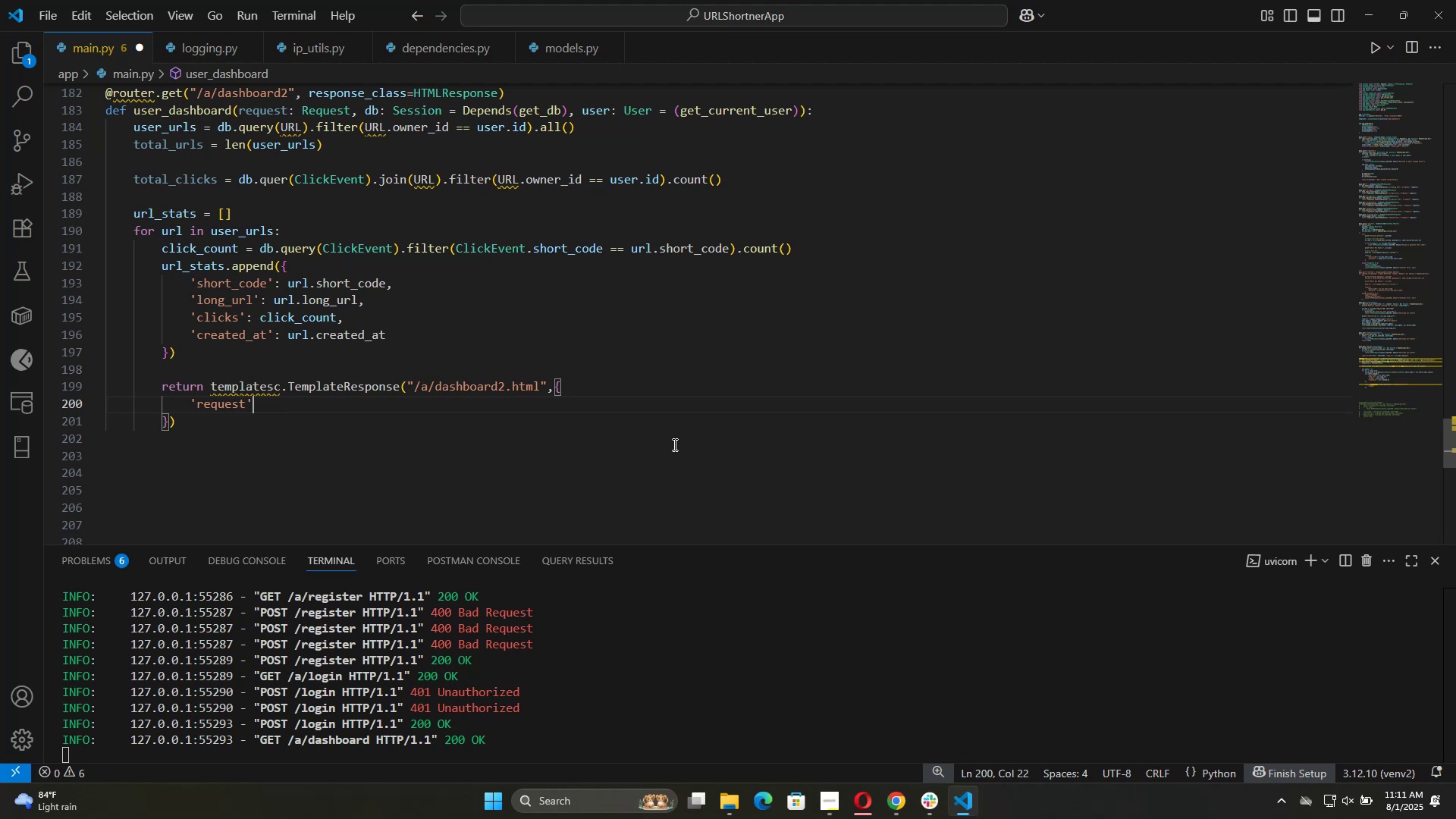 
type(: req)
key(Tab)
type(,)
 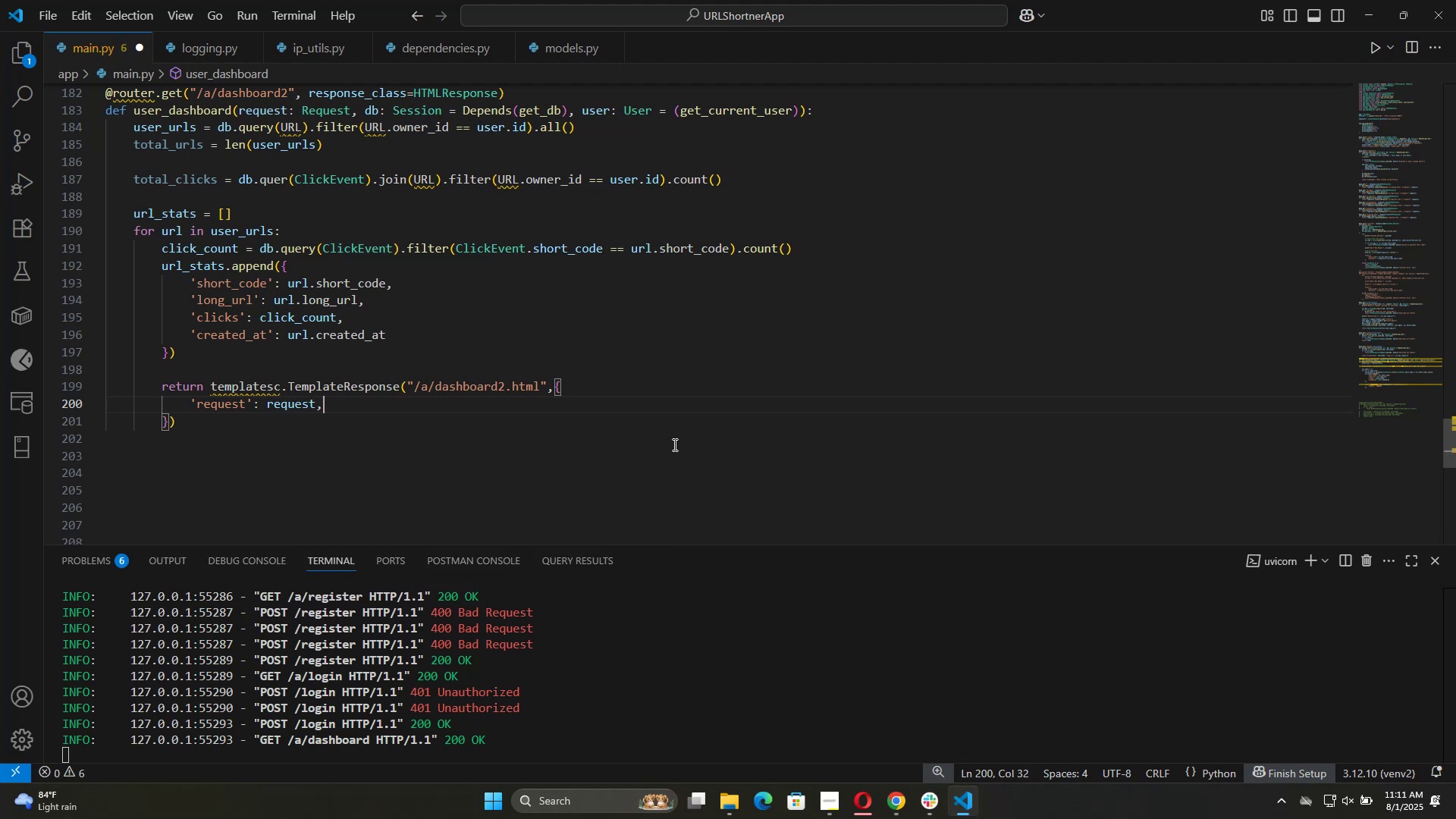 
key(Enter)
 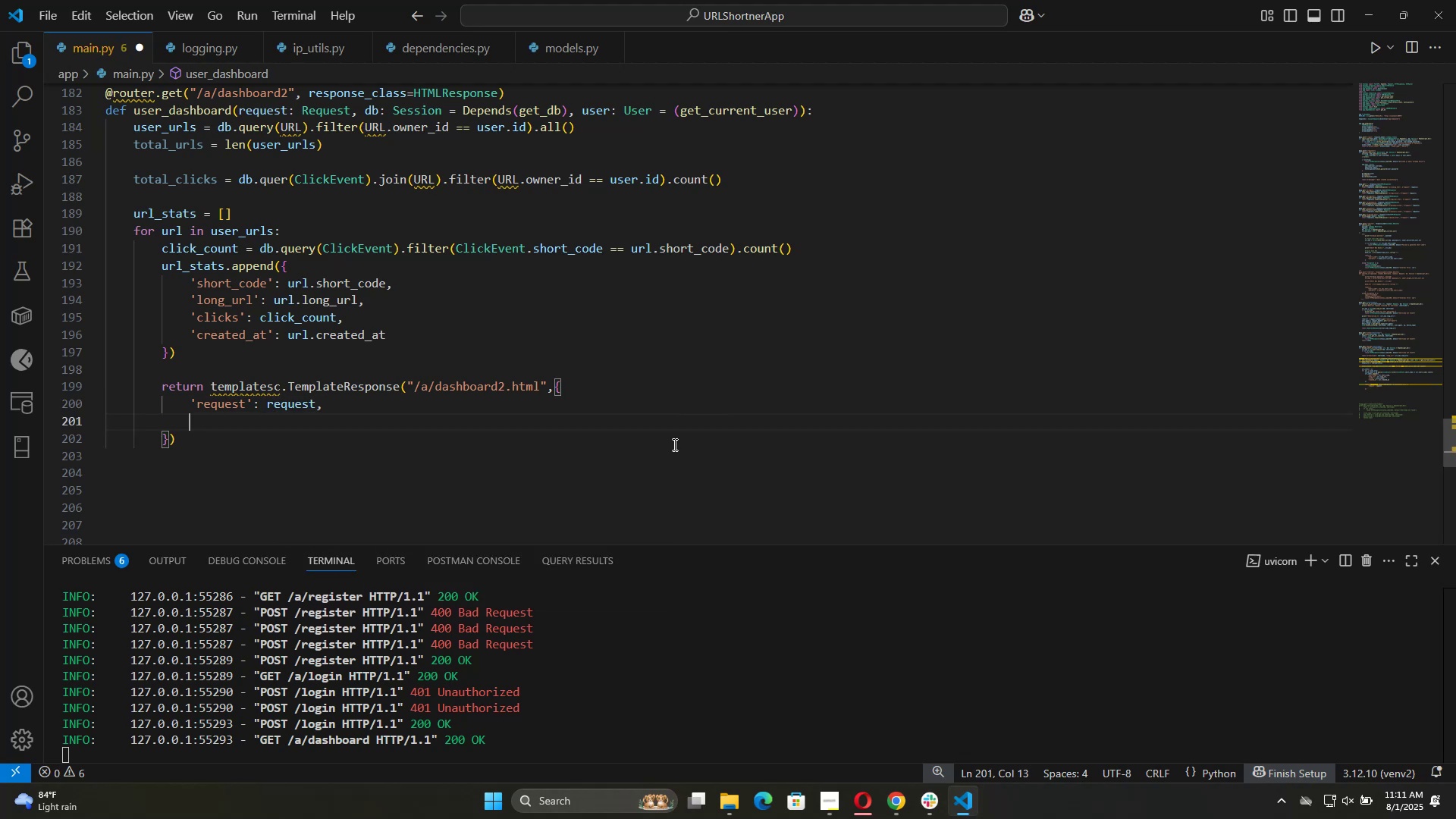 
type('username)
 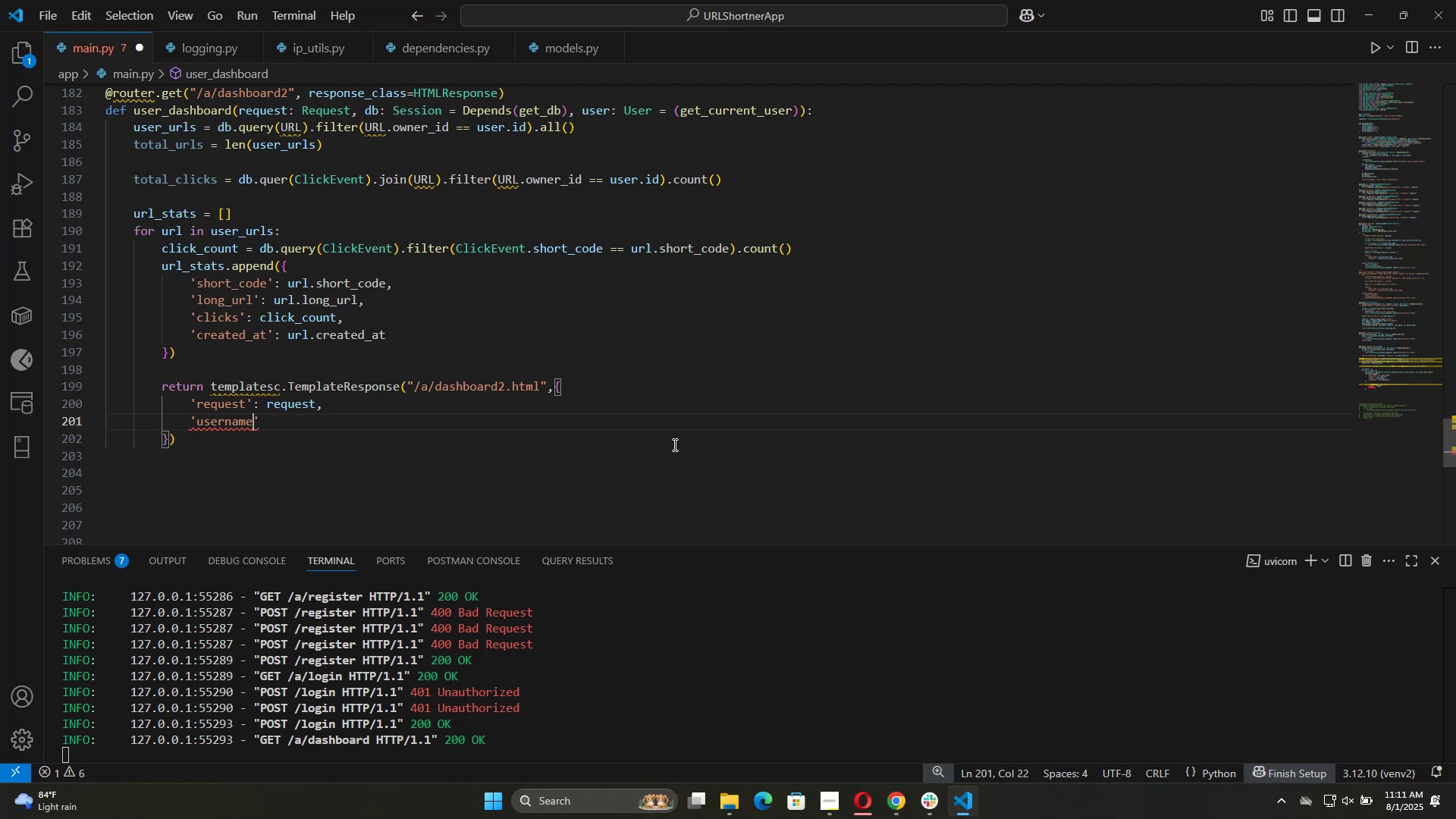 
key(ArrowRight)
 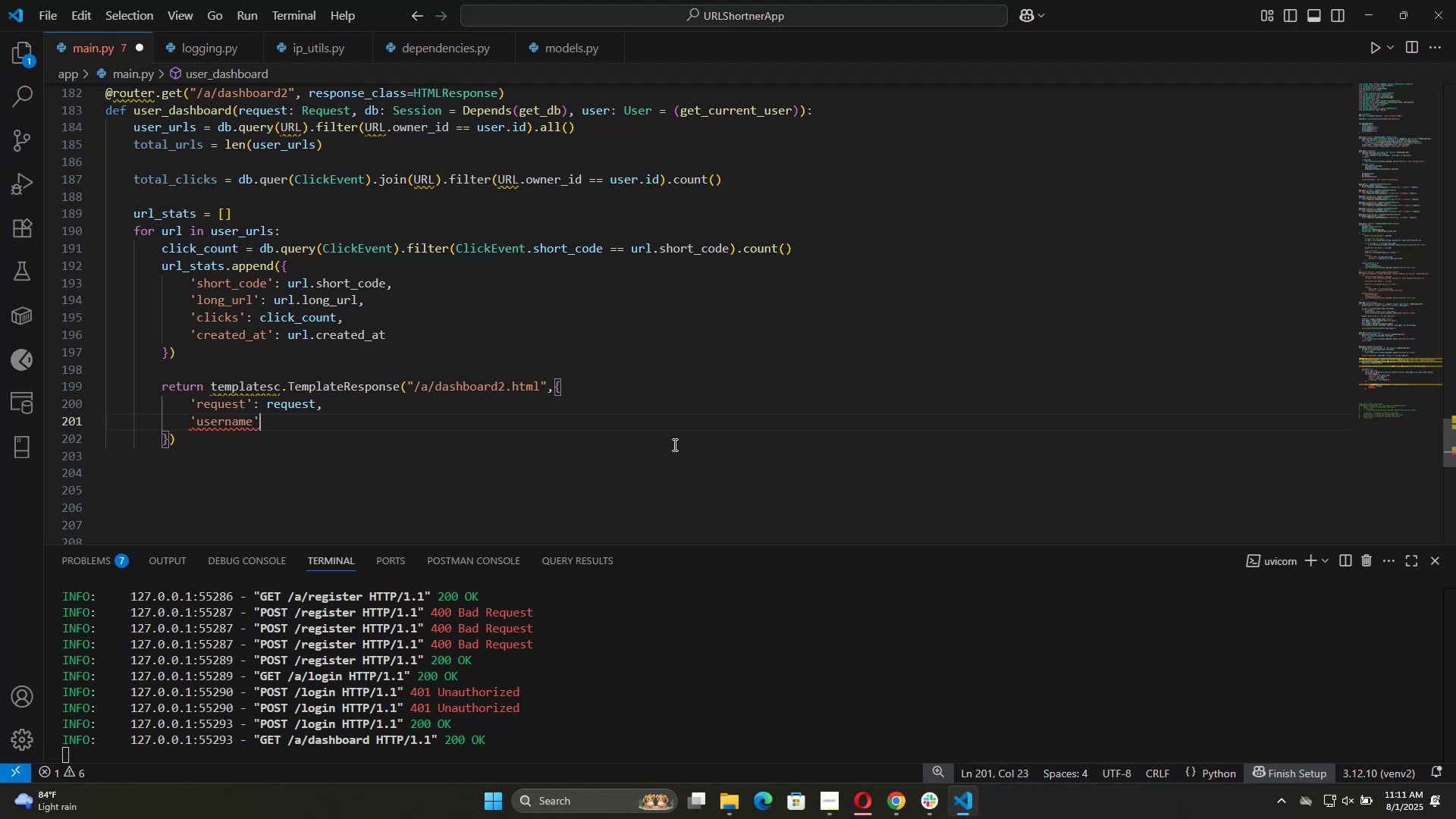 
type(: user.)
 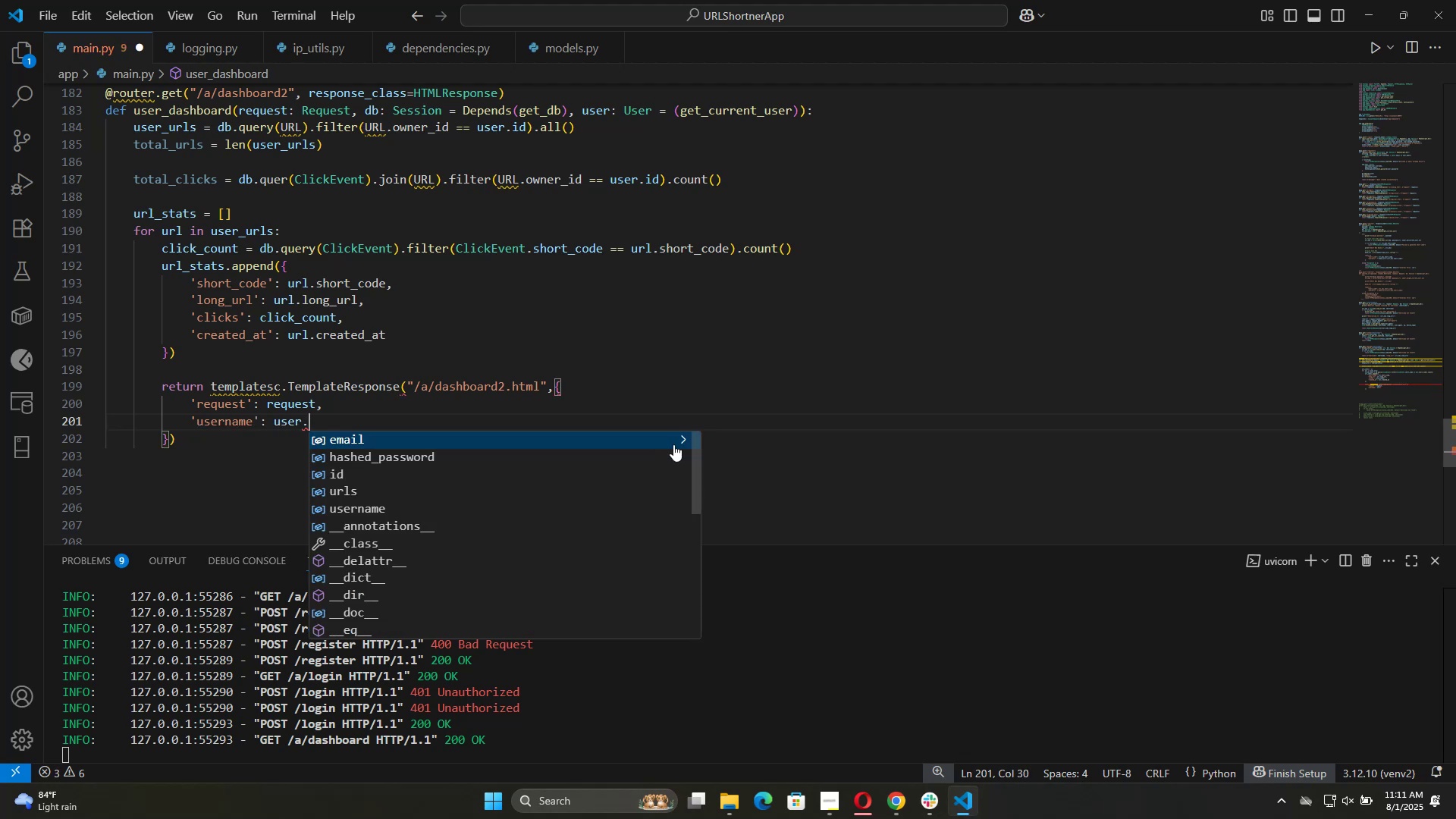 
key(ArrowDown)
 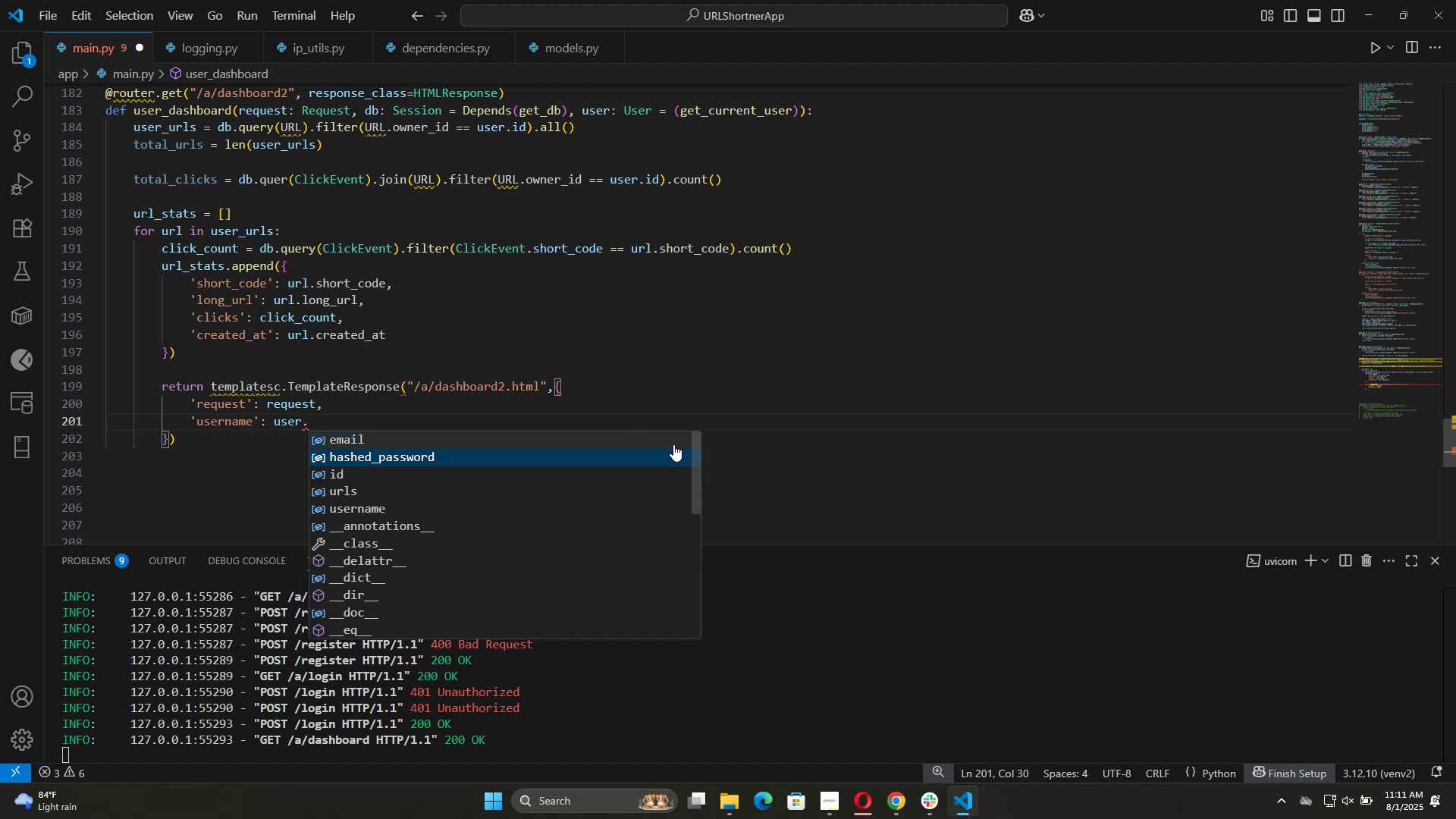 
key(ArrowDown)
 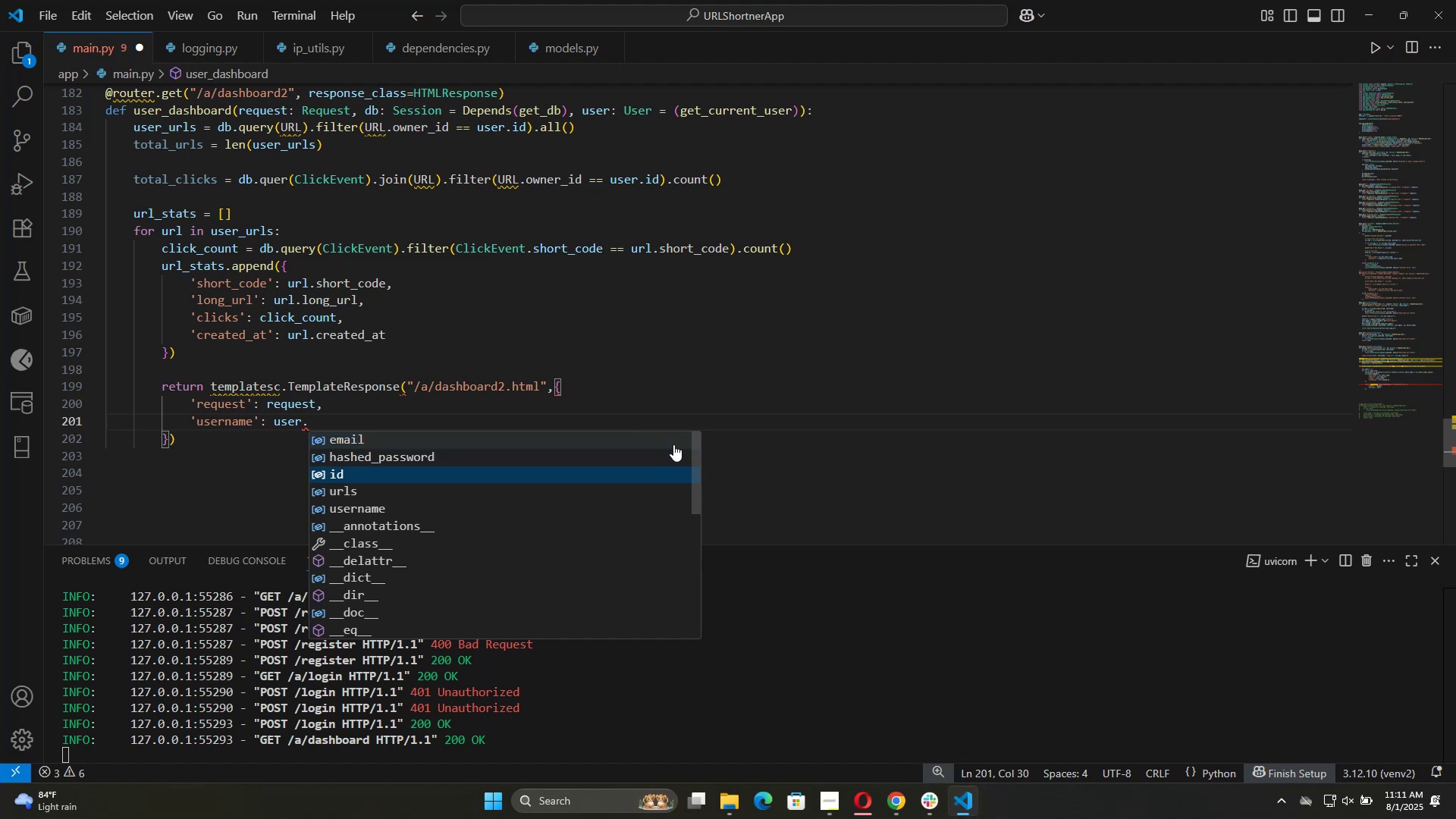 
key(ArrowDown)
 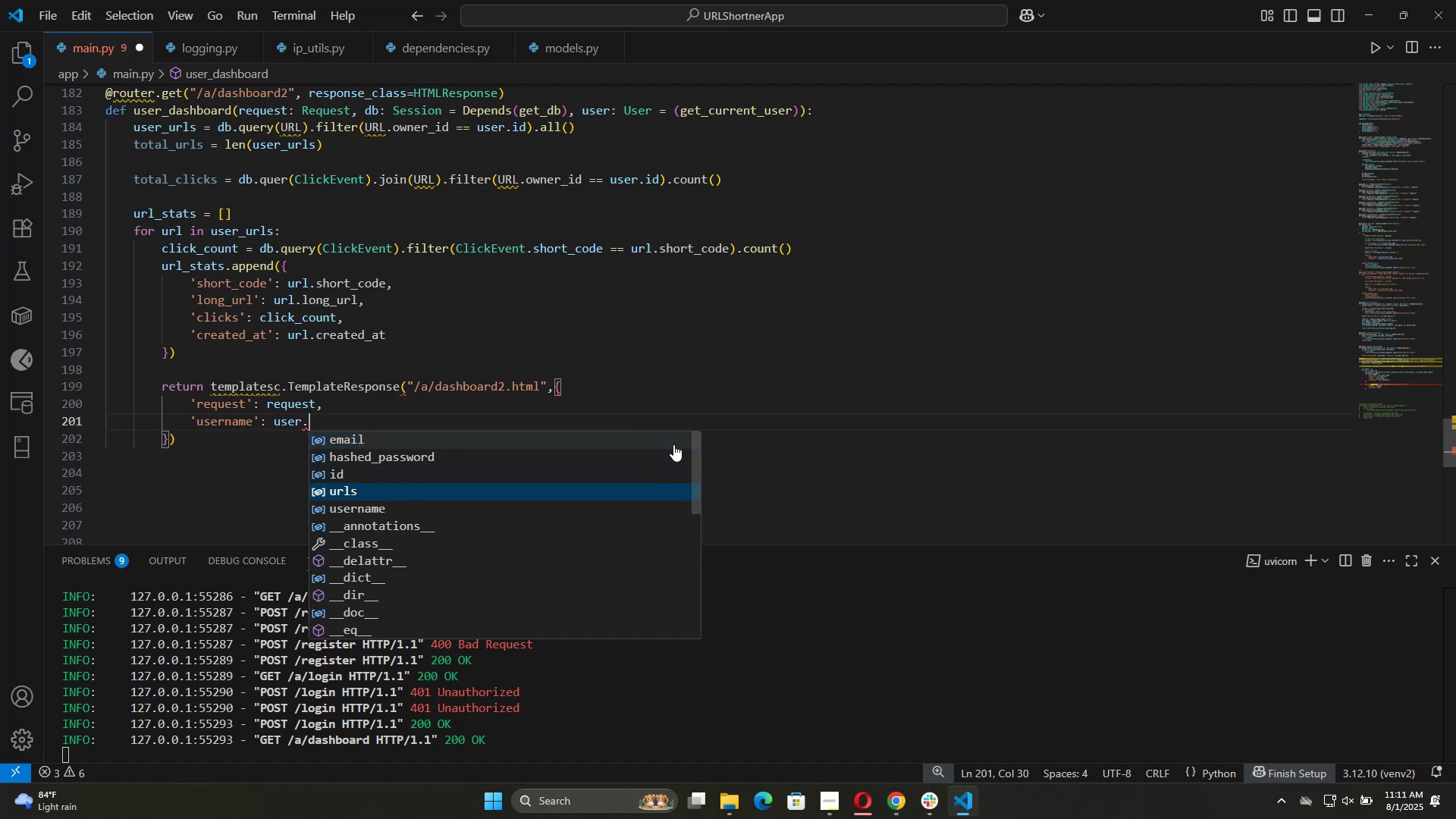 
key(ArrowDown)
 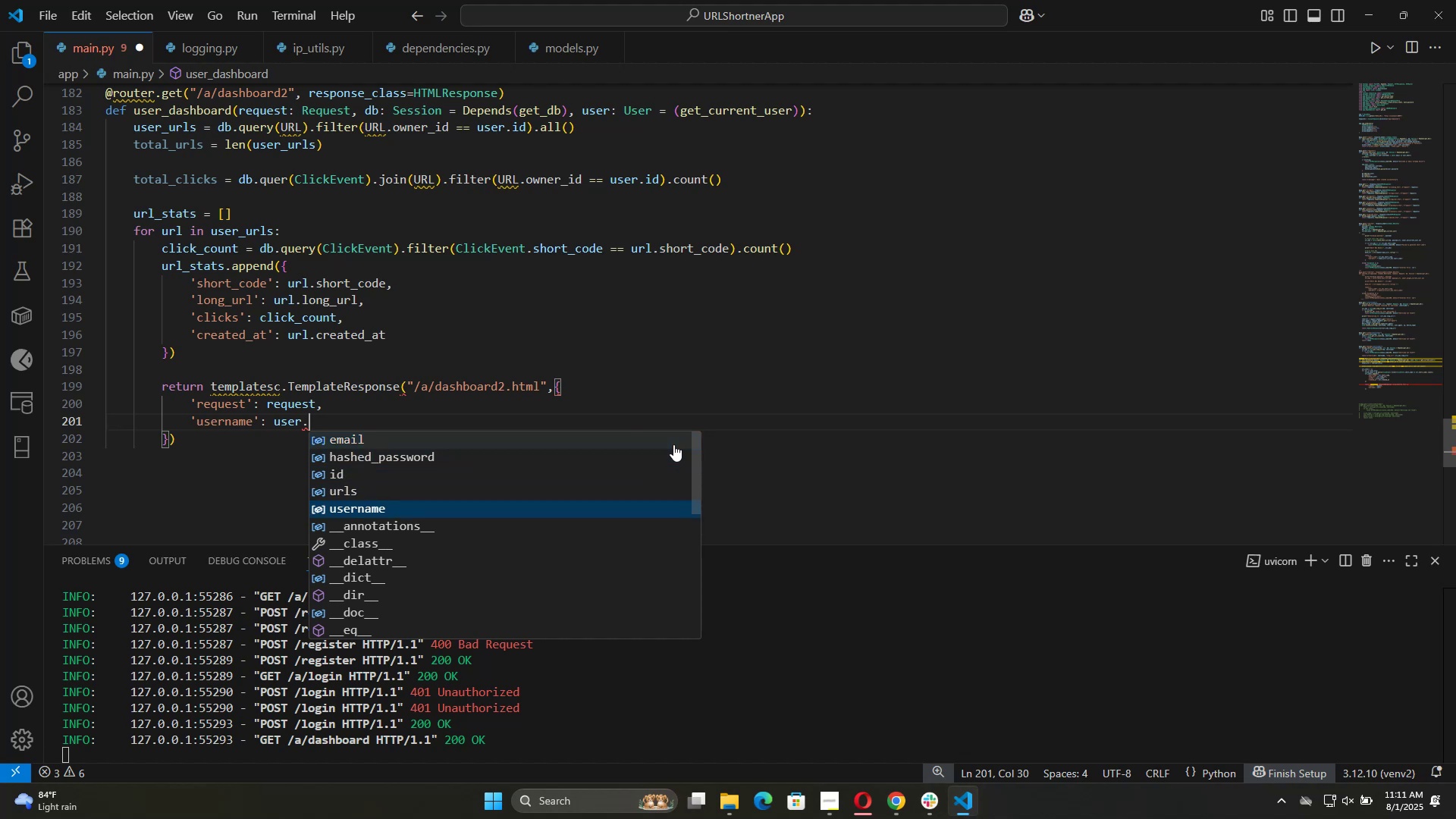 
key(Tab)
 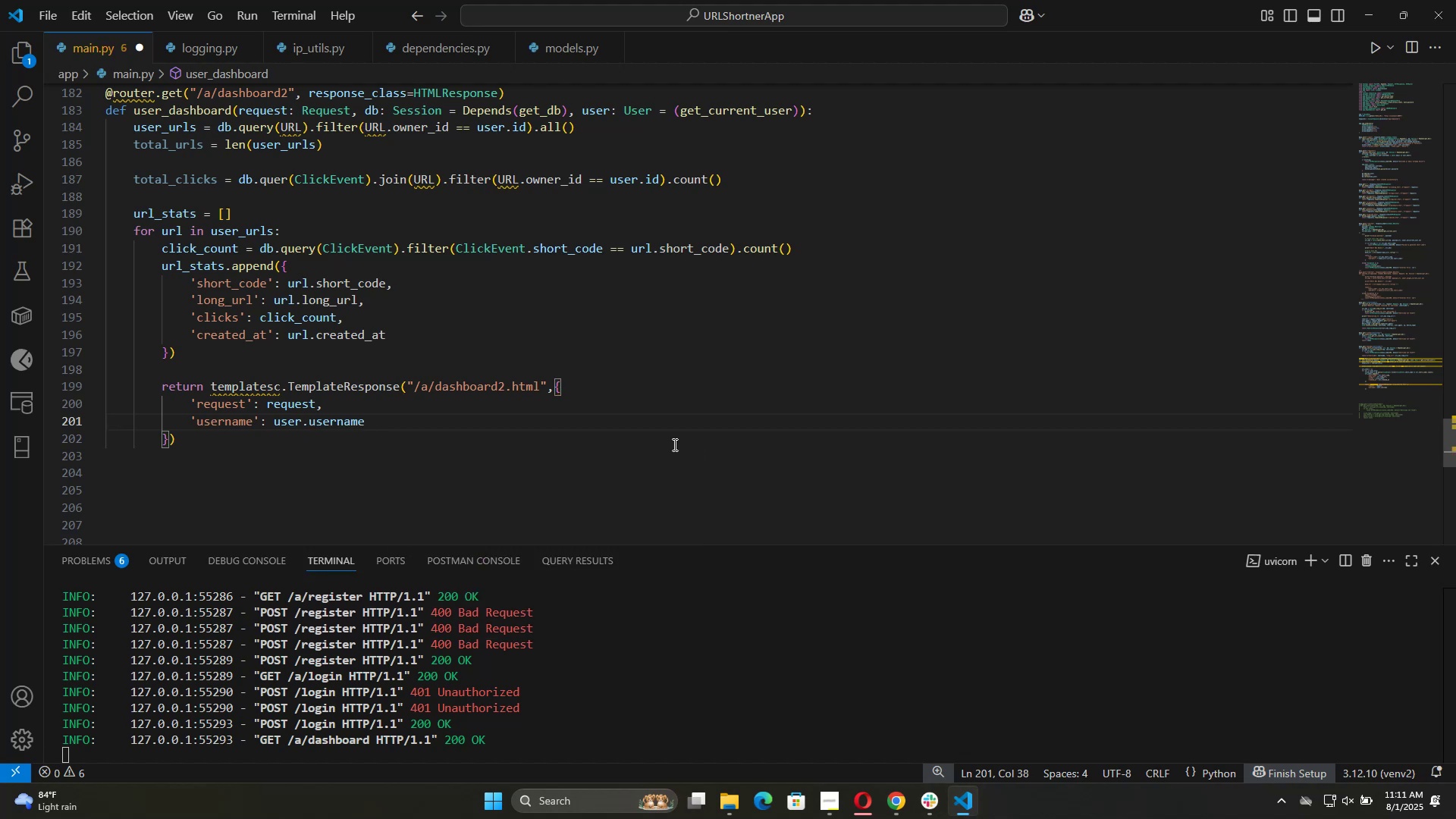 
key(Comma)
 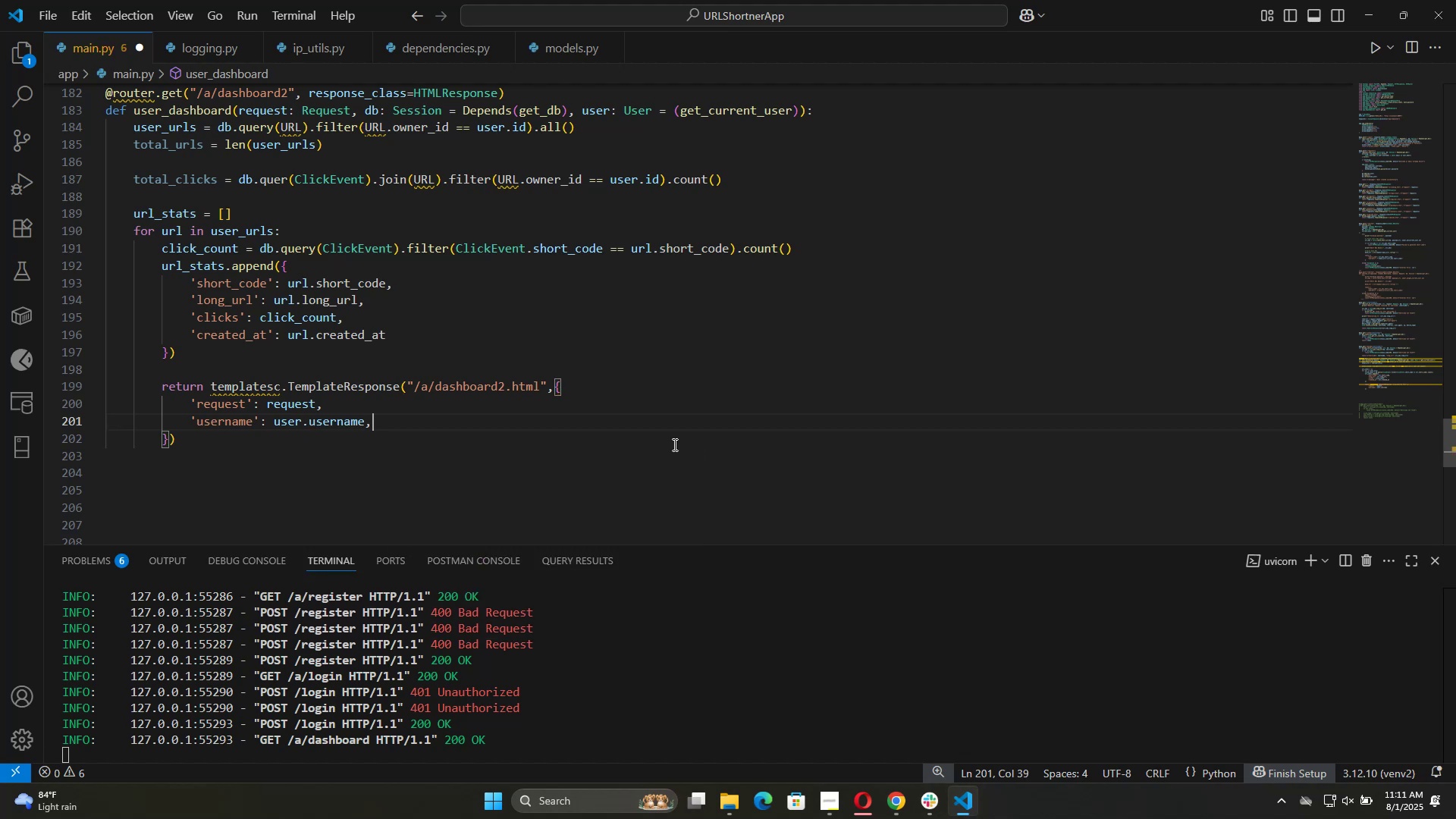 
key(Enter)
 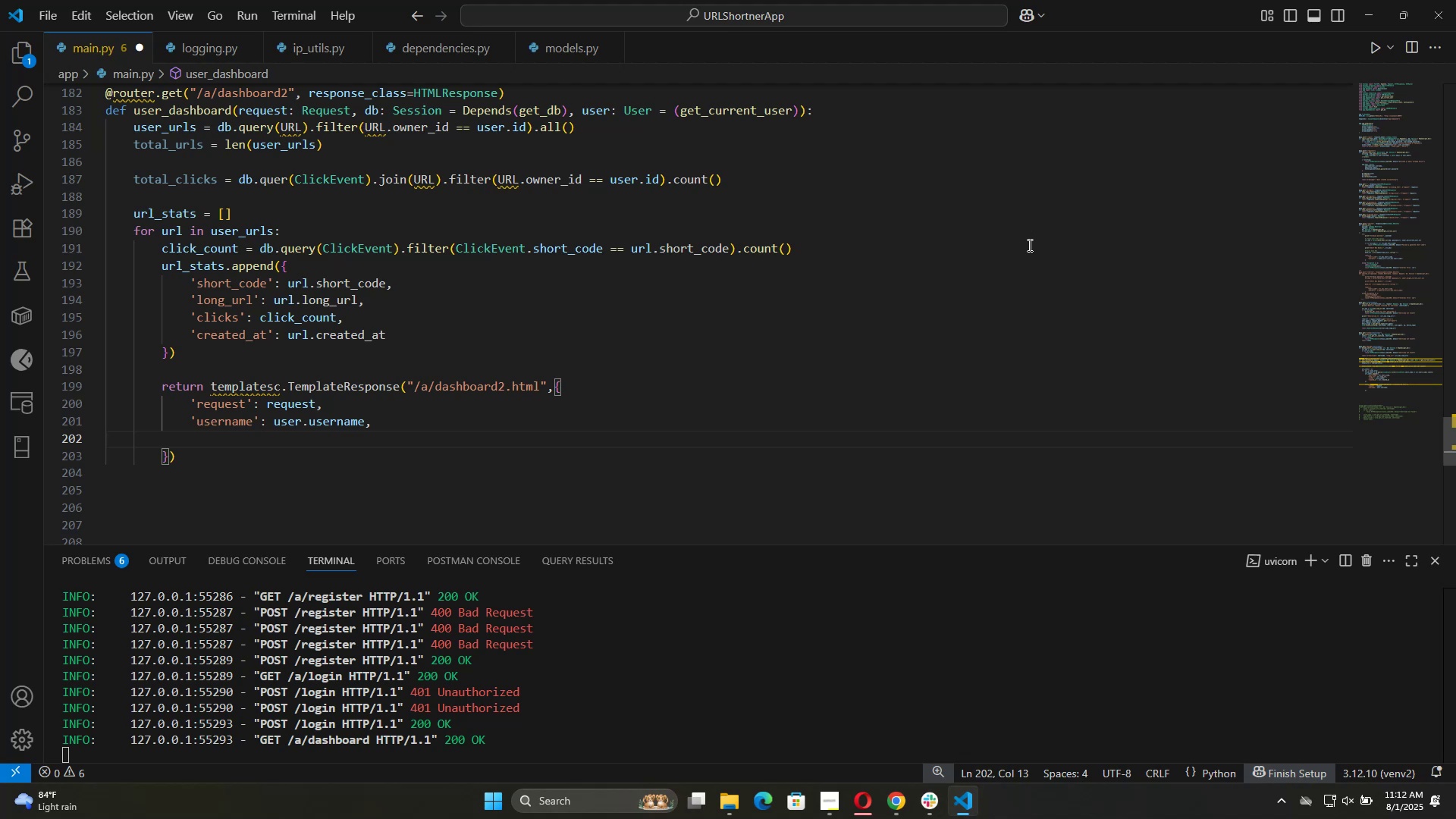 
wait(17.02)
 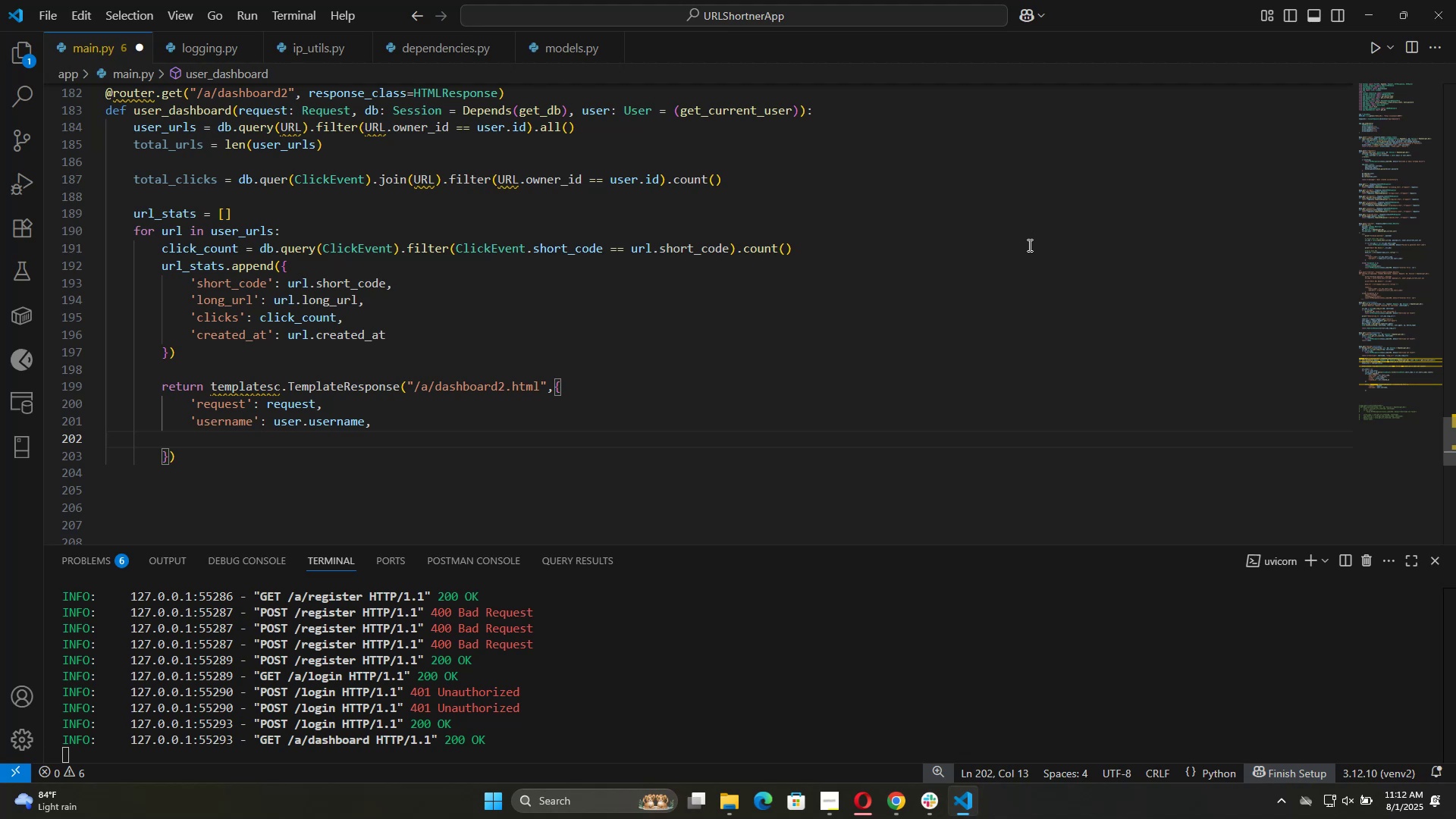 
type(")
key(Backspace)
type('total_url)
 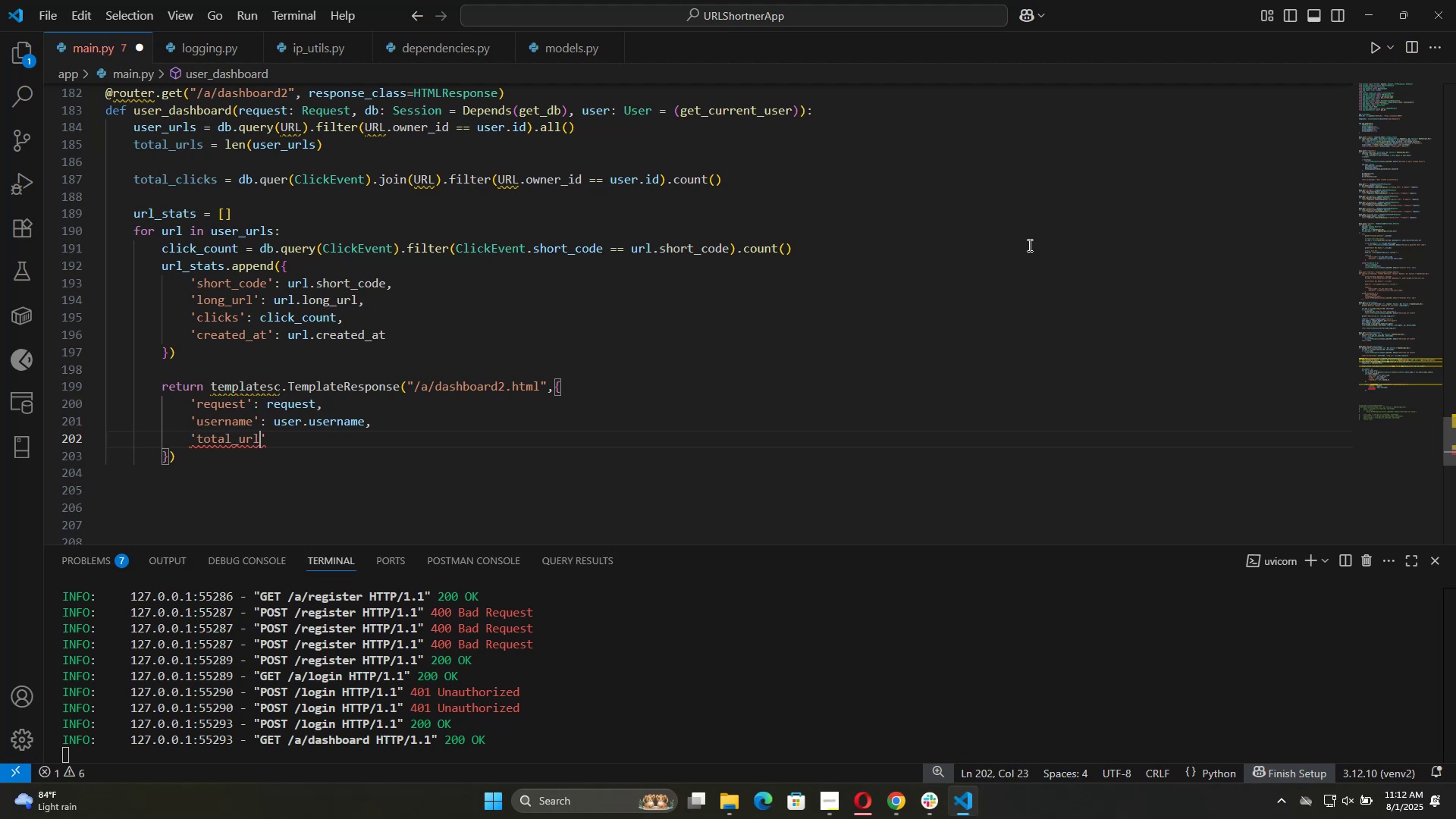 
key(ArrowRight)
 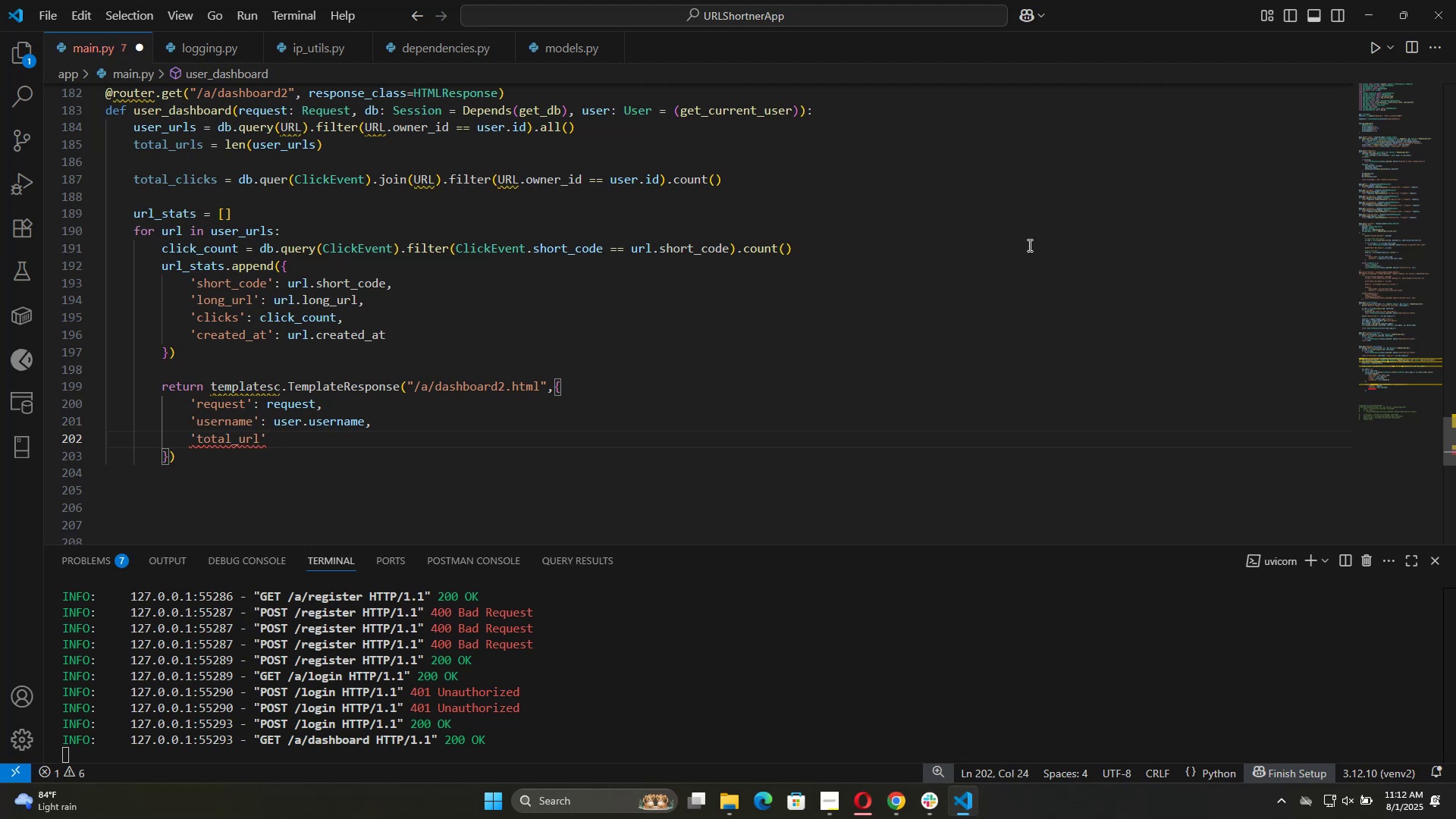 
key(Shift+Semicolon)
 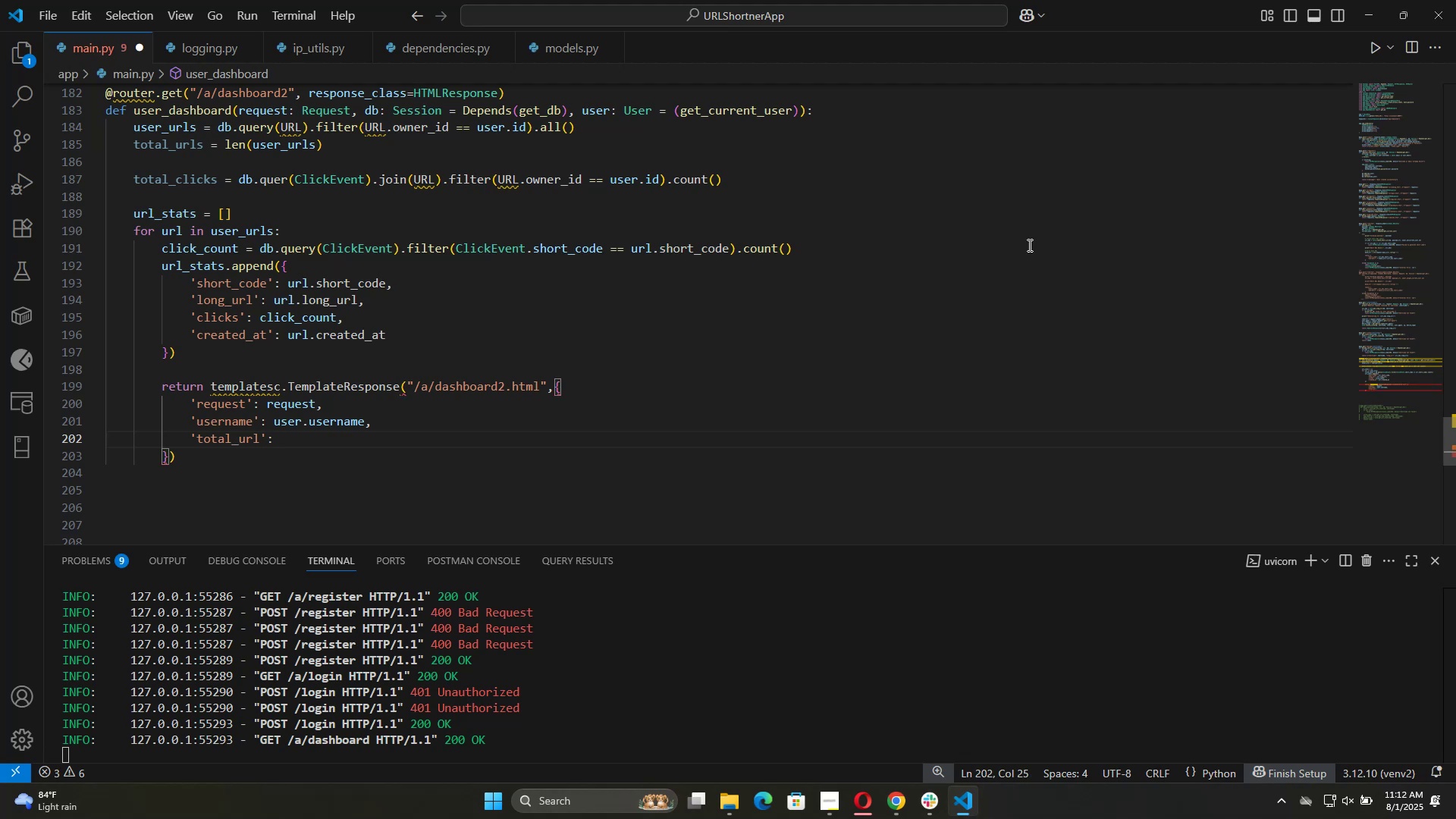 
wait(5.27)
 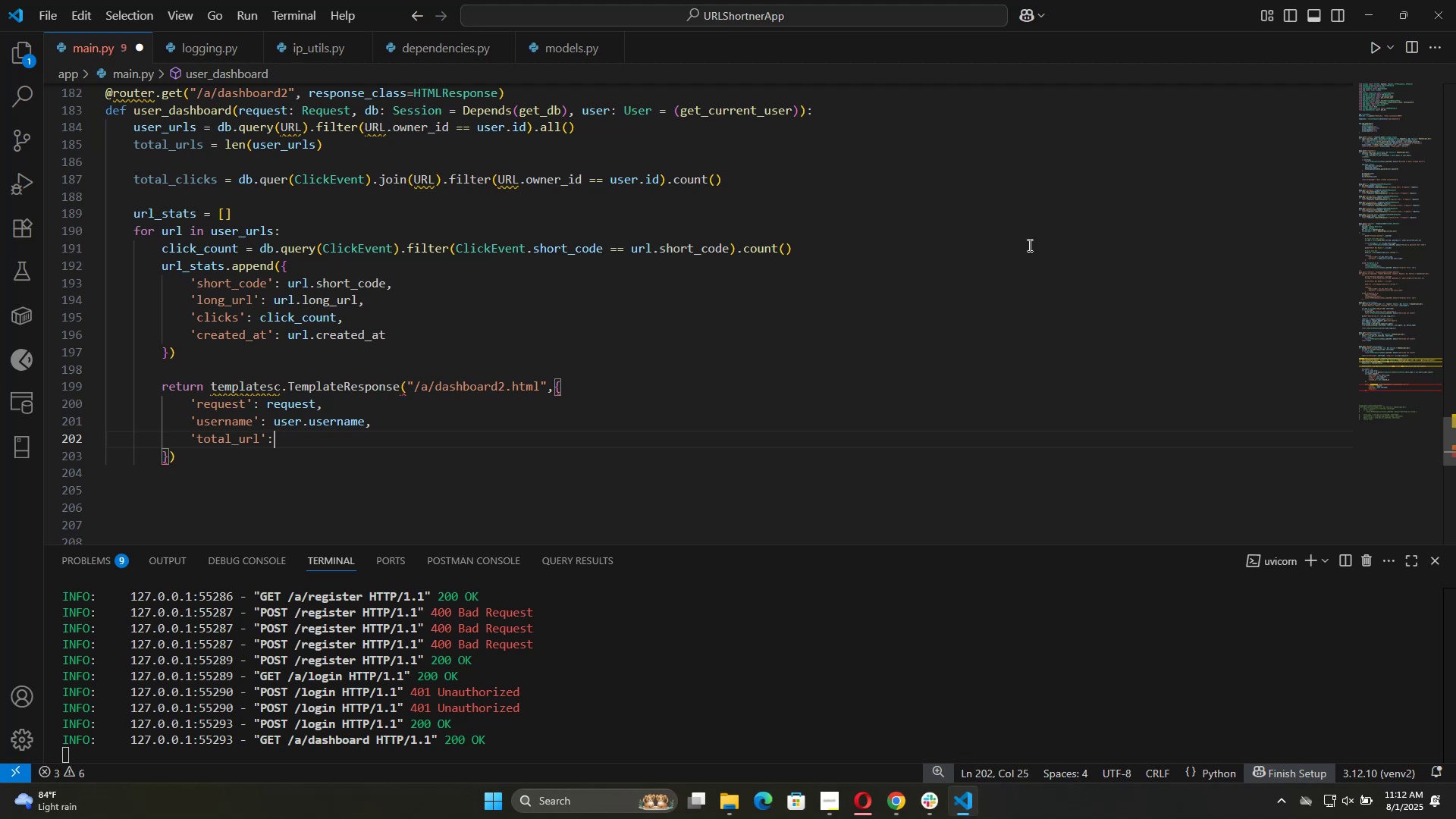 
type( tota)
 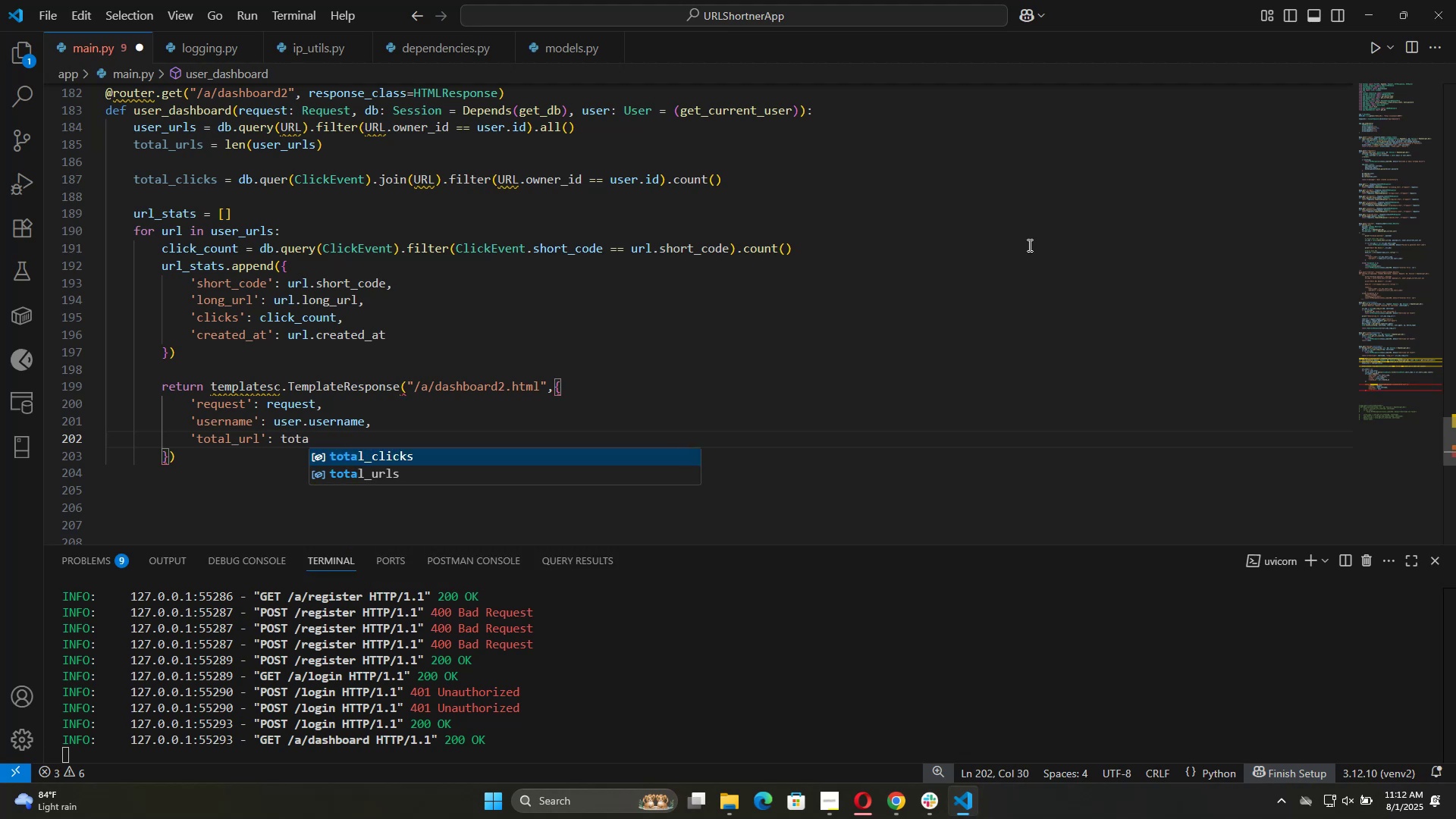 
key(ArrowDown)
 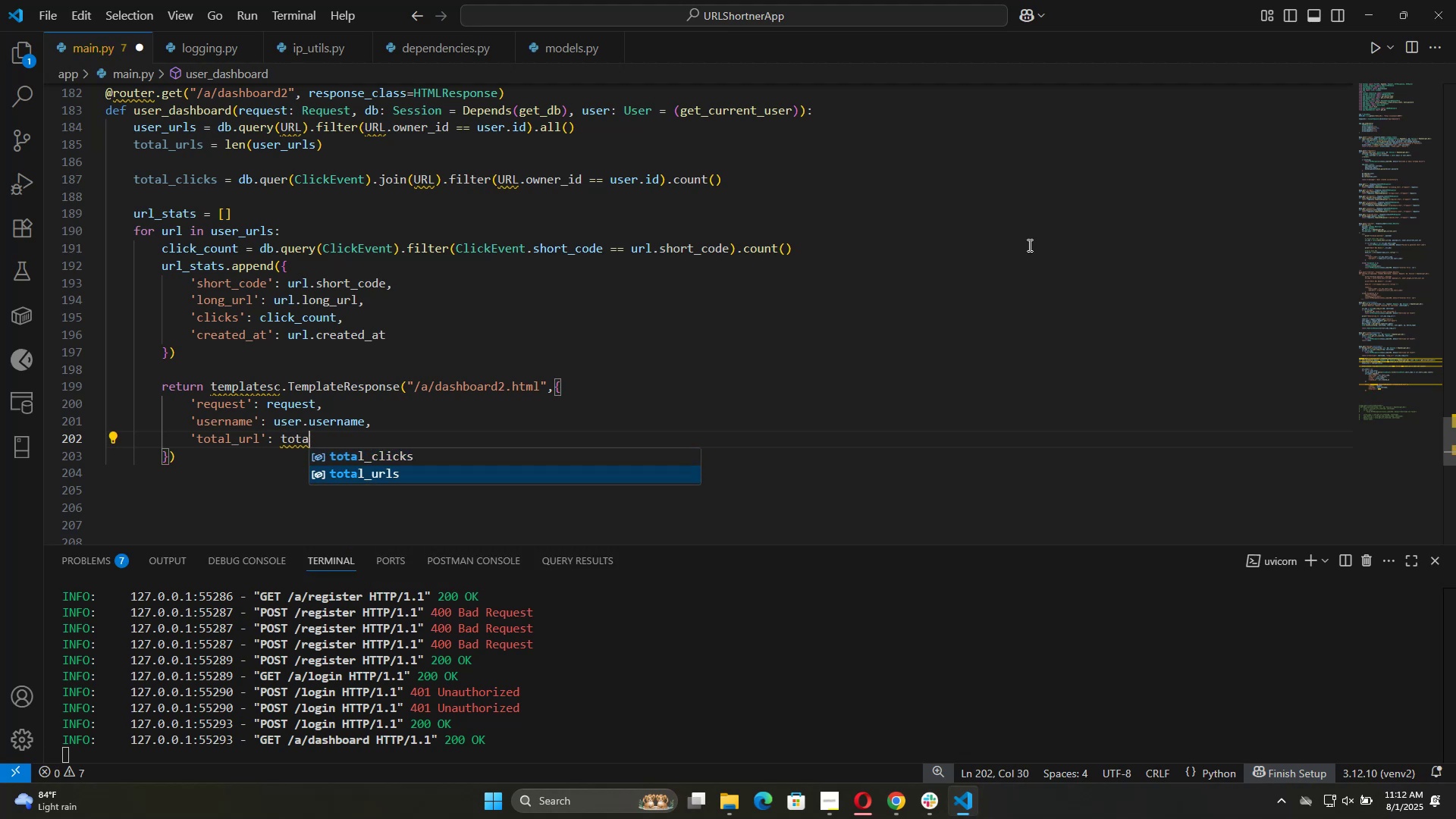 
key(Tab)
 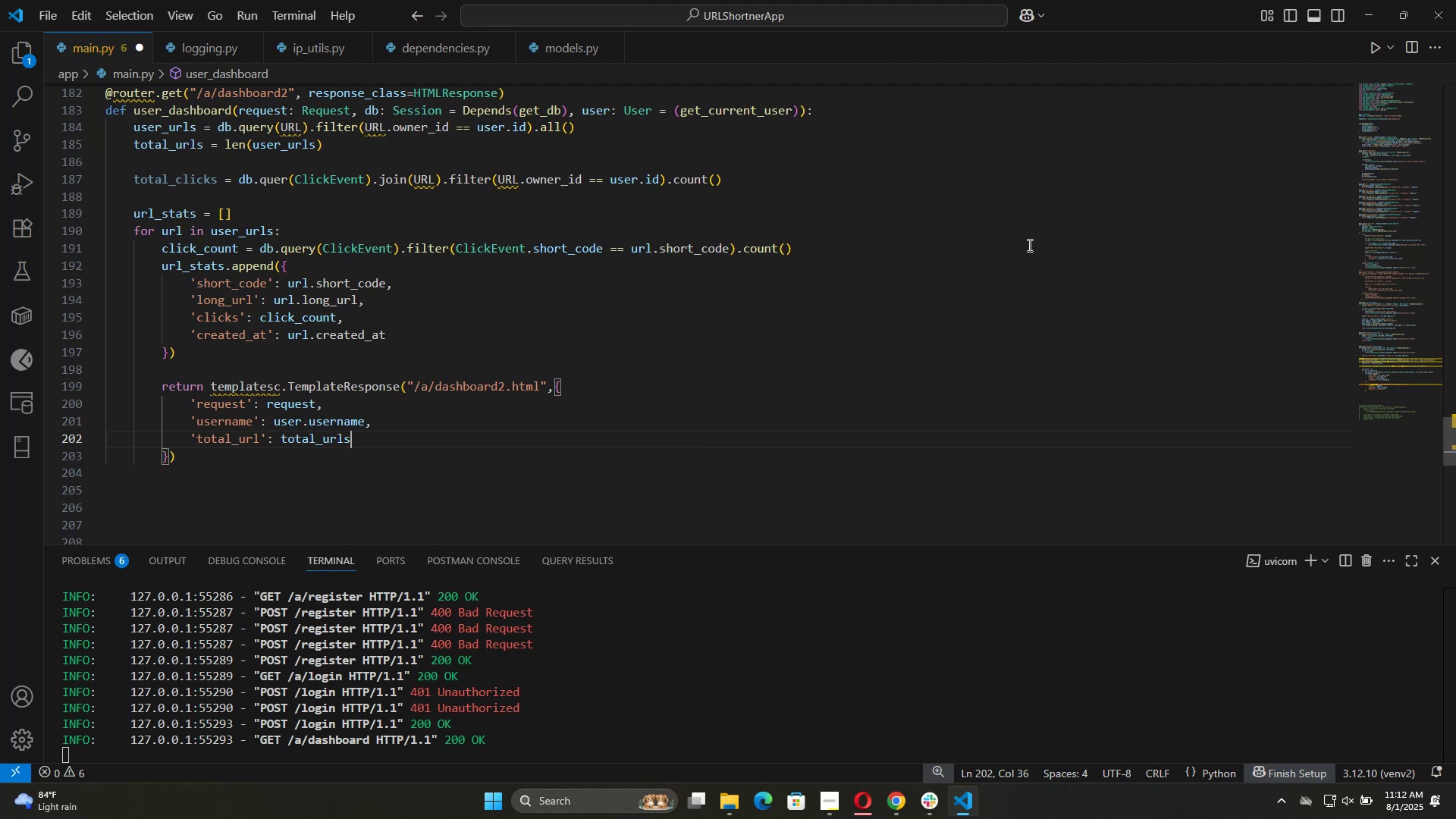 
key(Comma)
 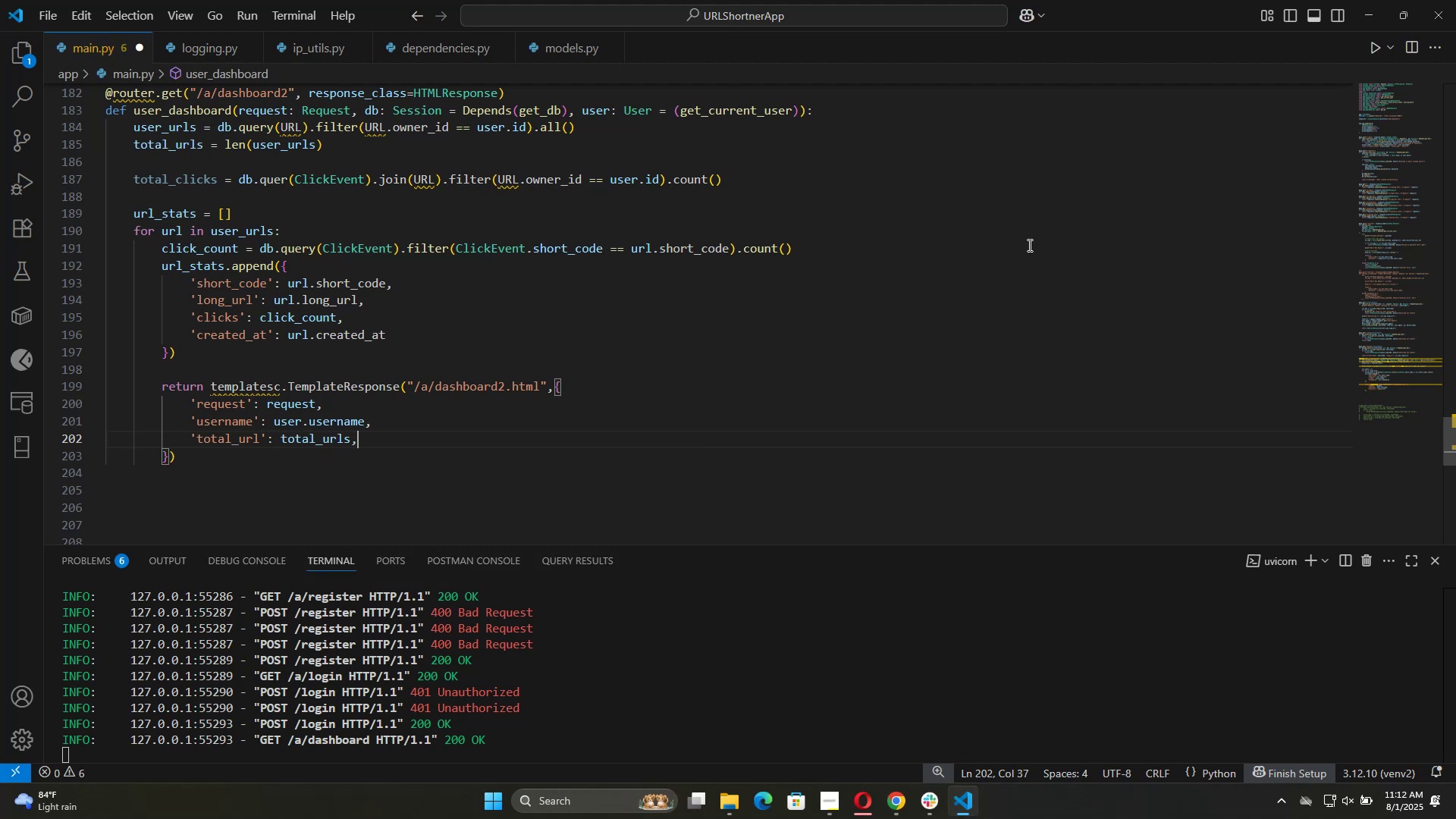 
key(Enter)
 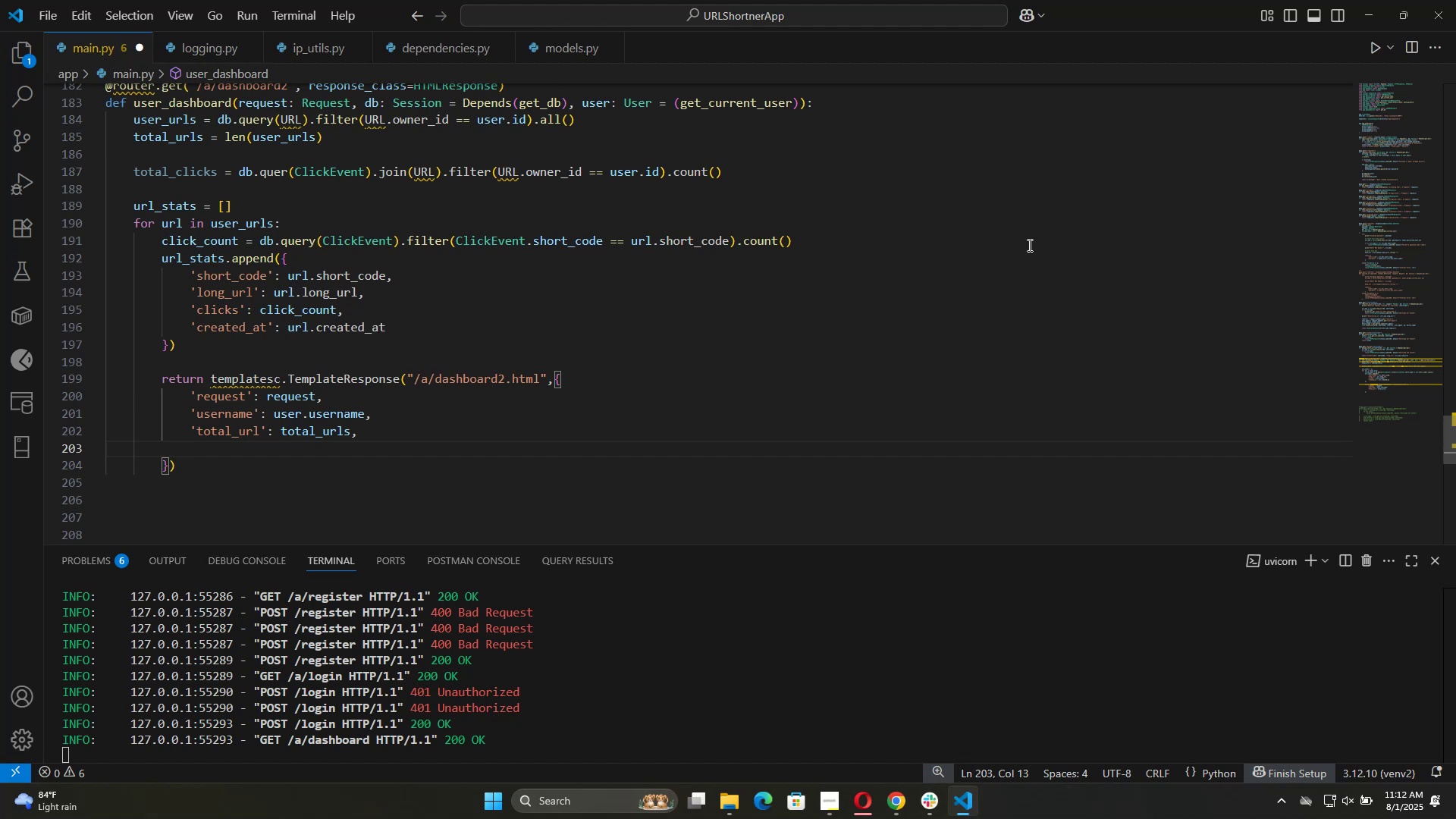 
key(Quote)
 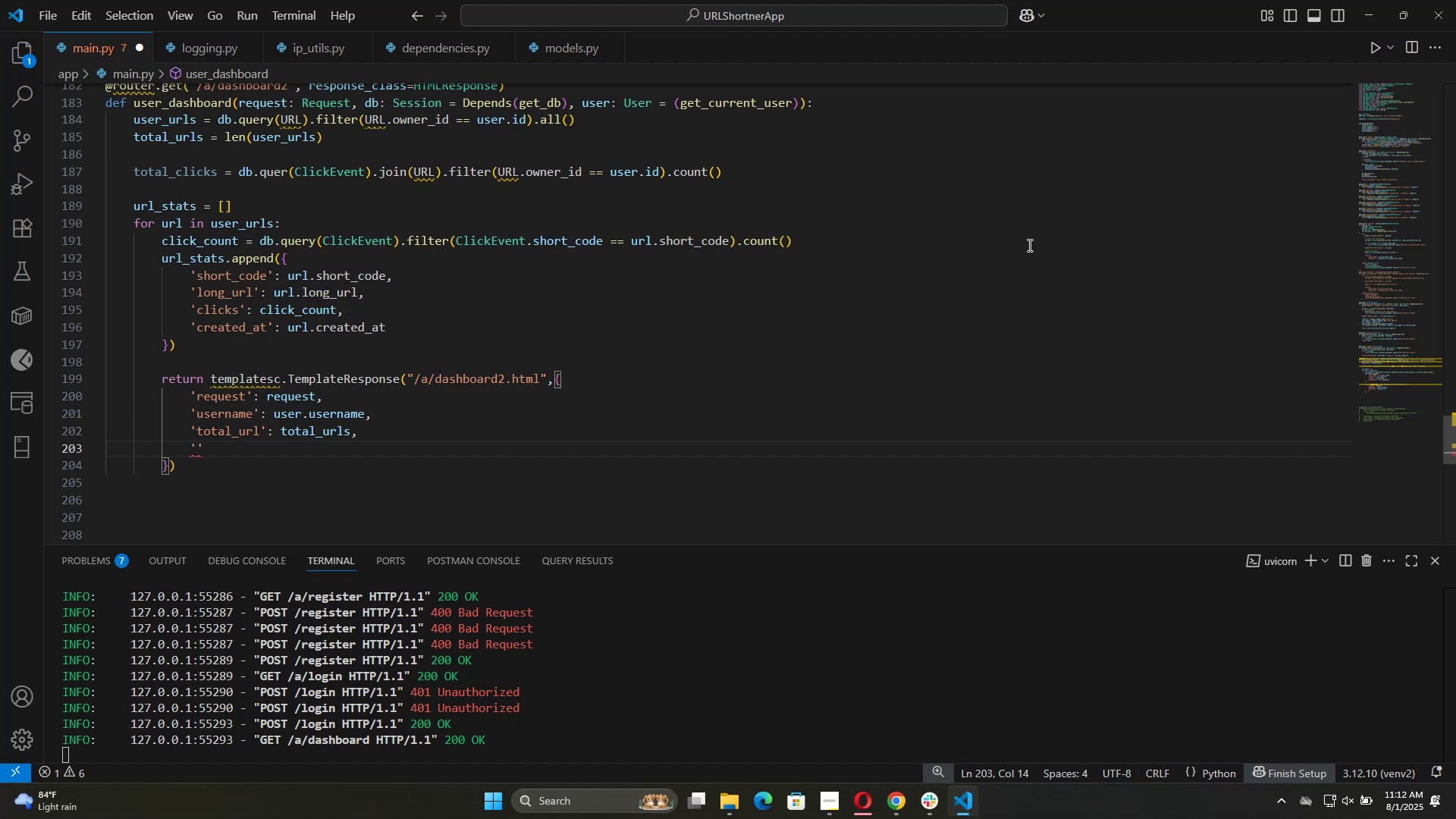 
type(total_clicks)
 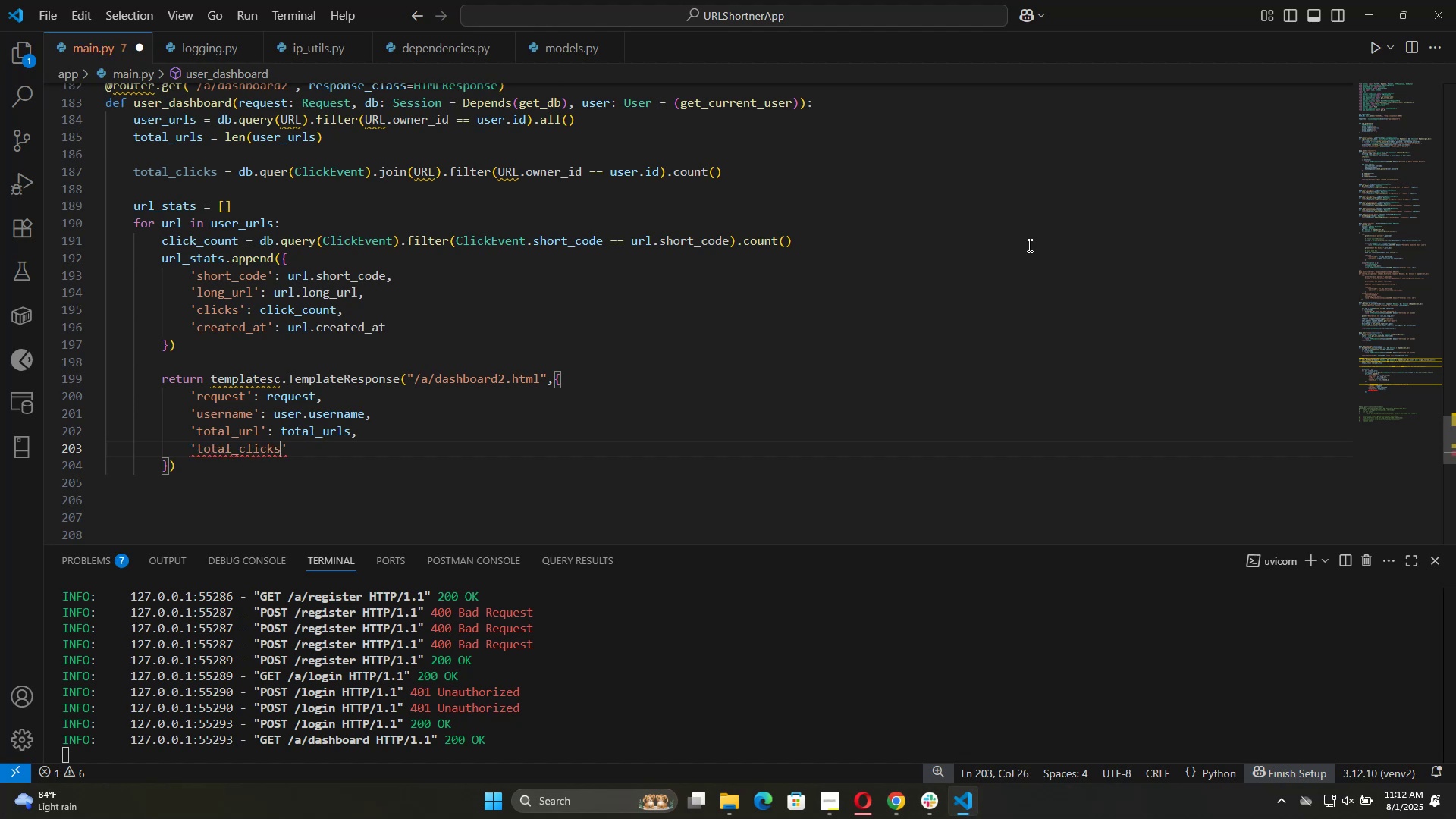 
key(ArrowRight)
 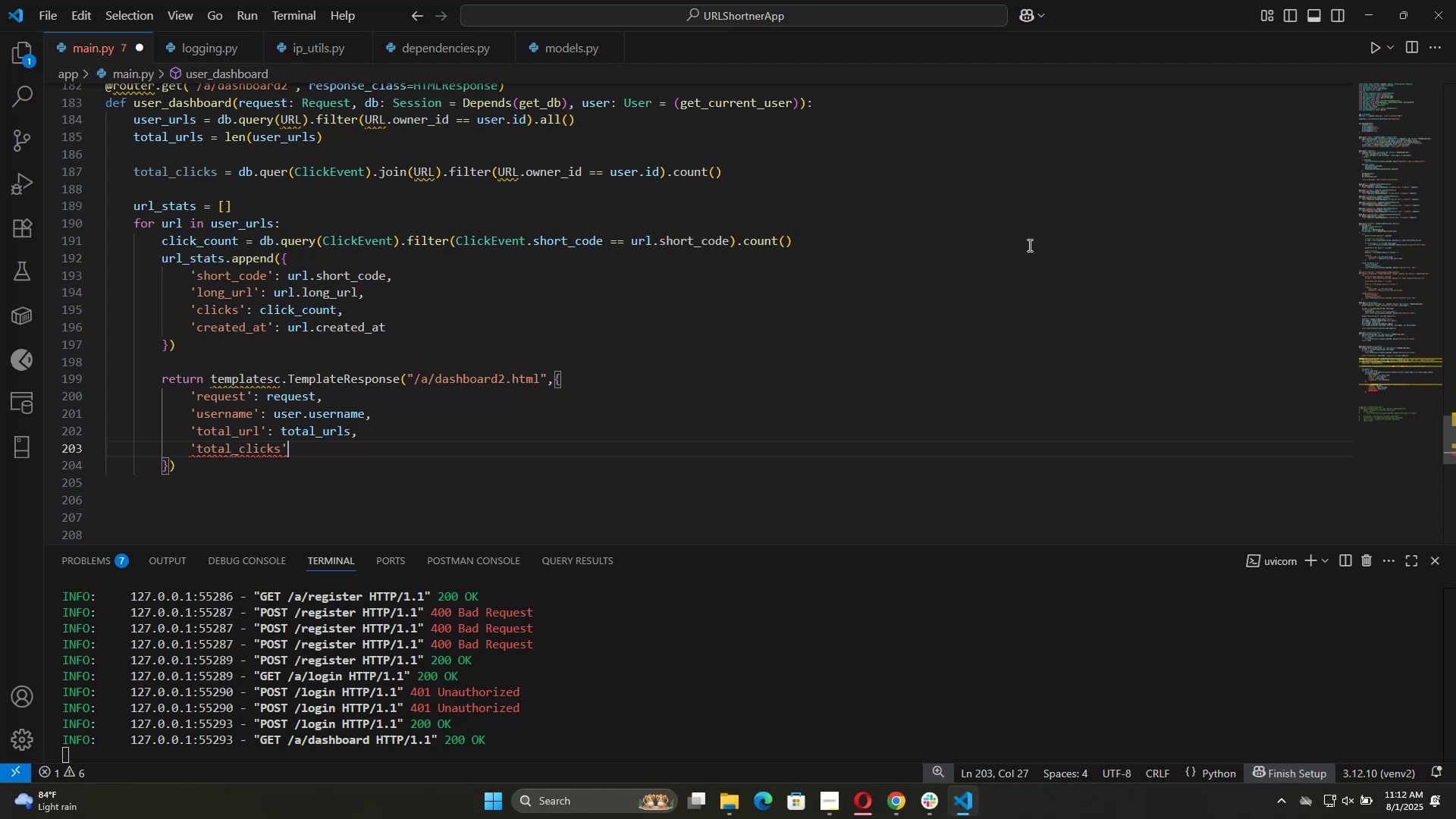 
key(Shift+Semicolon)
 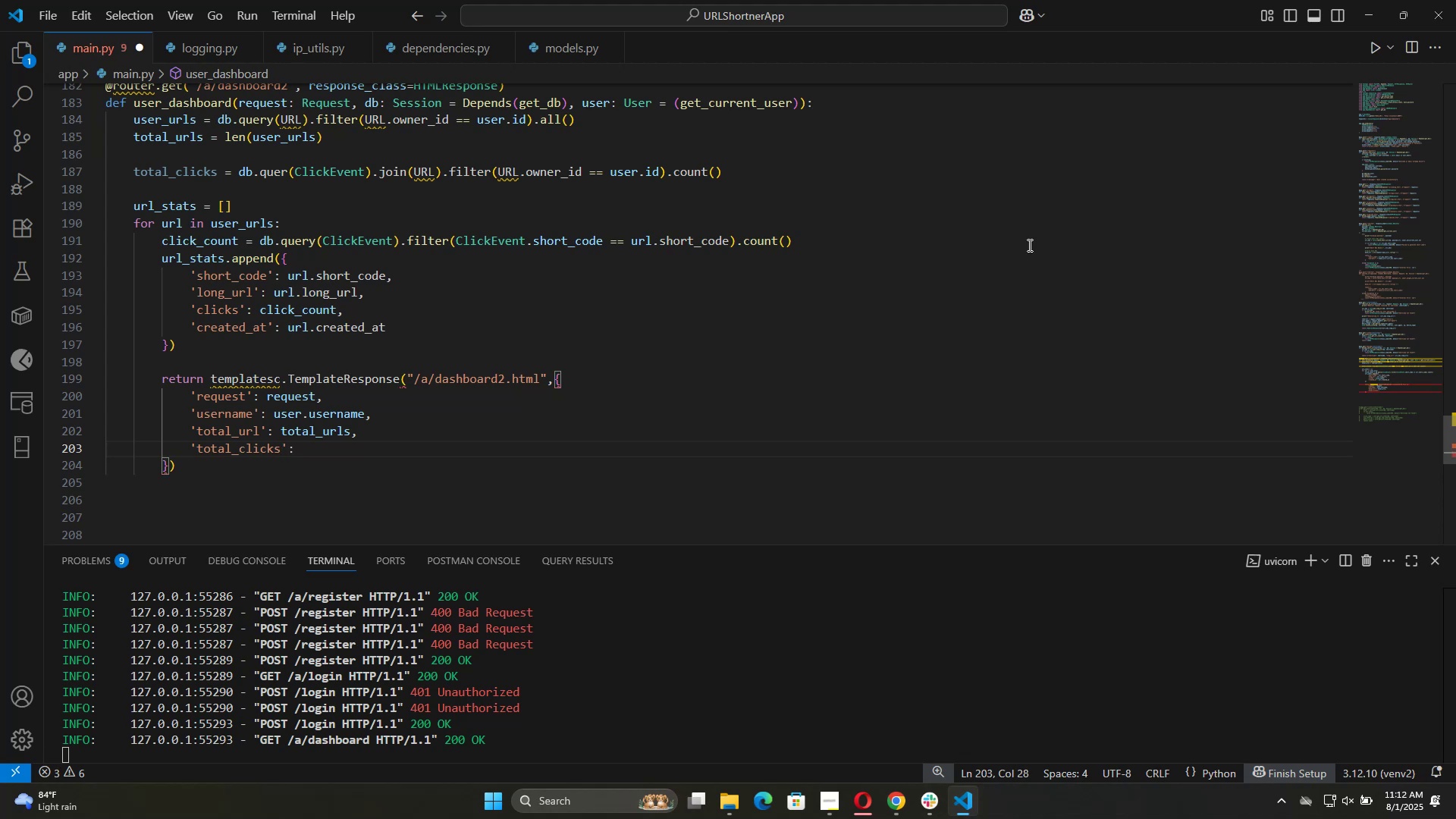 
type( total)
 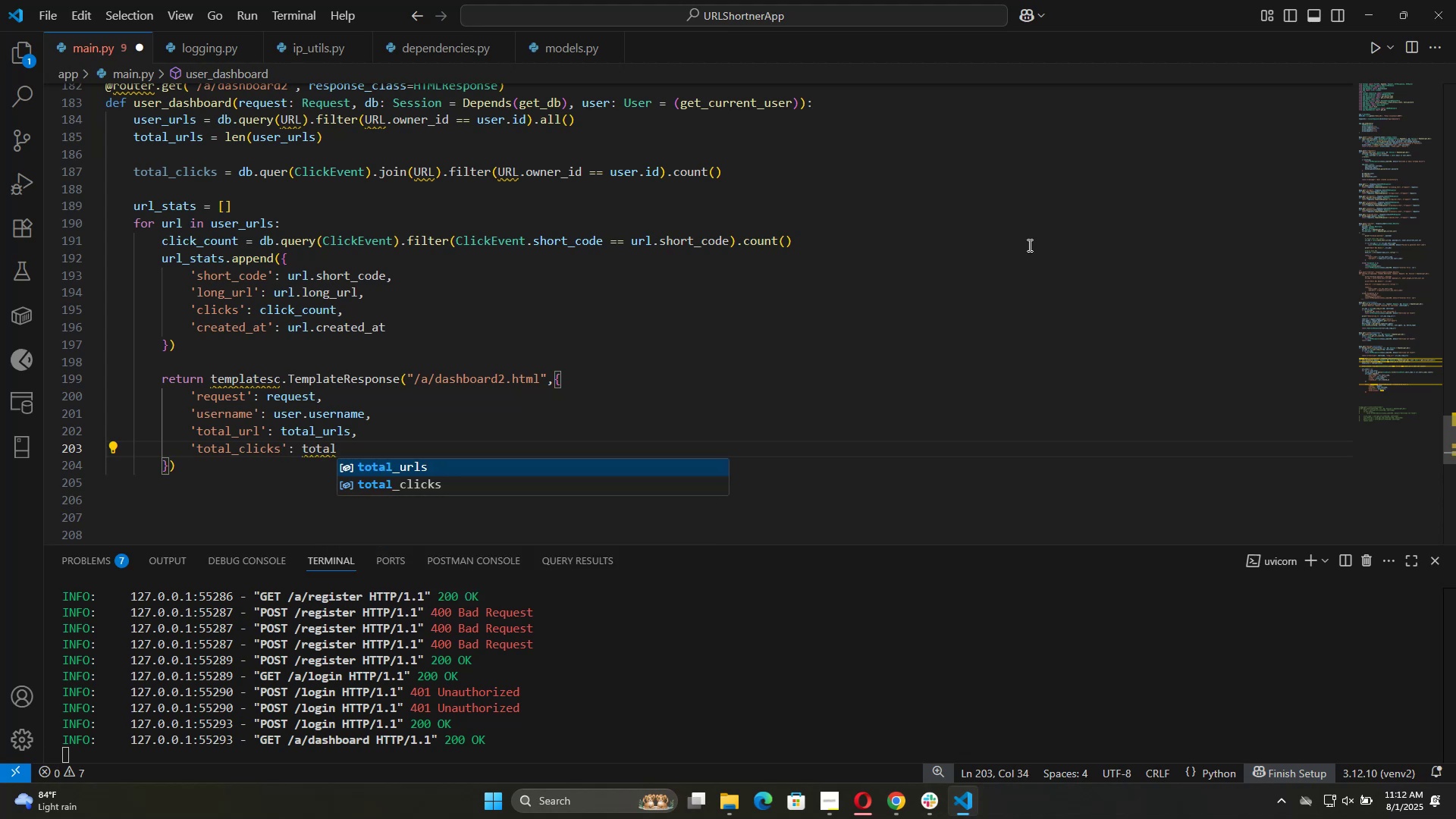 
key(ArrowDown)
 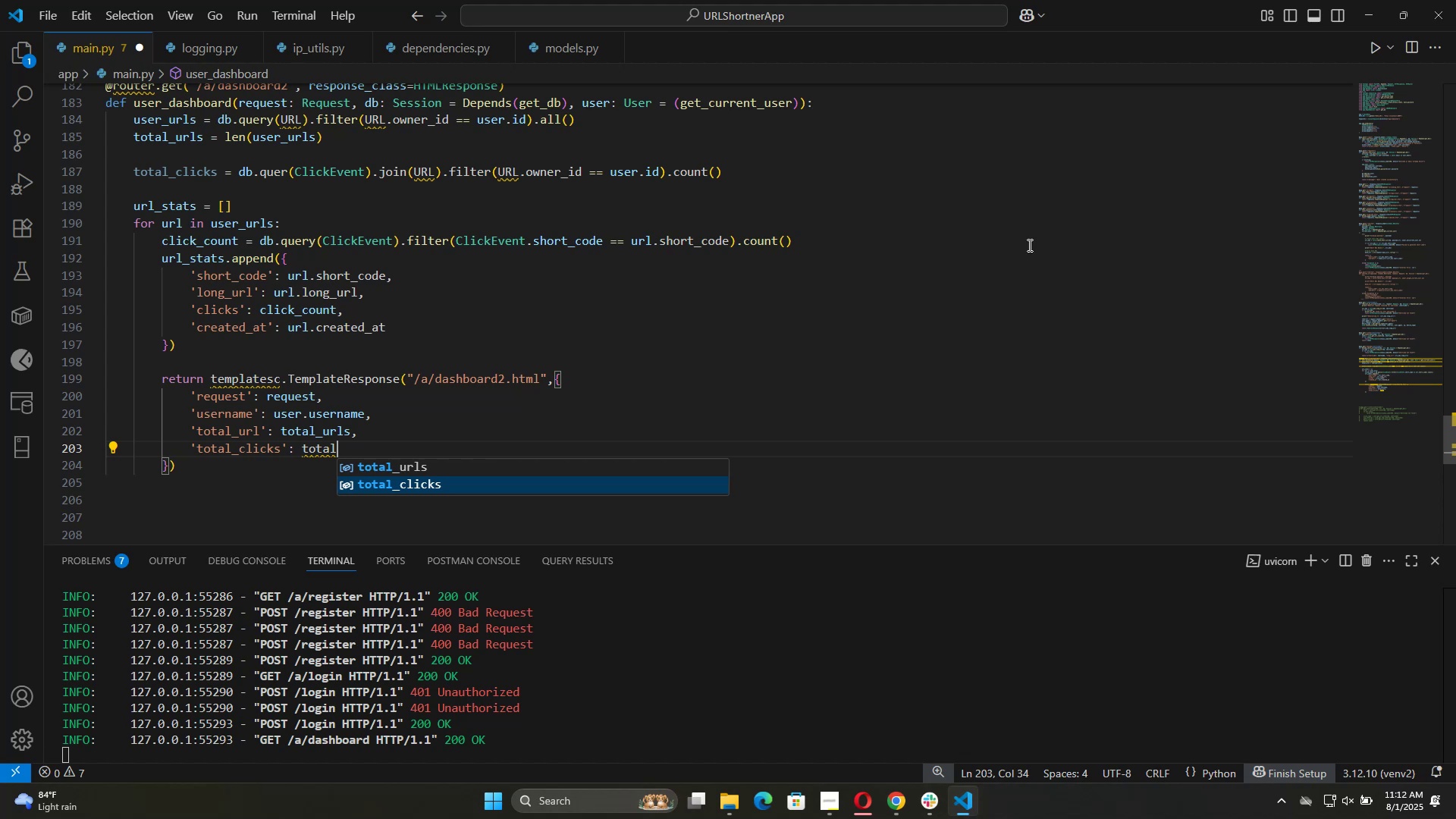 
key(Tab)
 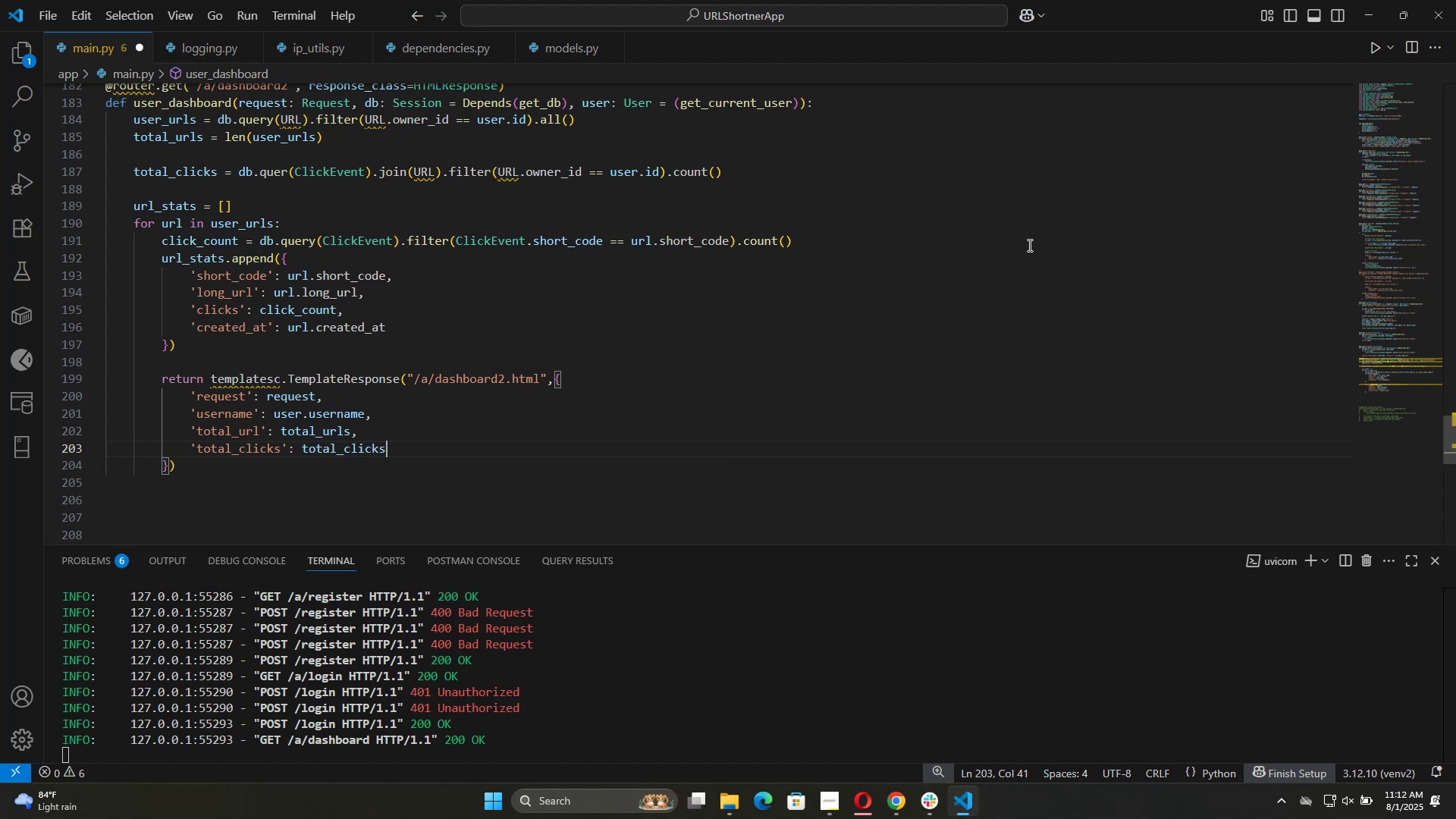 
key(Comma)
 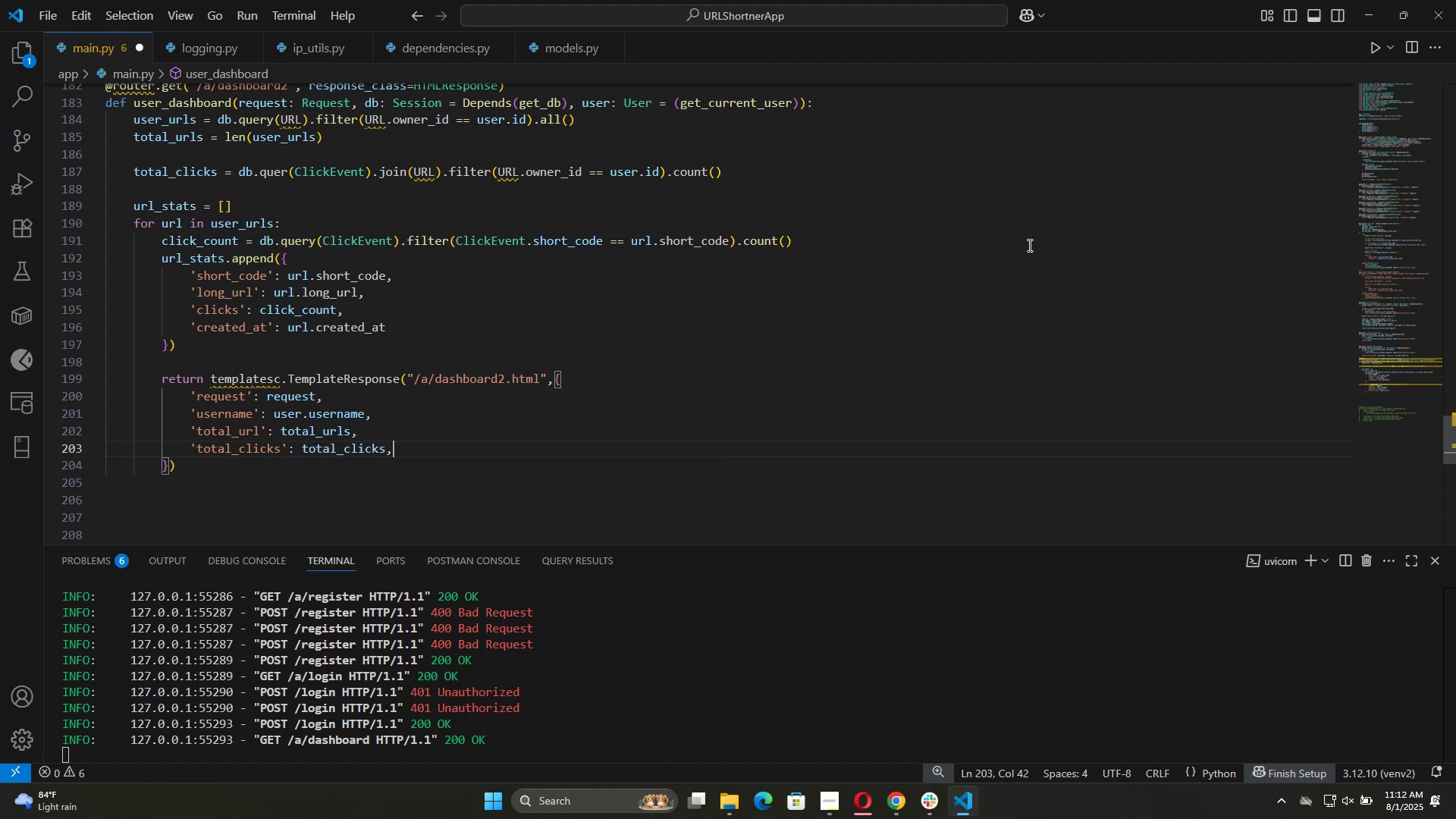 
key(Enter)
 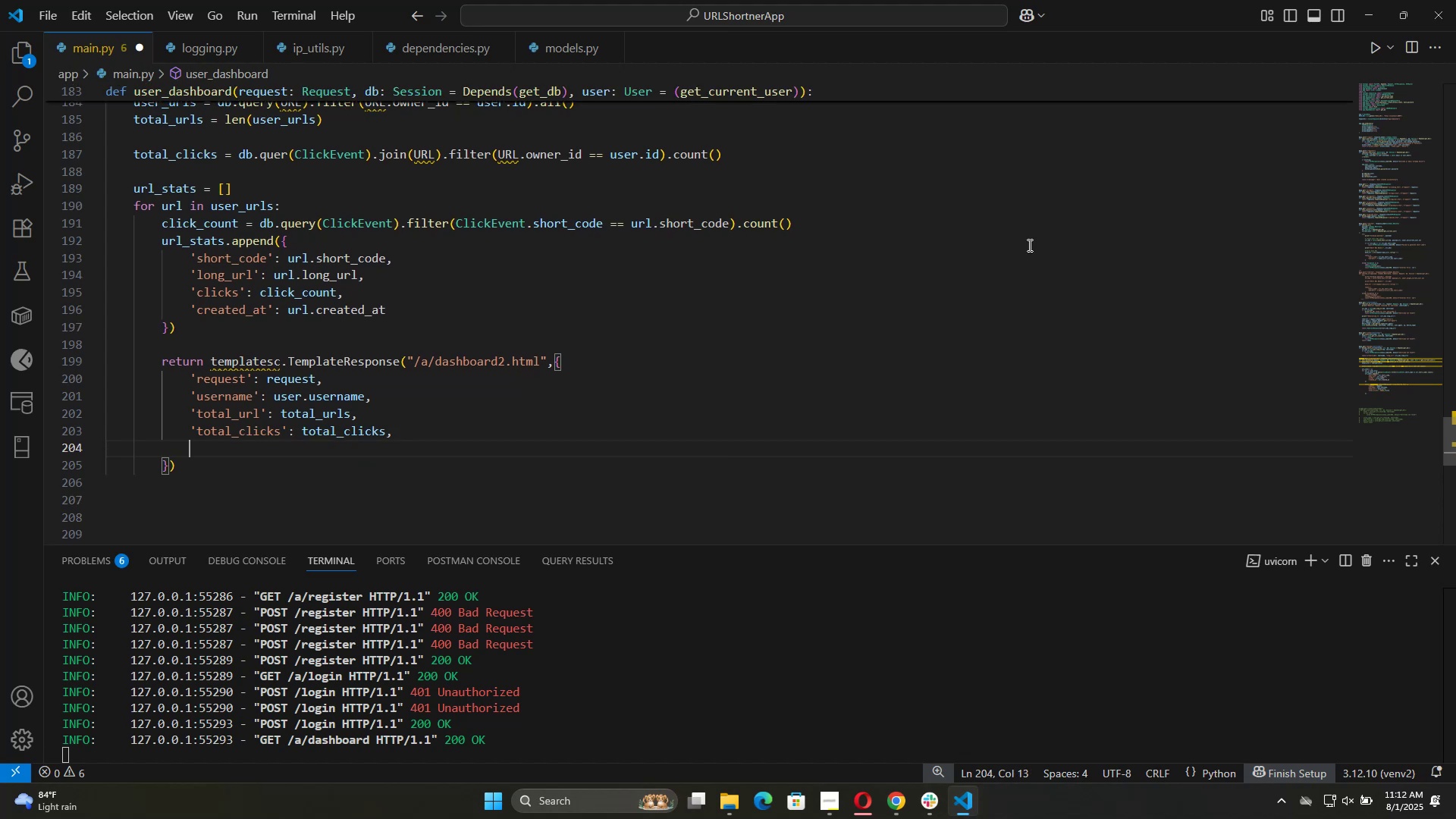 
type('url_stats)
 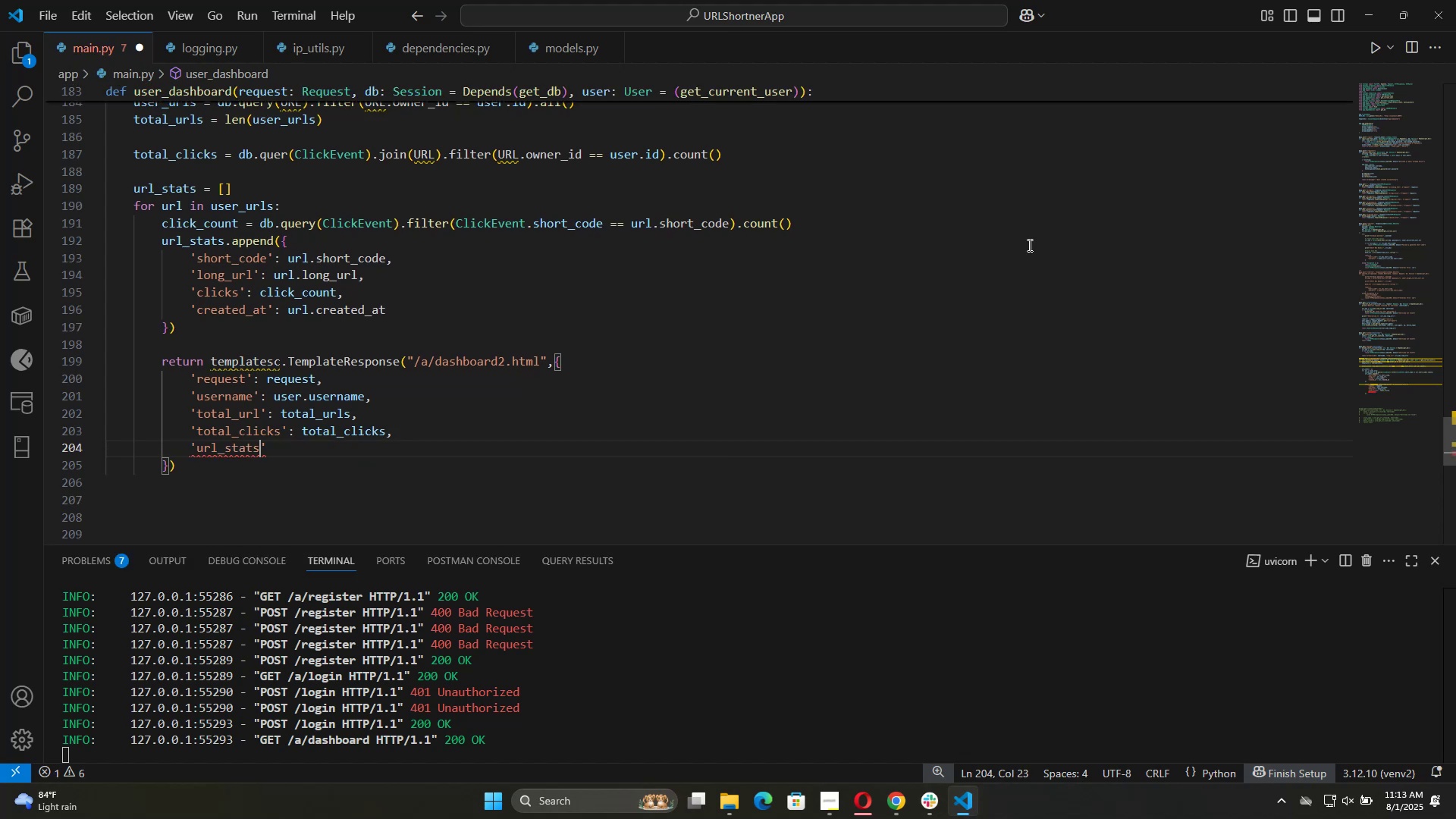 
key(ArrowRight)
 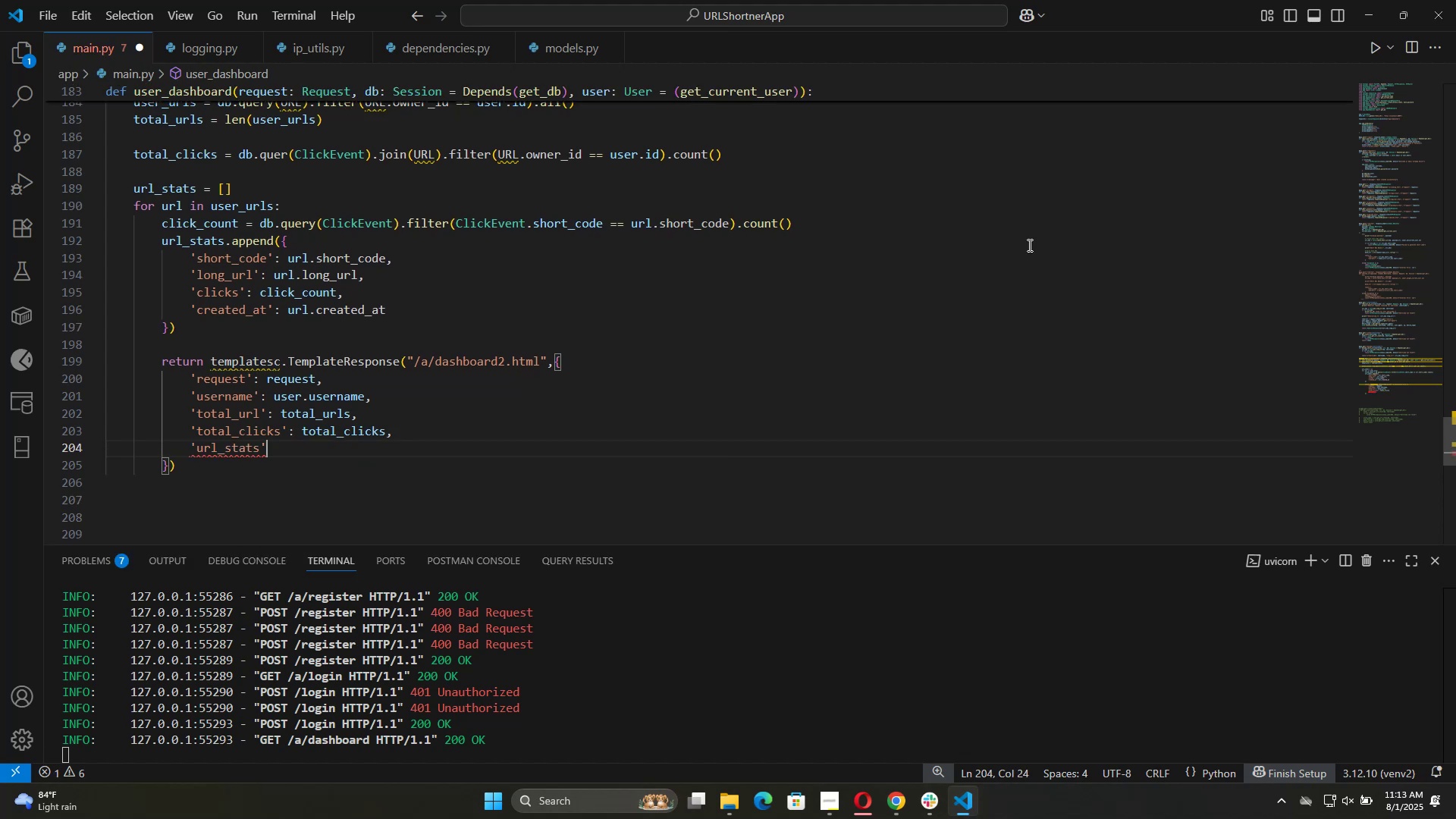 
type(: url_sta)
key(Tab)
 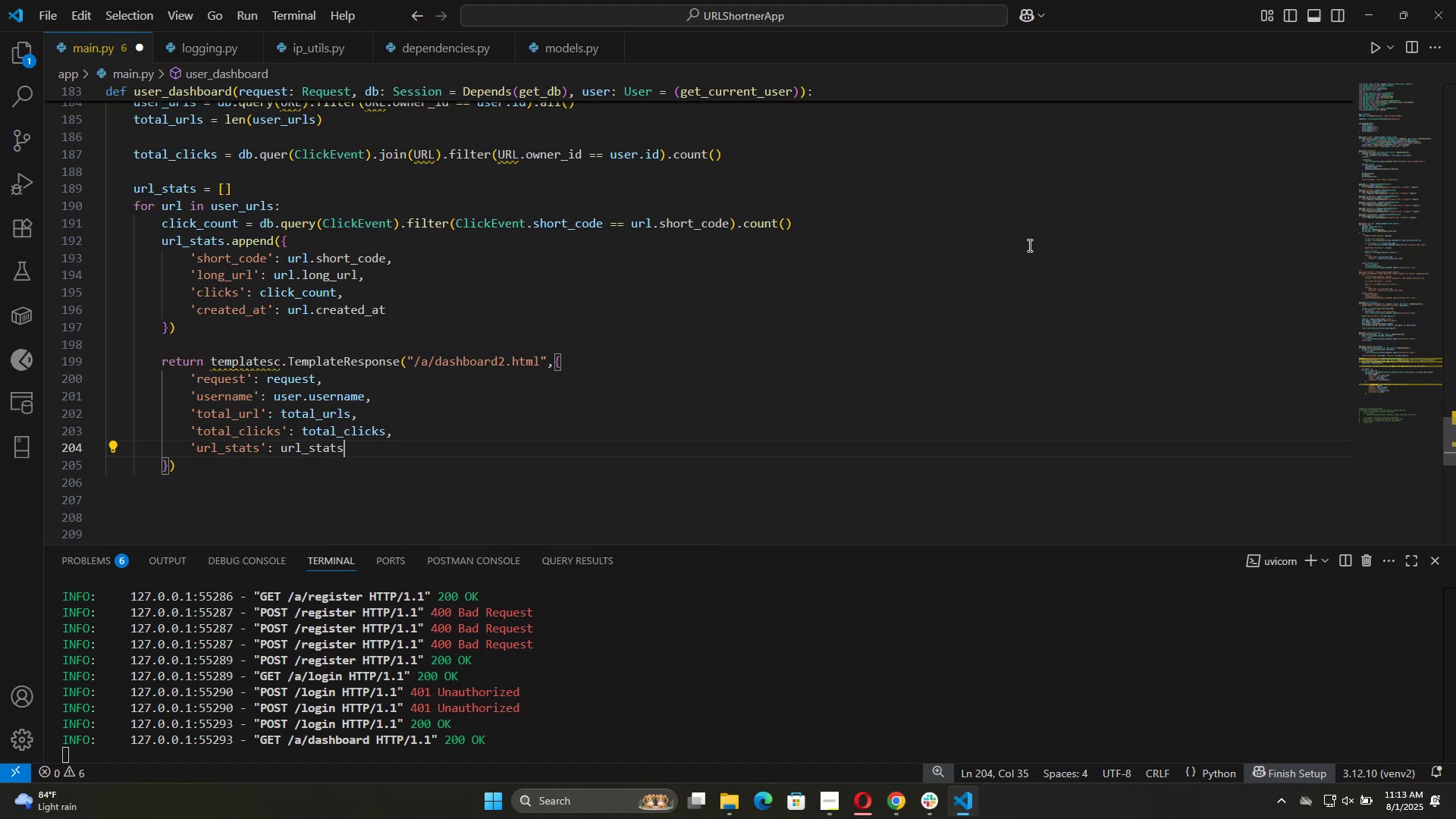 
key(Control+S)
 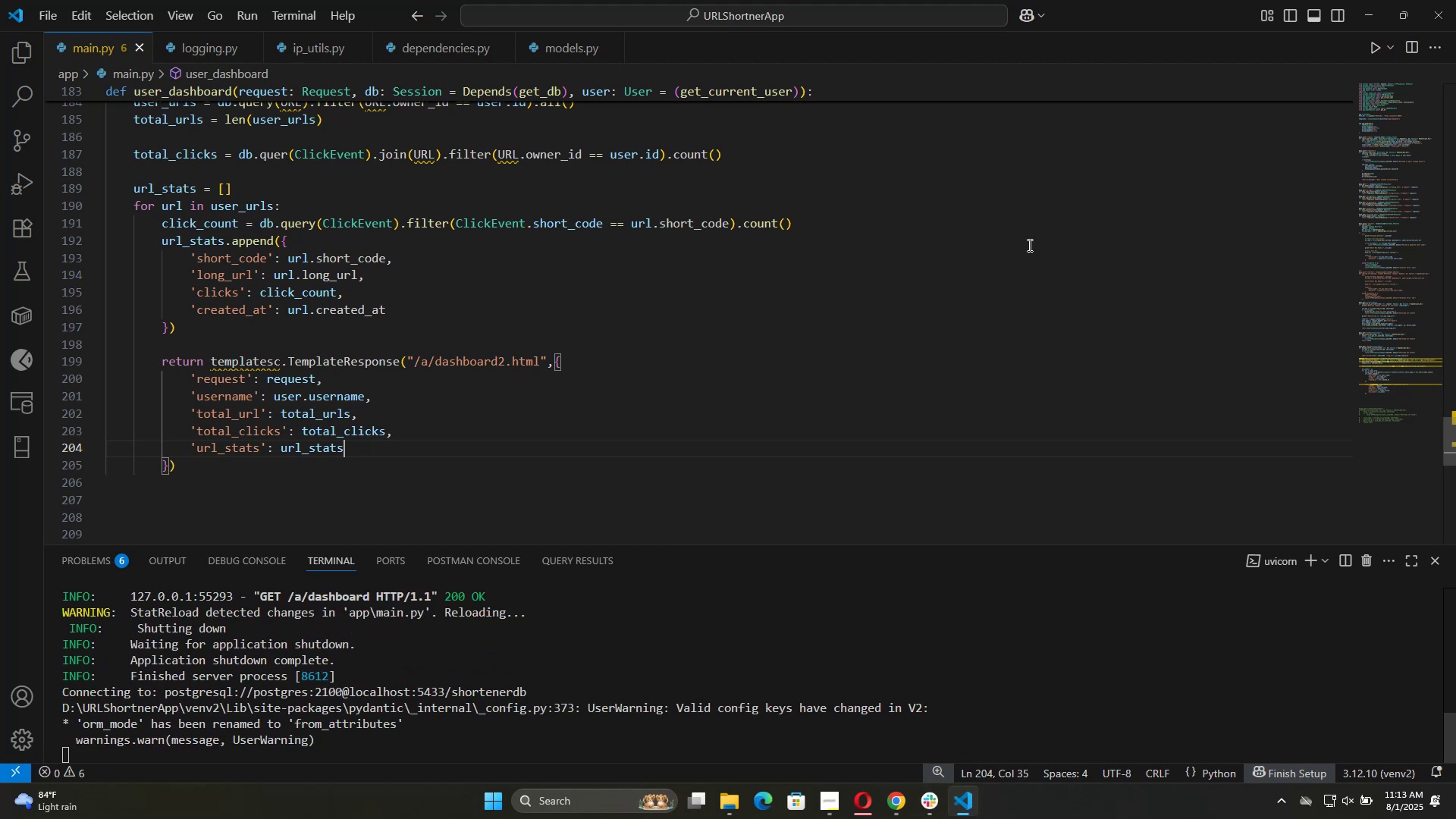 
wait(8.66)
 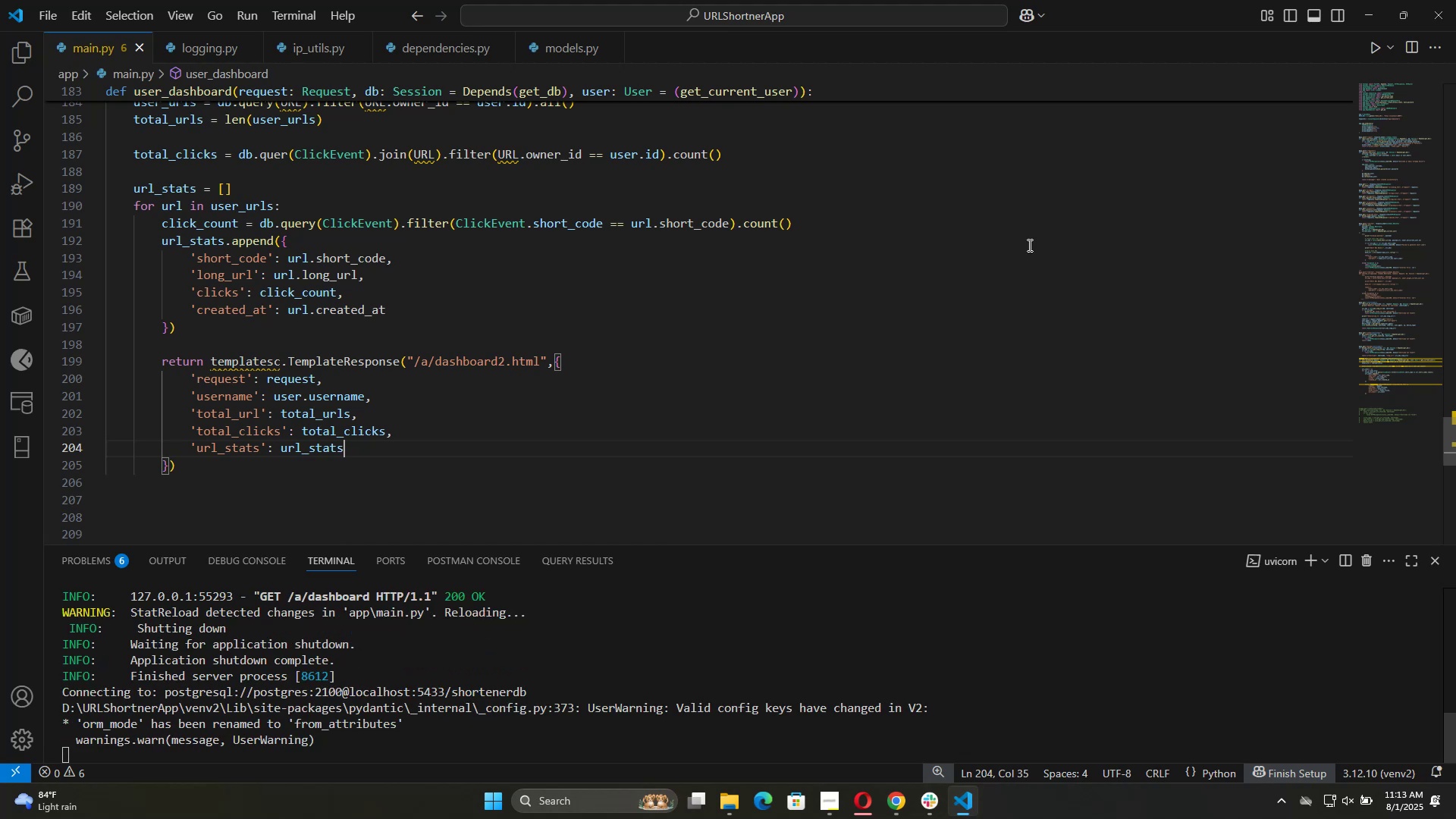 
scroll: coordinate [372, 455], scroll_direction: up, amount: 10.0
 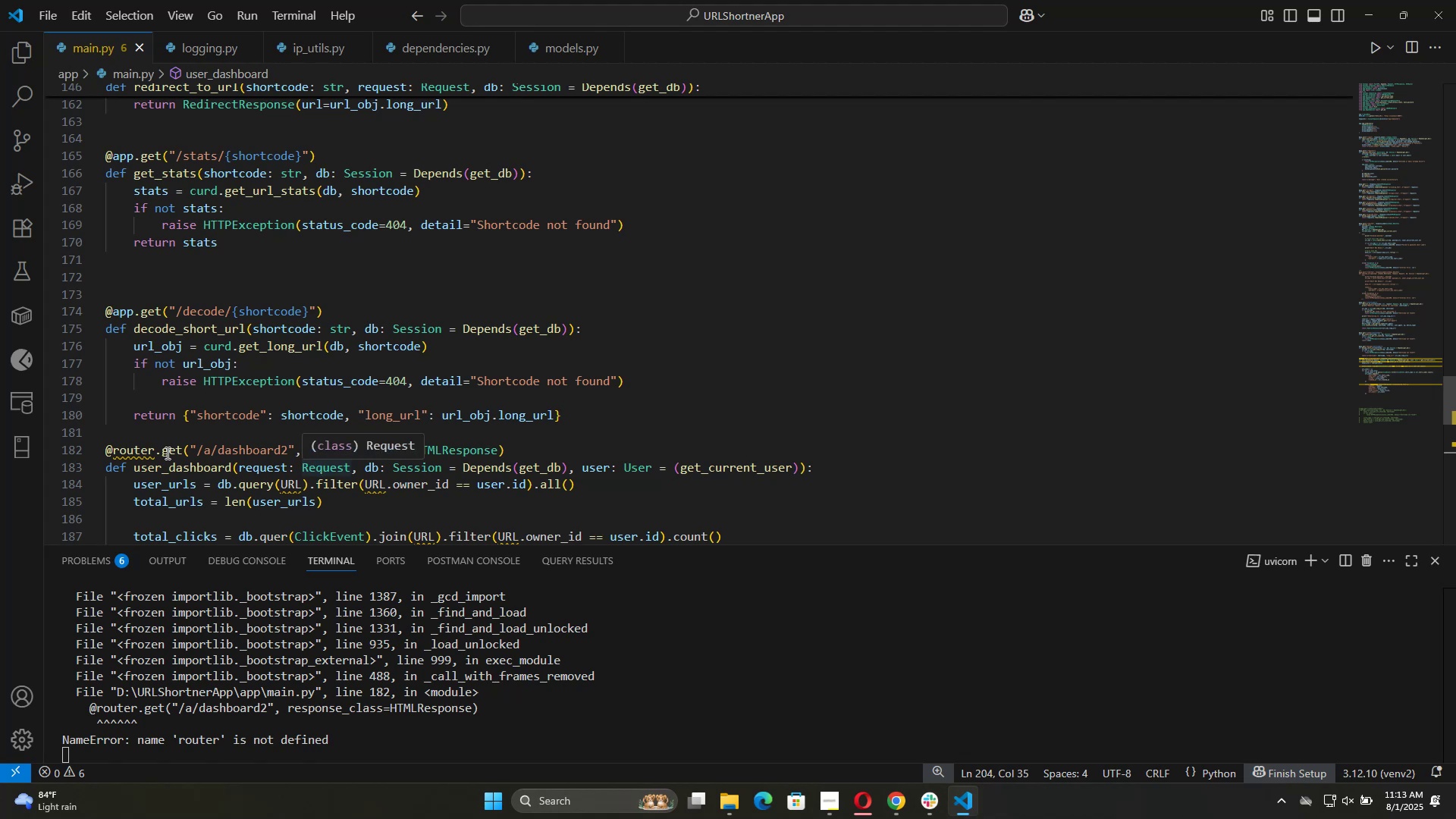 
left_click([155, 454])
 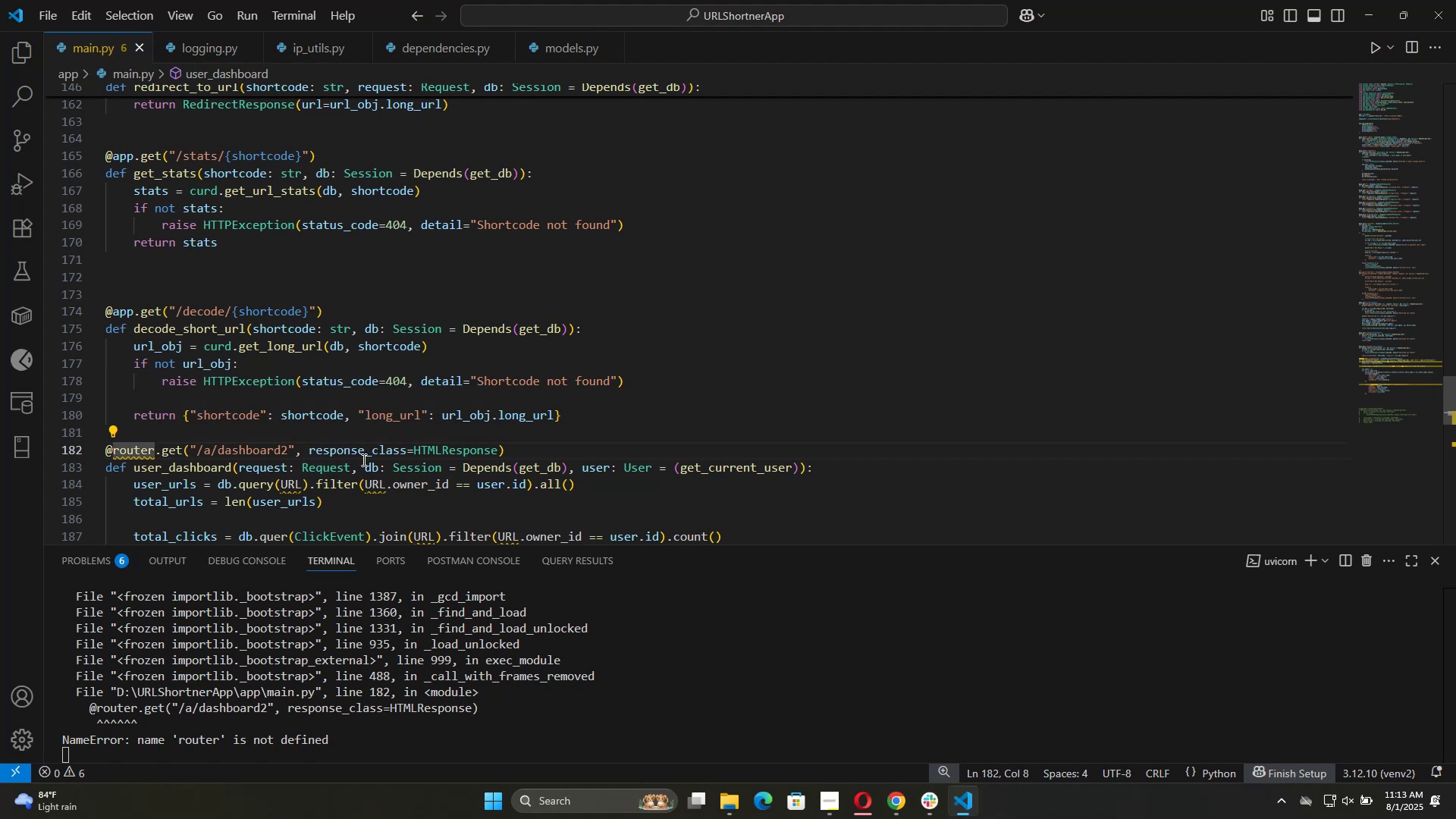 
key(Backspace)
key(Backspace)
key(Backspace)
key(Backspace)
key(Backspace)
key(Backspace)
type(app)
 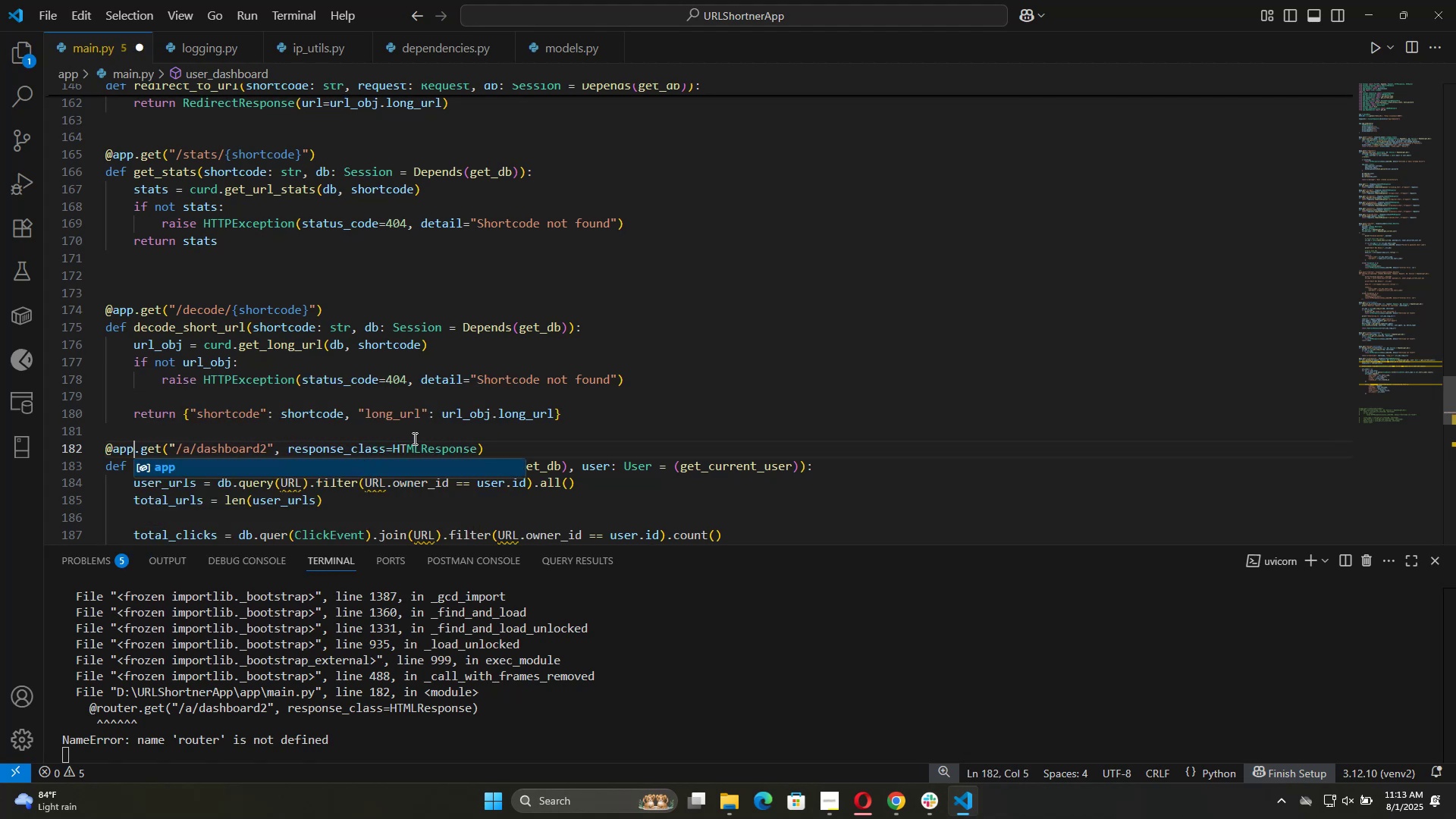 
left_click([746, 361])
 